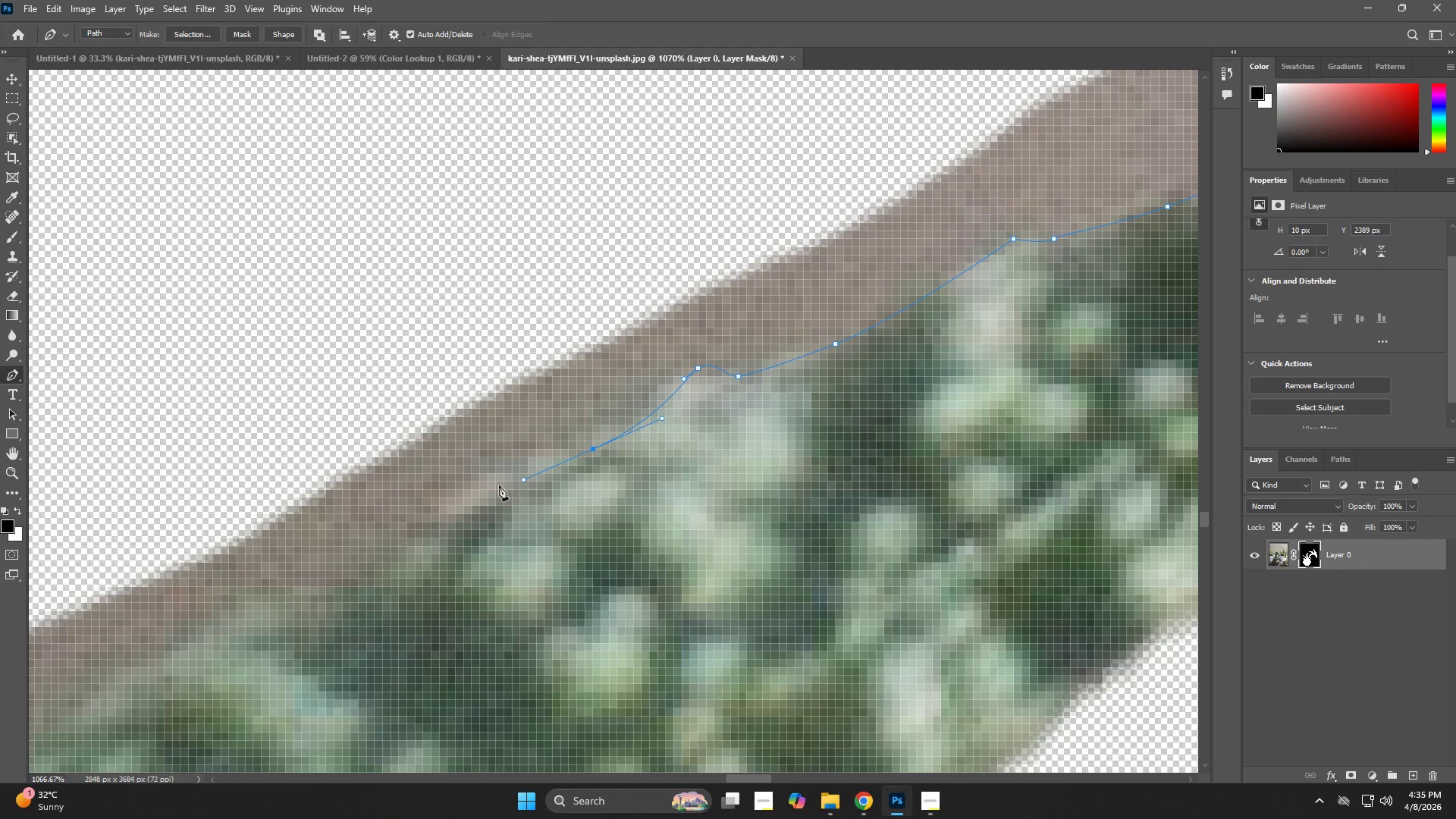 
hold_key(key=Space, duration=0.56)
 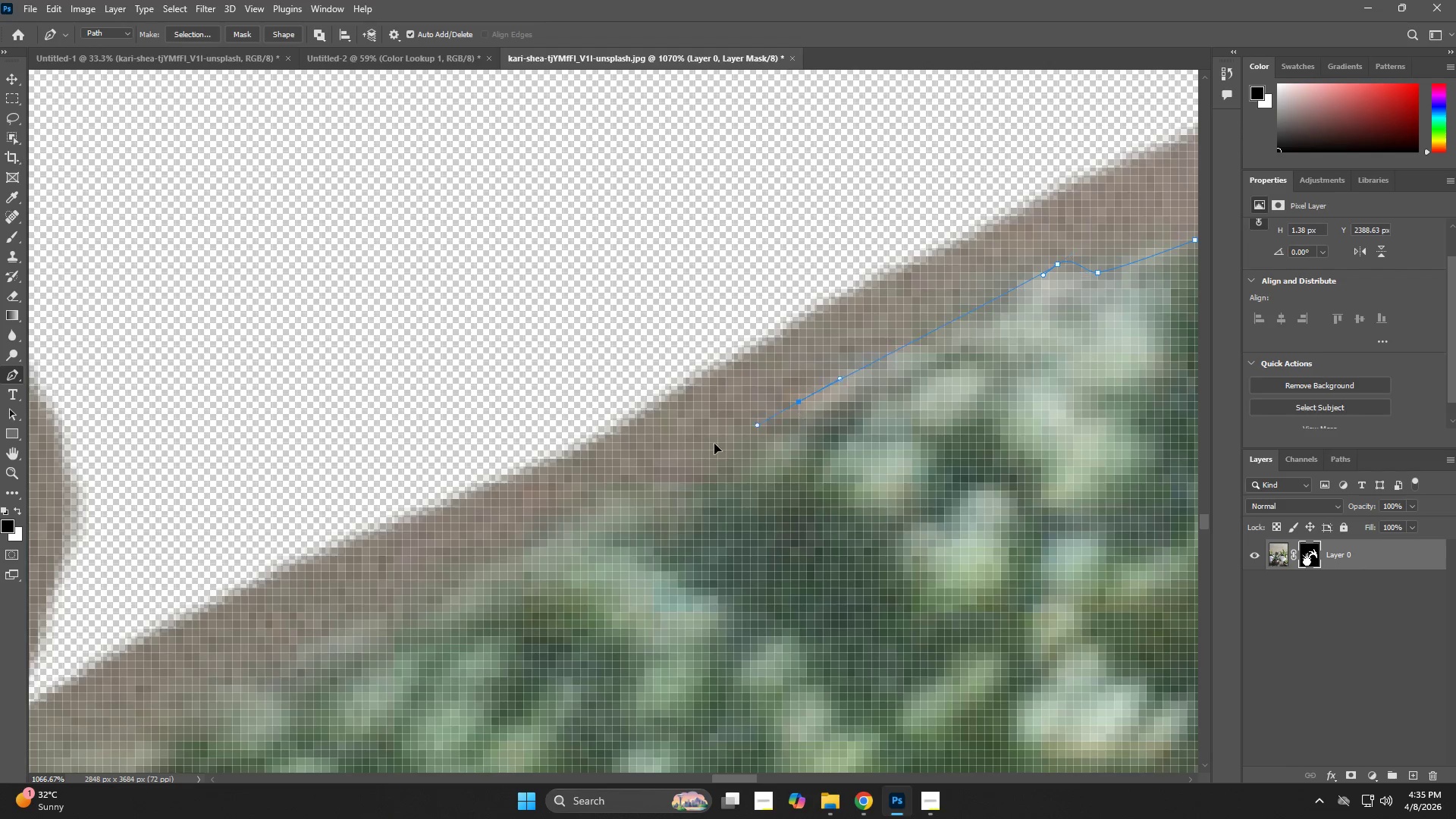 
left_click_drag(start_coordinate=[411, 496], to_coordinate=[770, 392])
 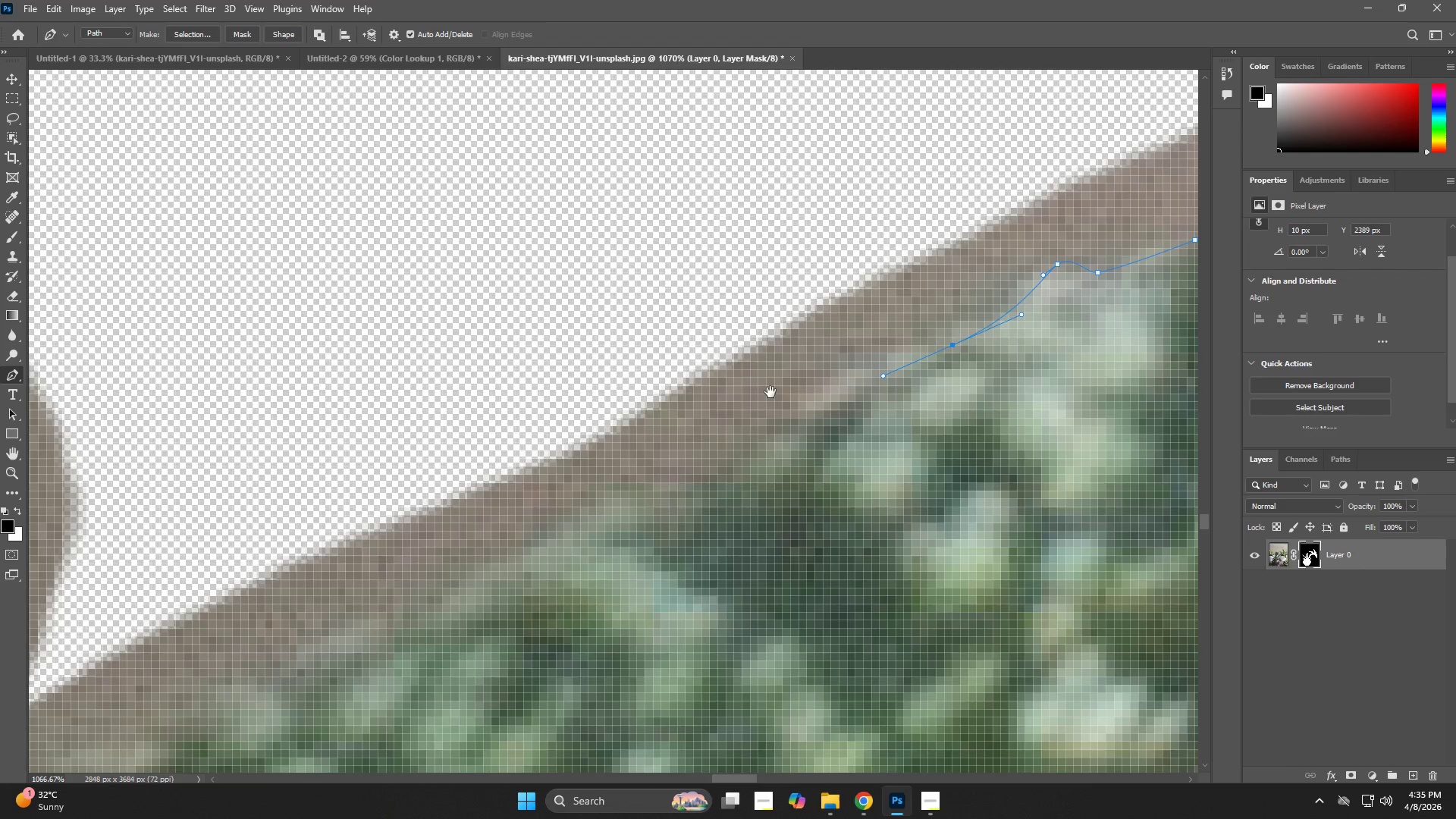 
key(Control+ControlLeft)
 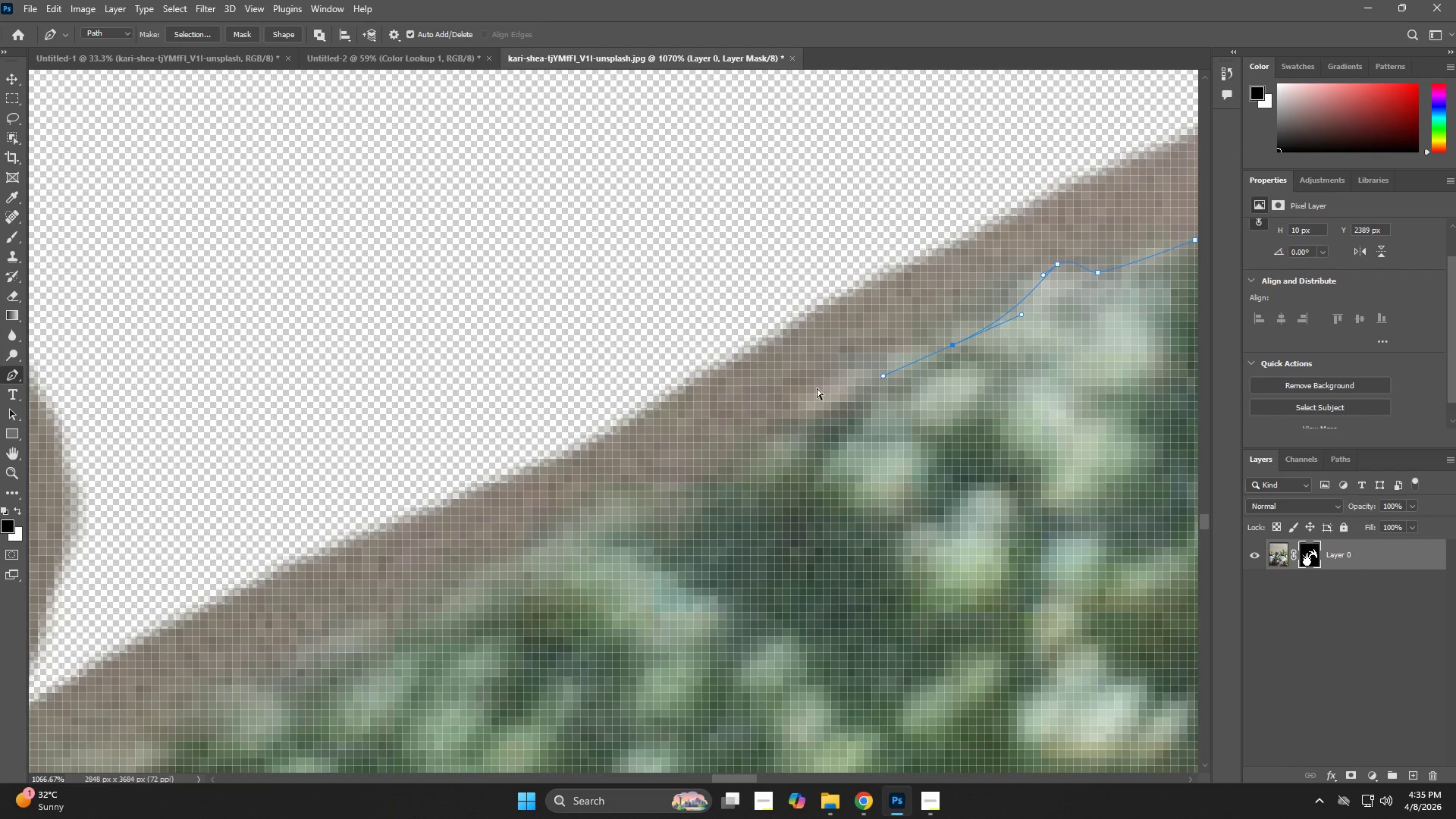 
key(Control+Z)
 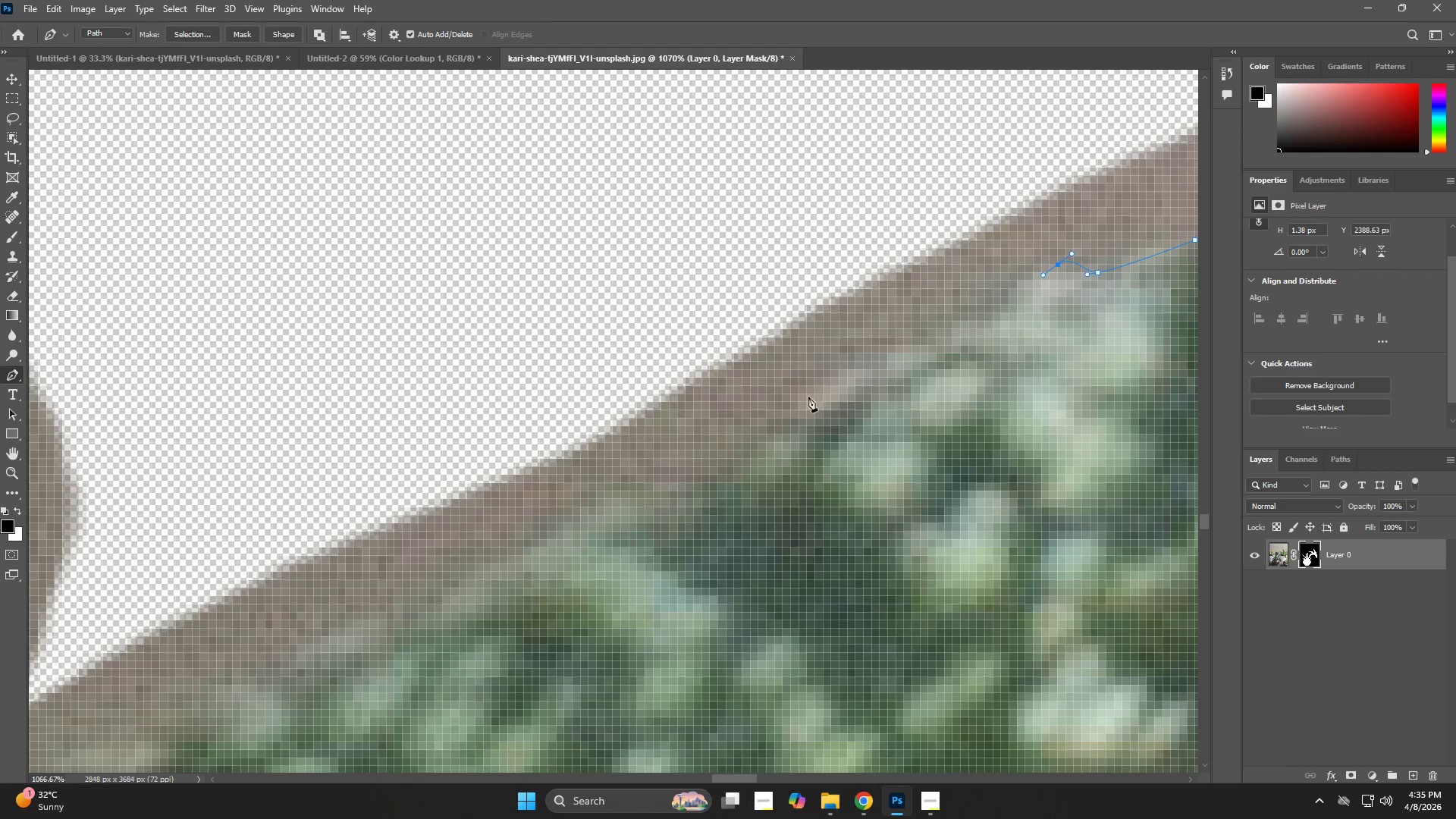 
left_click_drag(start_coordinate=[801, 400], to_coordinate=[710, 450])
 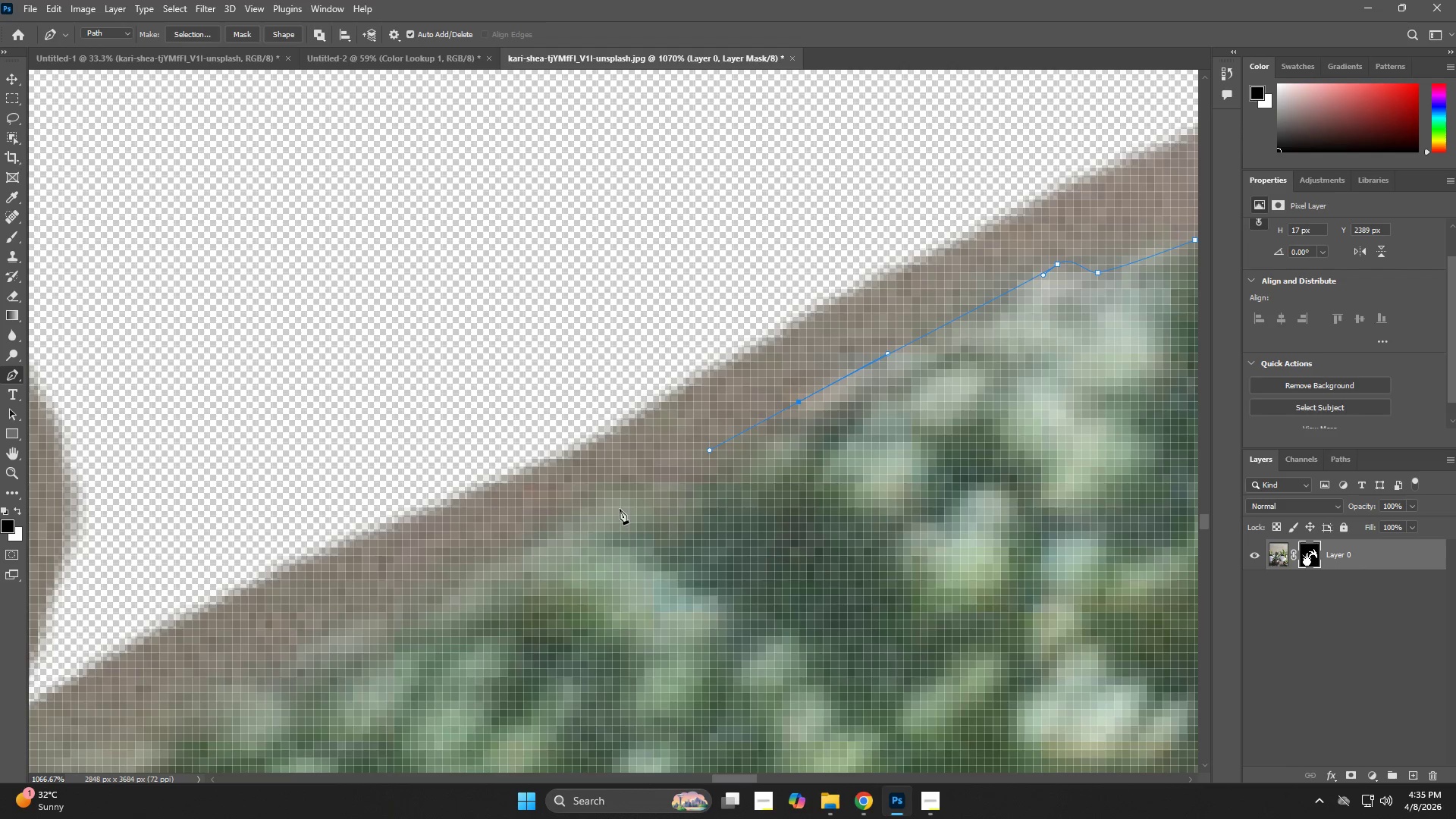 
left_click_drag(start_coordinate=[570, 535], to_coordinate=[544, 548])
 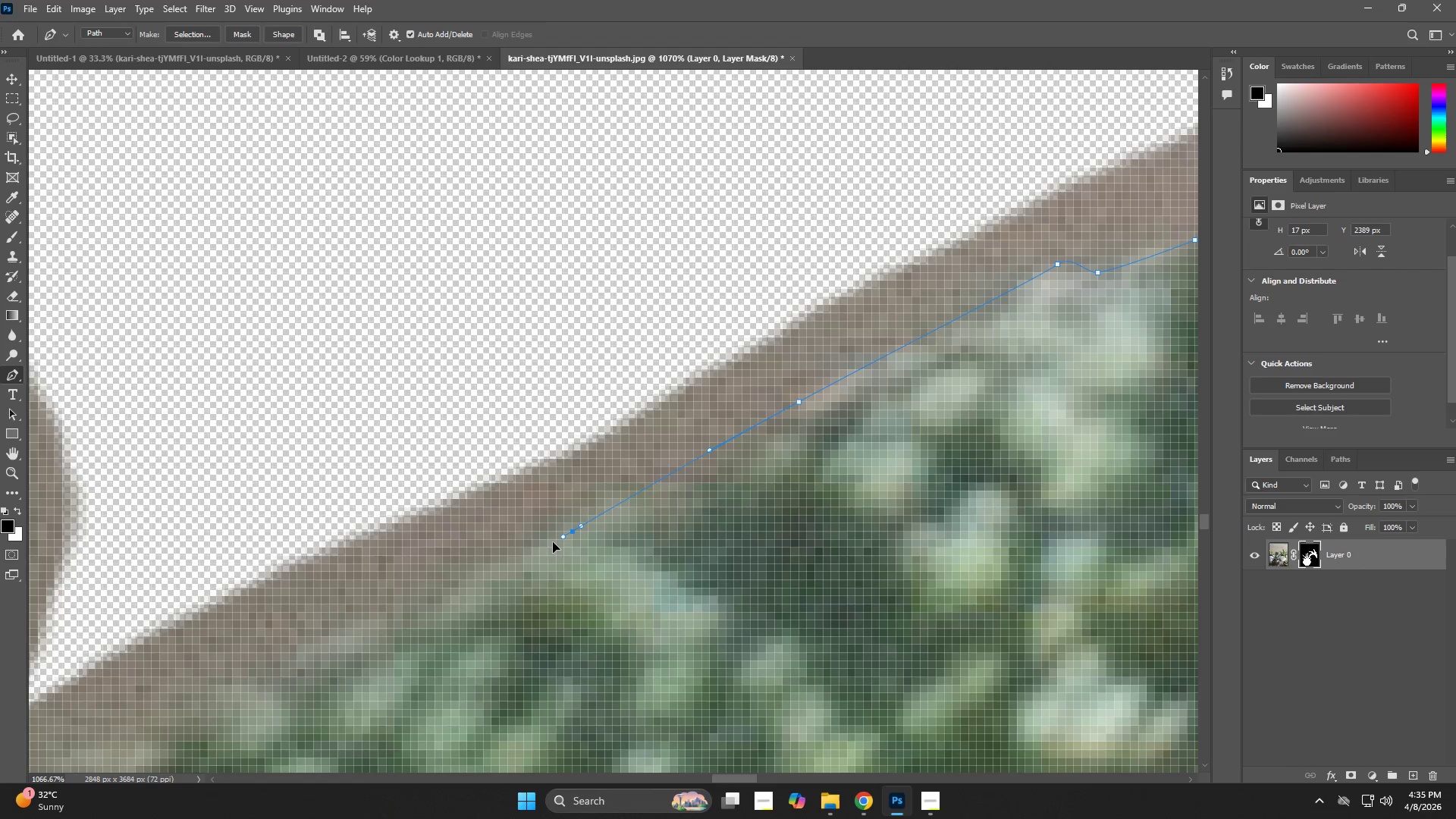 
hold_key(key=Space, duration=0.62)
 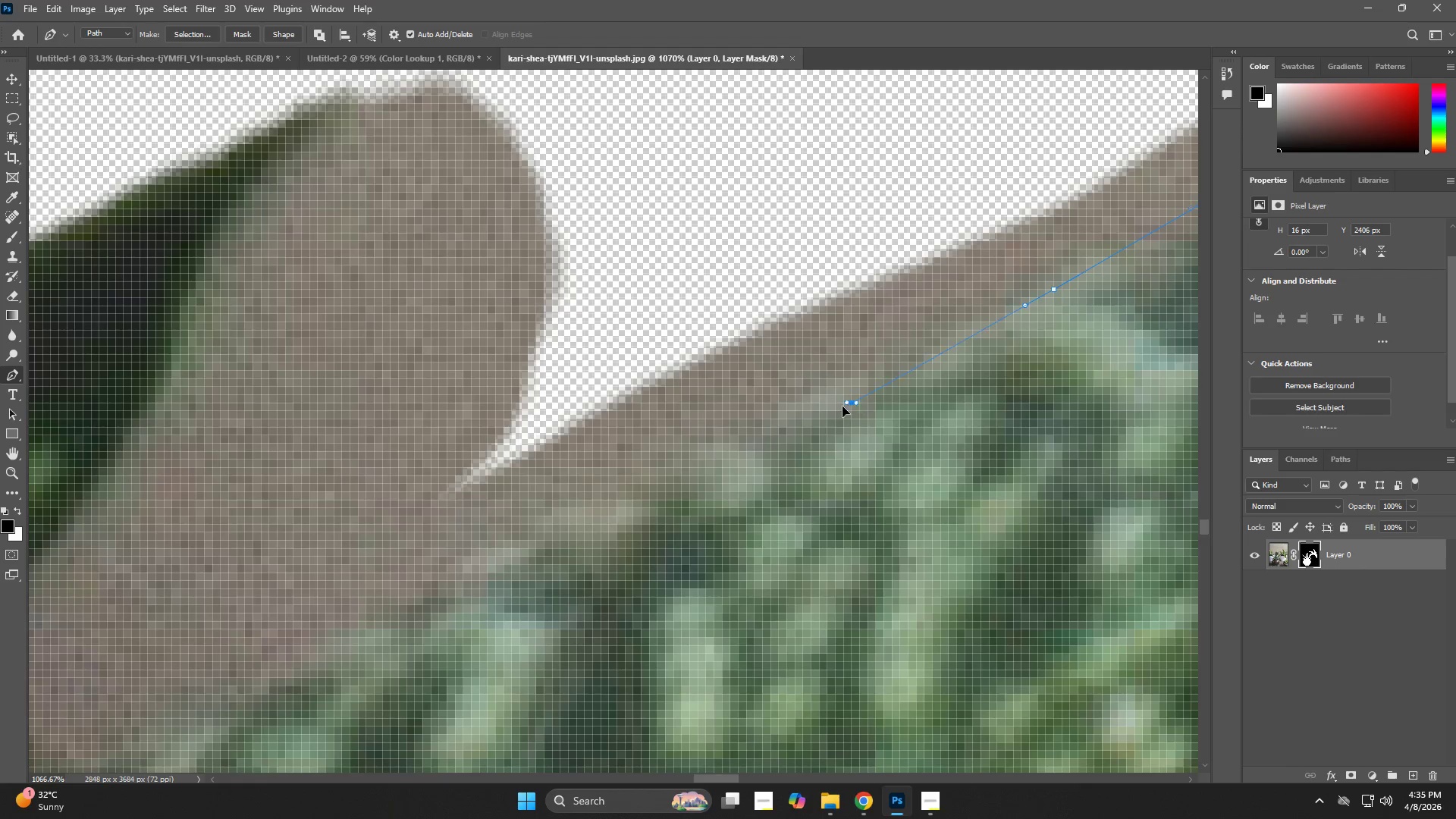 
left_click_drag(start_coordinate=[515, 556], to_coordinate=[996, 314])
 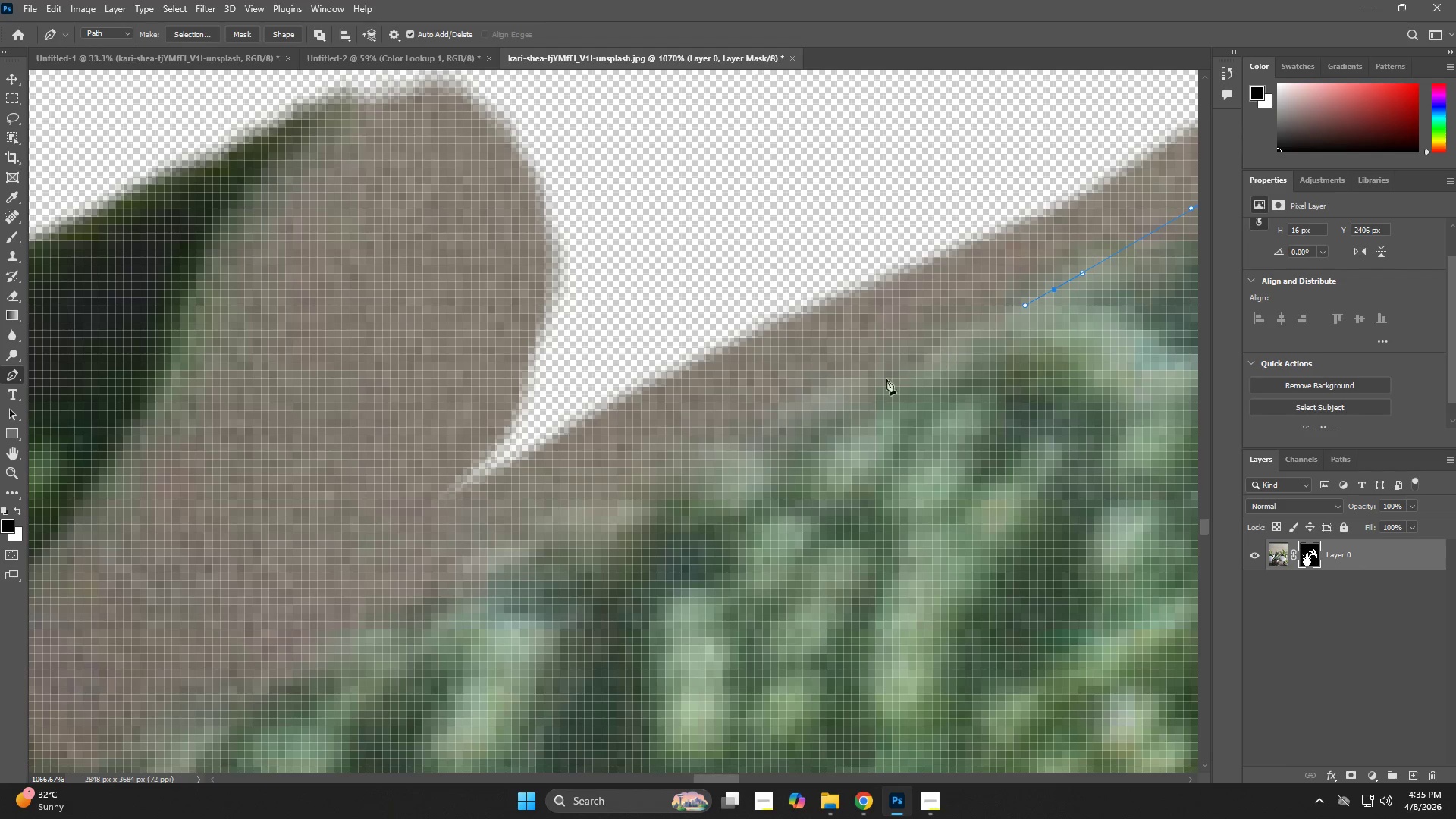 
left_click_drag(start_coordinate=[850, 399], to_coordinate=[773, 432])
 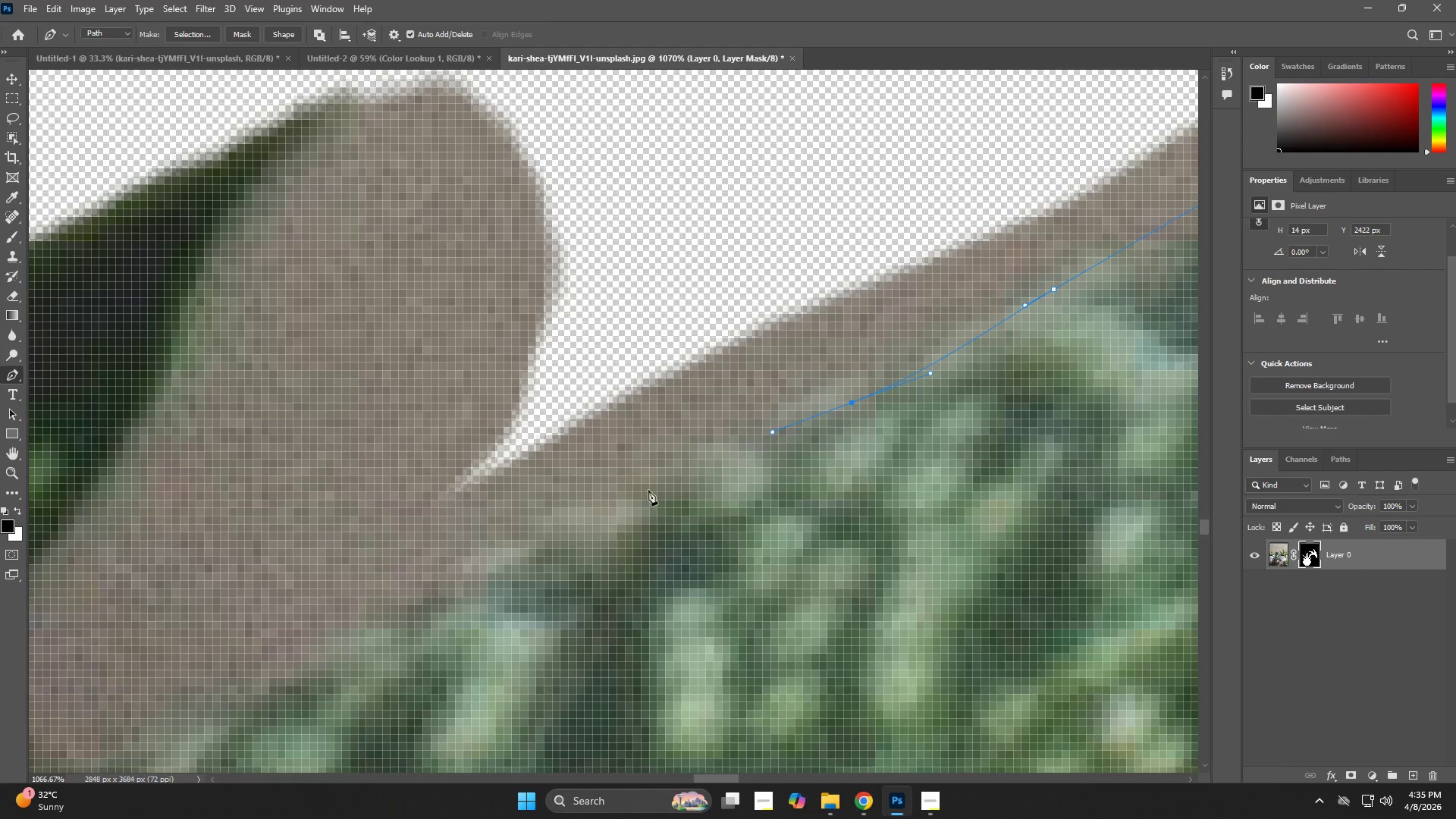 
left_click_drag(start_coordinate=[615, 505], to_coordinate=[542, 539])
 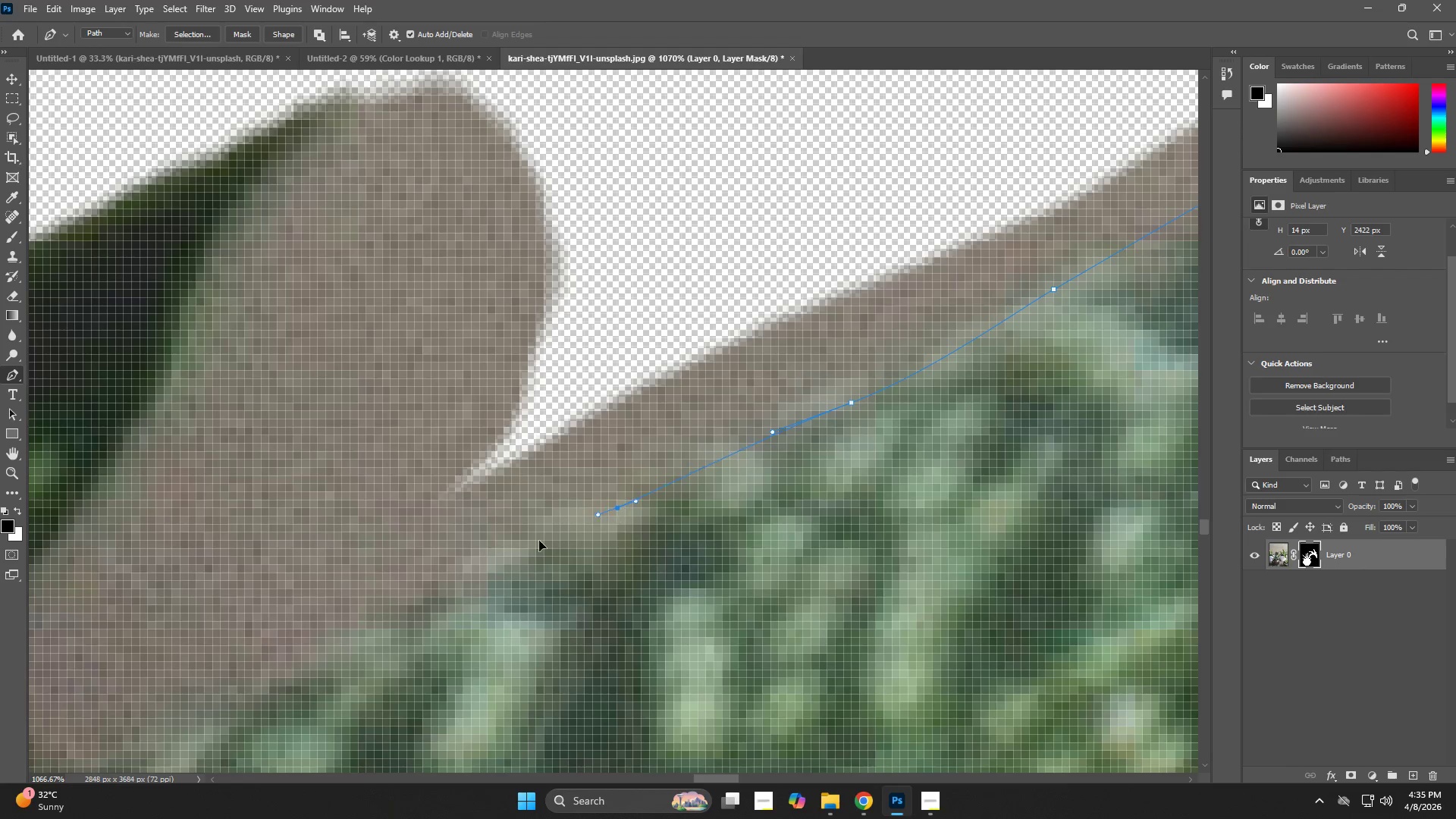 
hold_key(key=Space, duration=0.55)
 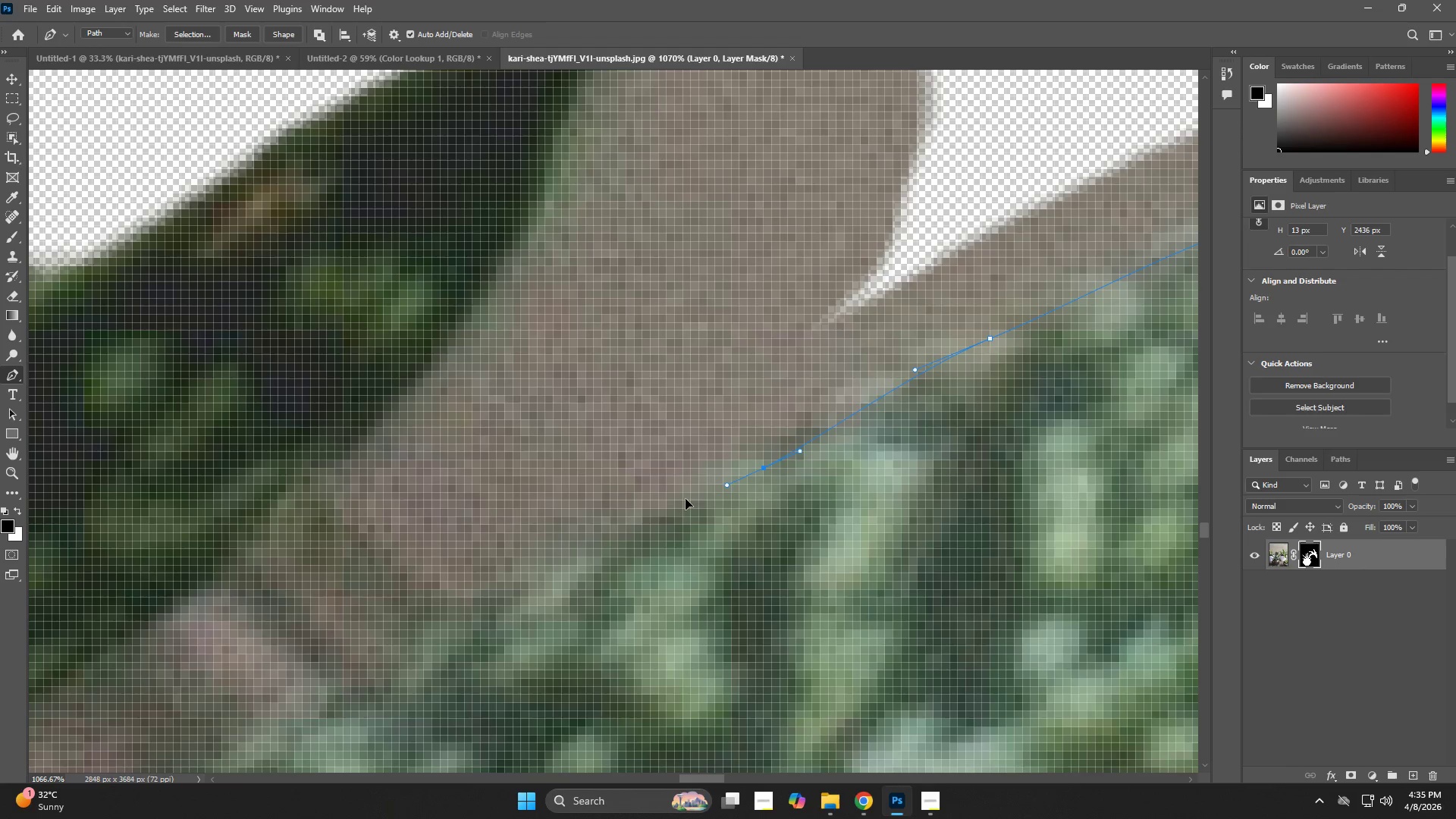 
left_click_drag(start_coordinate=[544, 541], to_coordinate=[917, 372])
 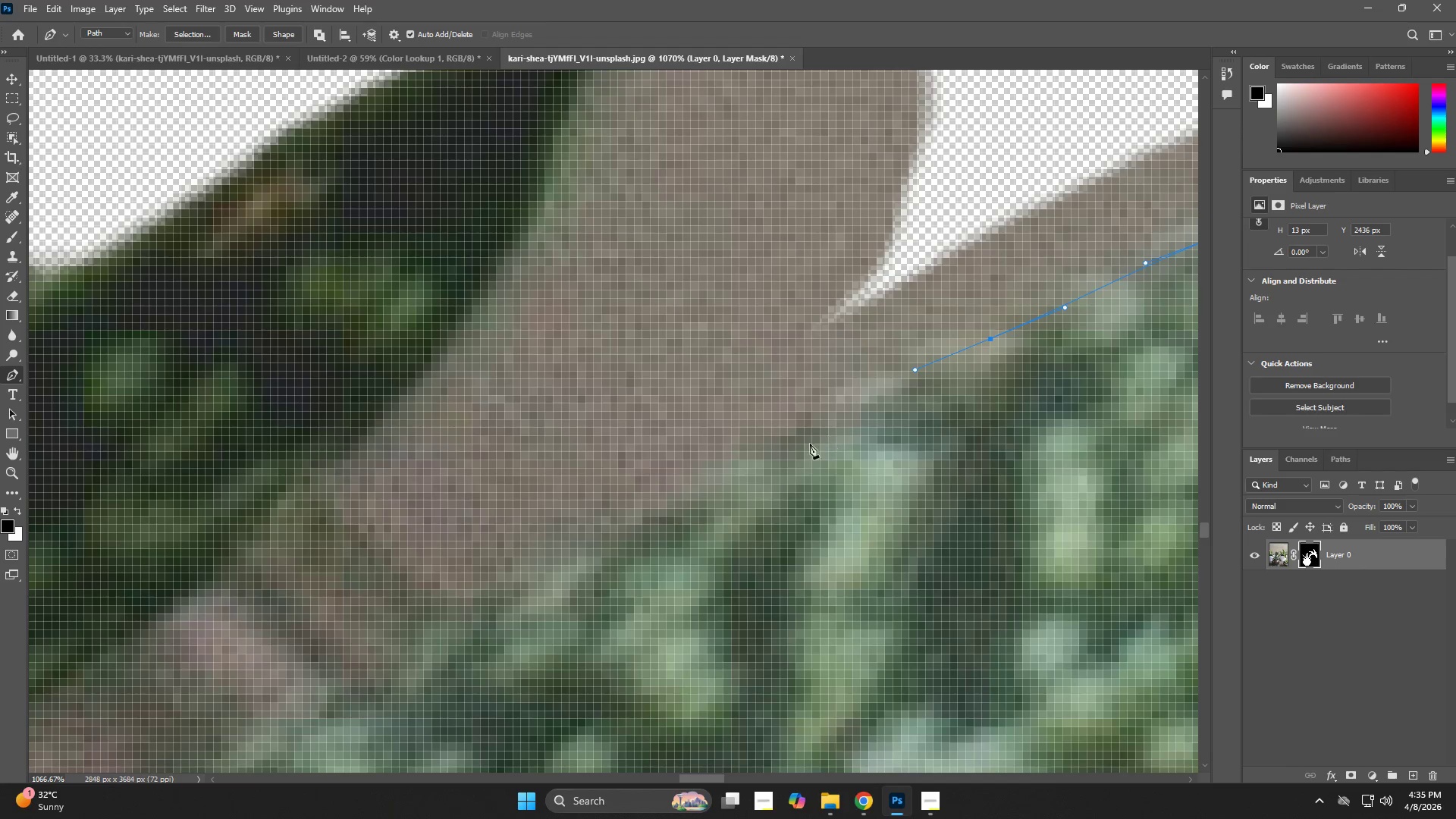 
left_click_drag(start_coordinate=[765, 469], to_coordinate=[679, 500])
 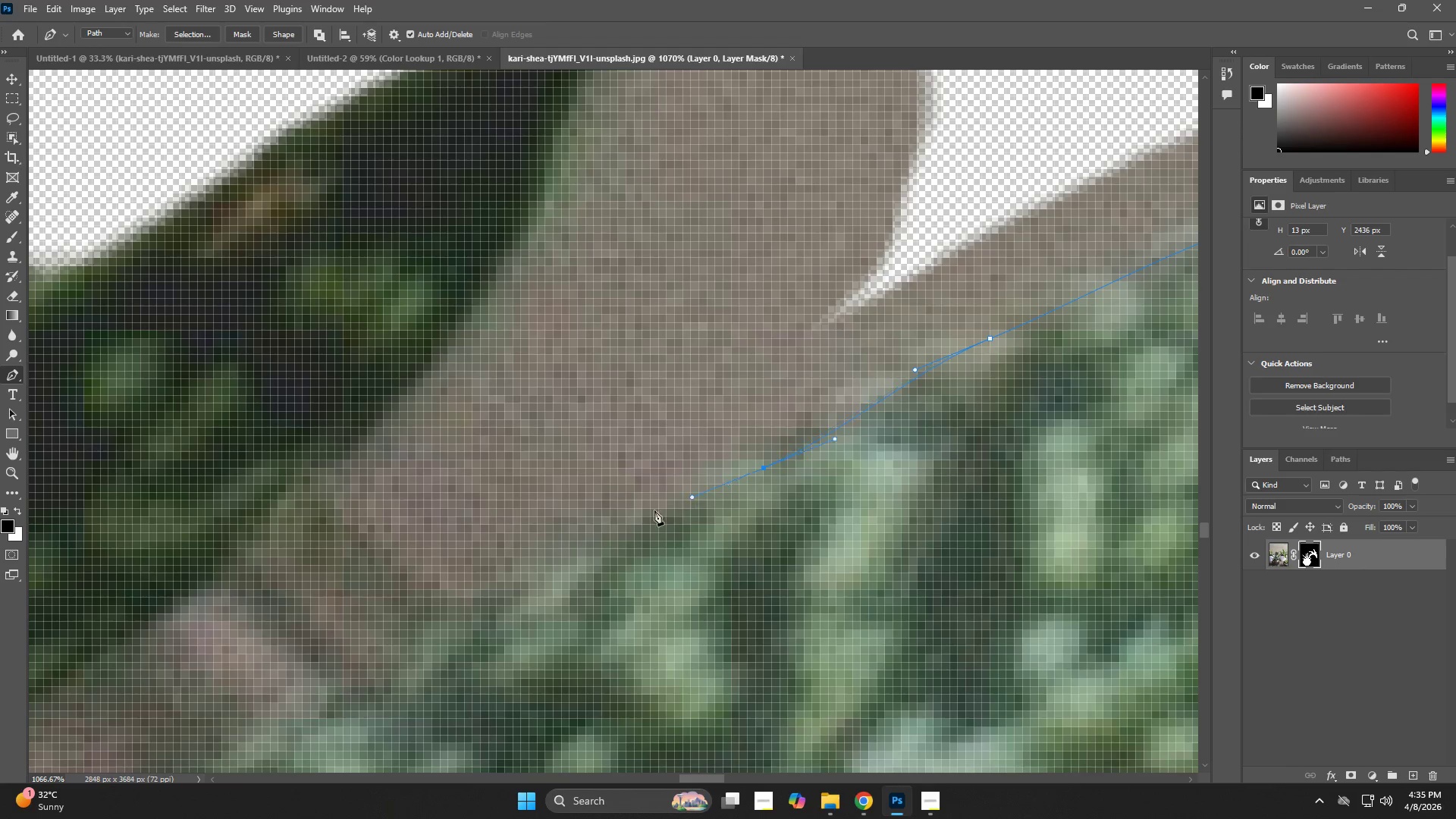 
hold_key(key=Space, duration=0.53)
 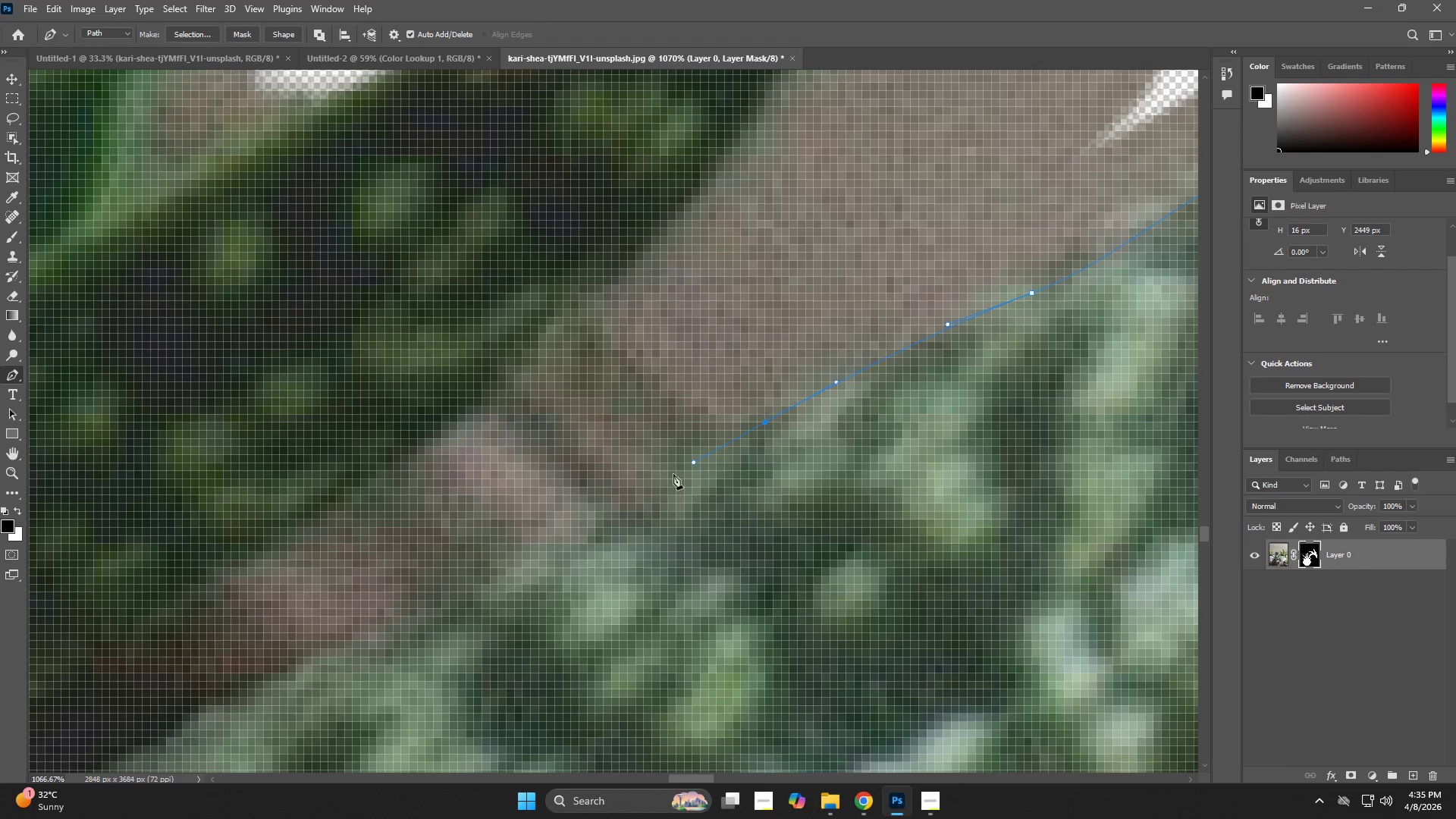 
left_click_drag(start_coordinate=[654, 510], to_coordinate=[923, 335])
 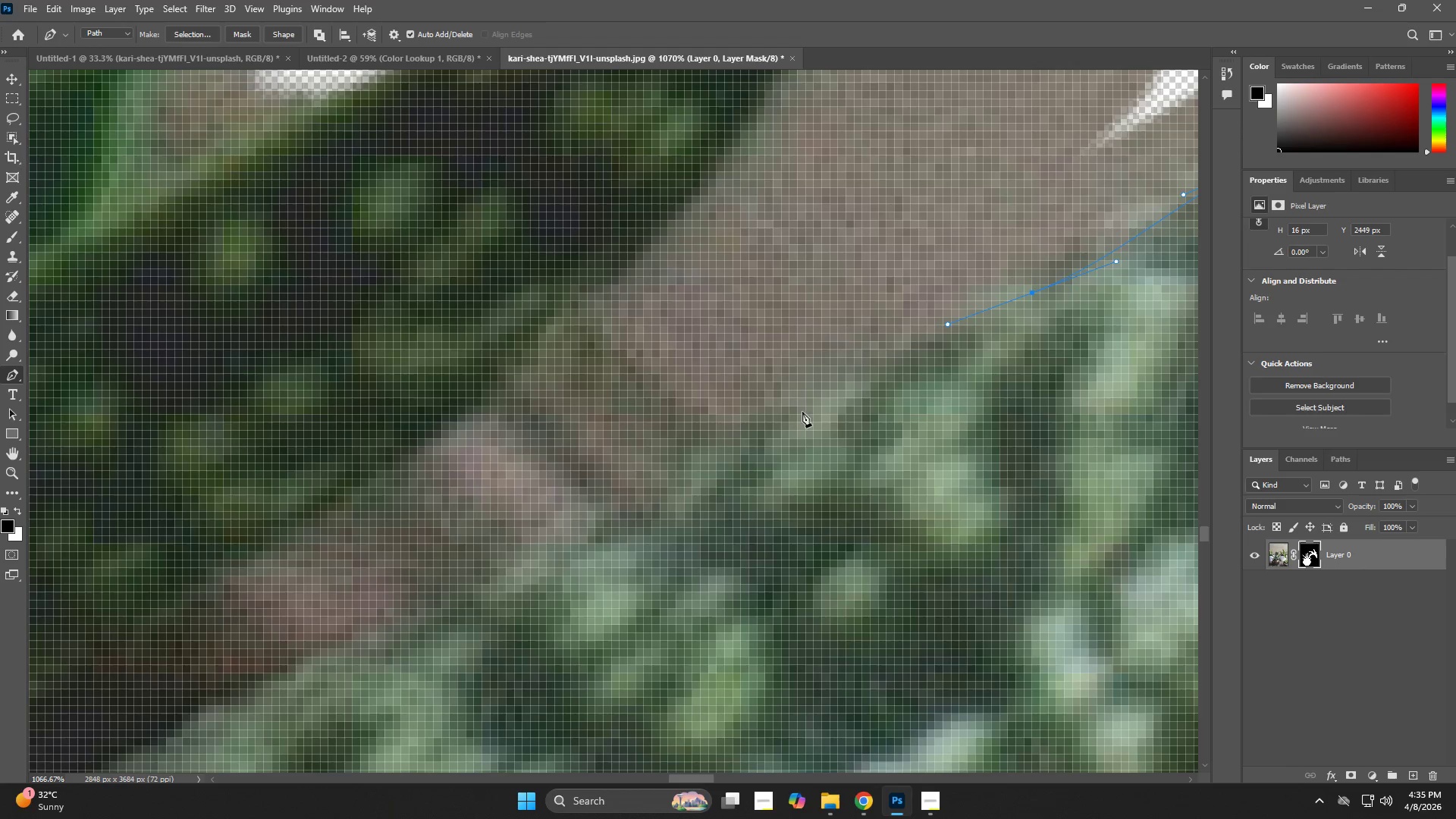 
left_click_drag(start_coordinate=[769, 425], to_coordinate=[694, 463])
 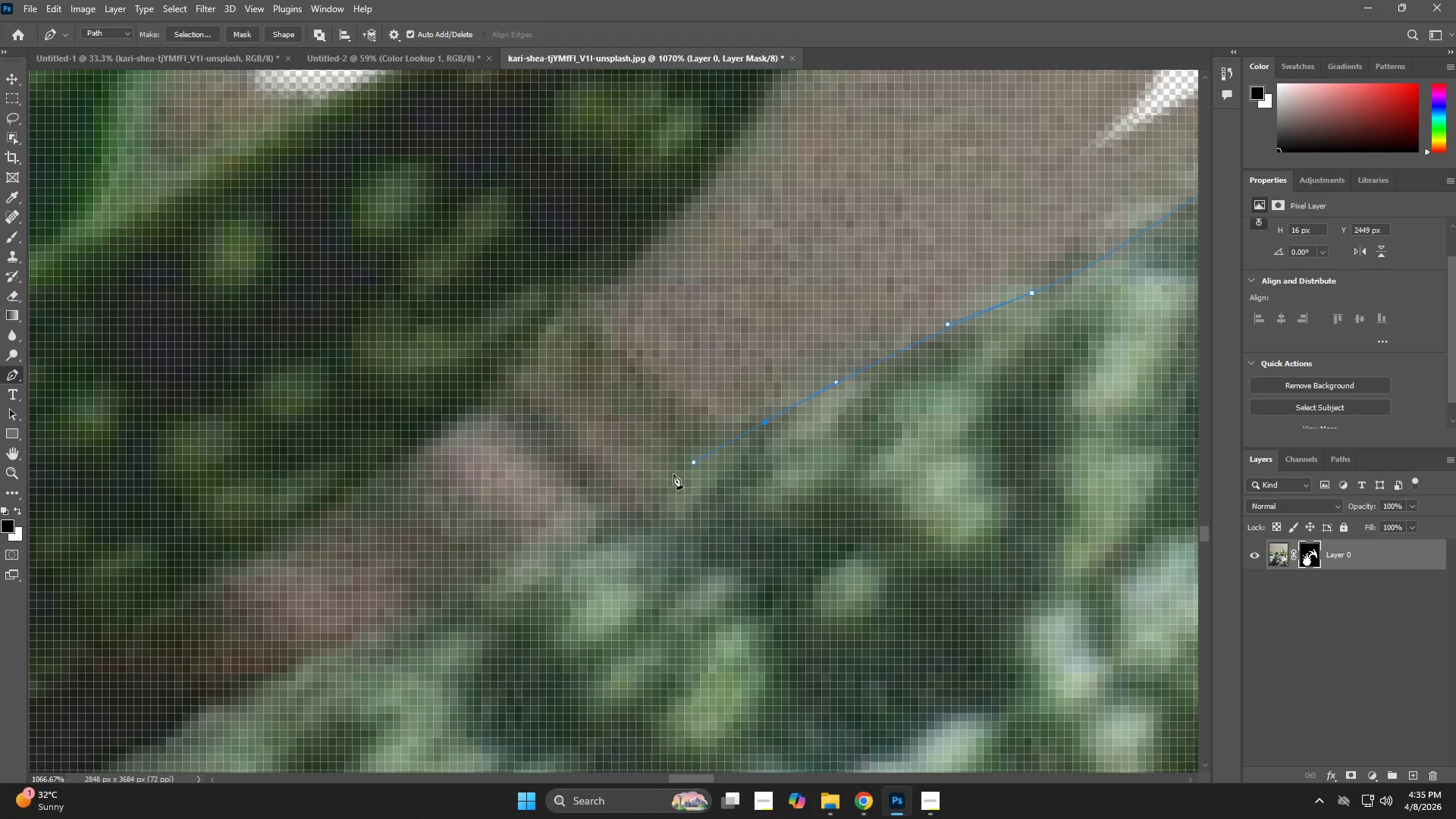 
hold_key(key=Space, duration=0.61)
 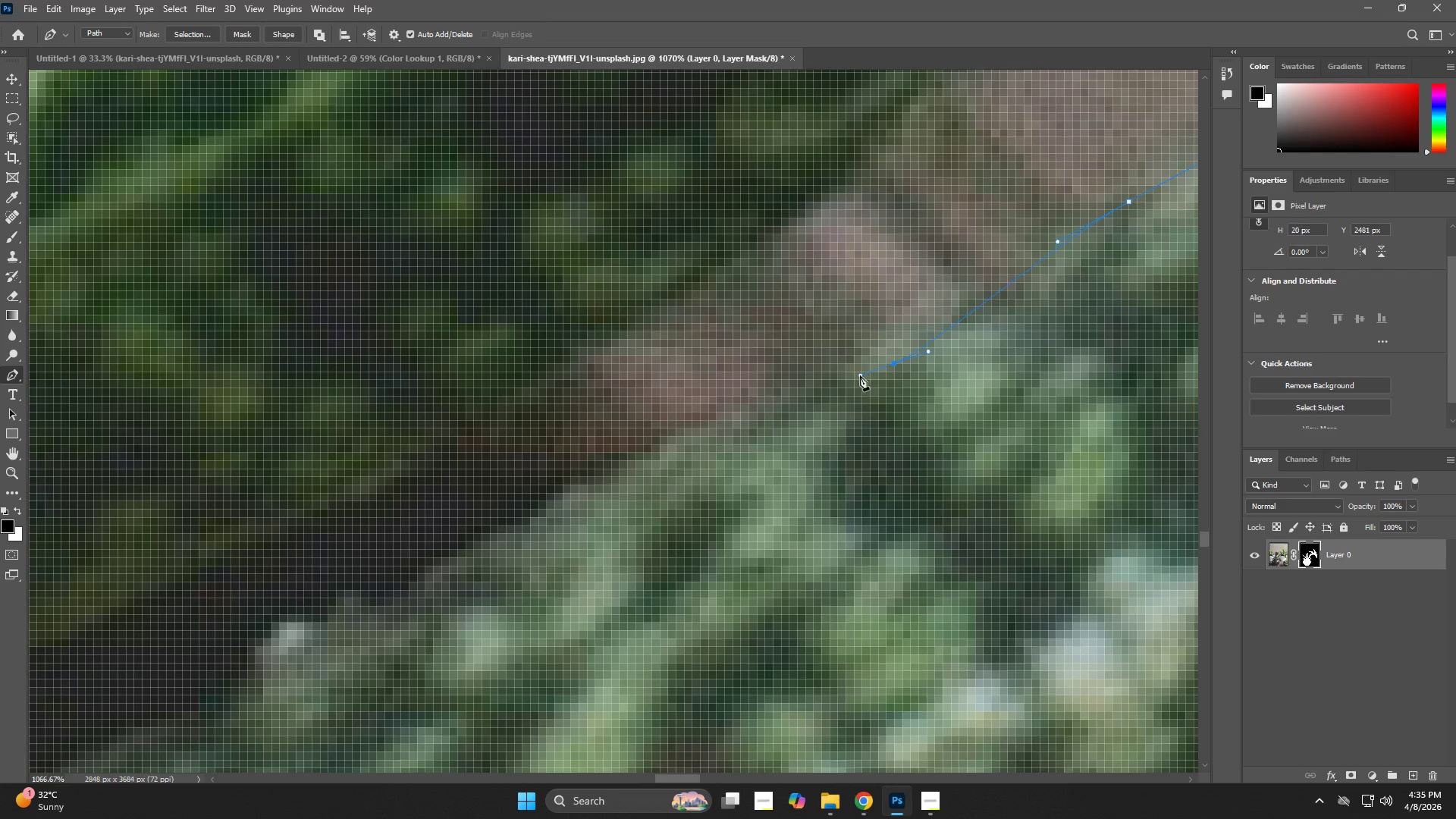 
left_click_drag(start_coordinate=[665, 479], to_coordinate=[984, 295])
 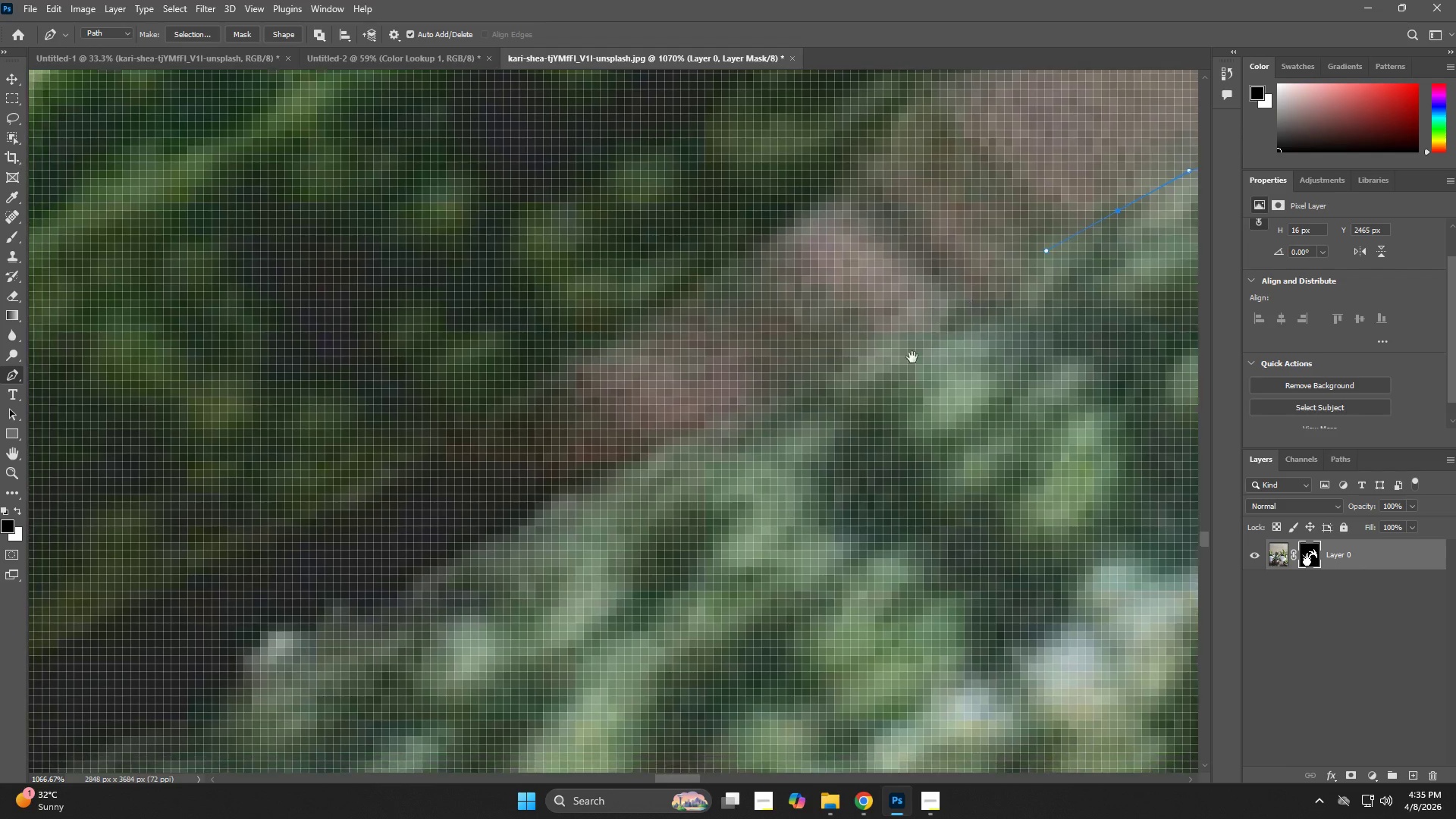 
left_click_drag(start_coordinate=[896, 364], to_coordinate=[861, 375])
 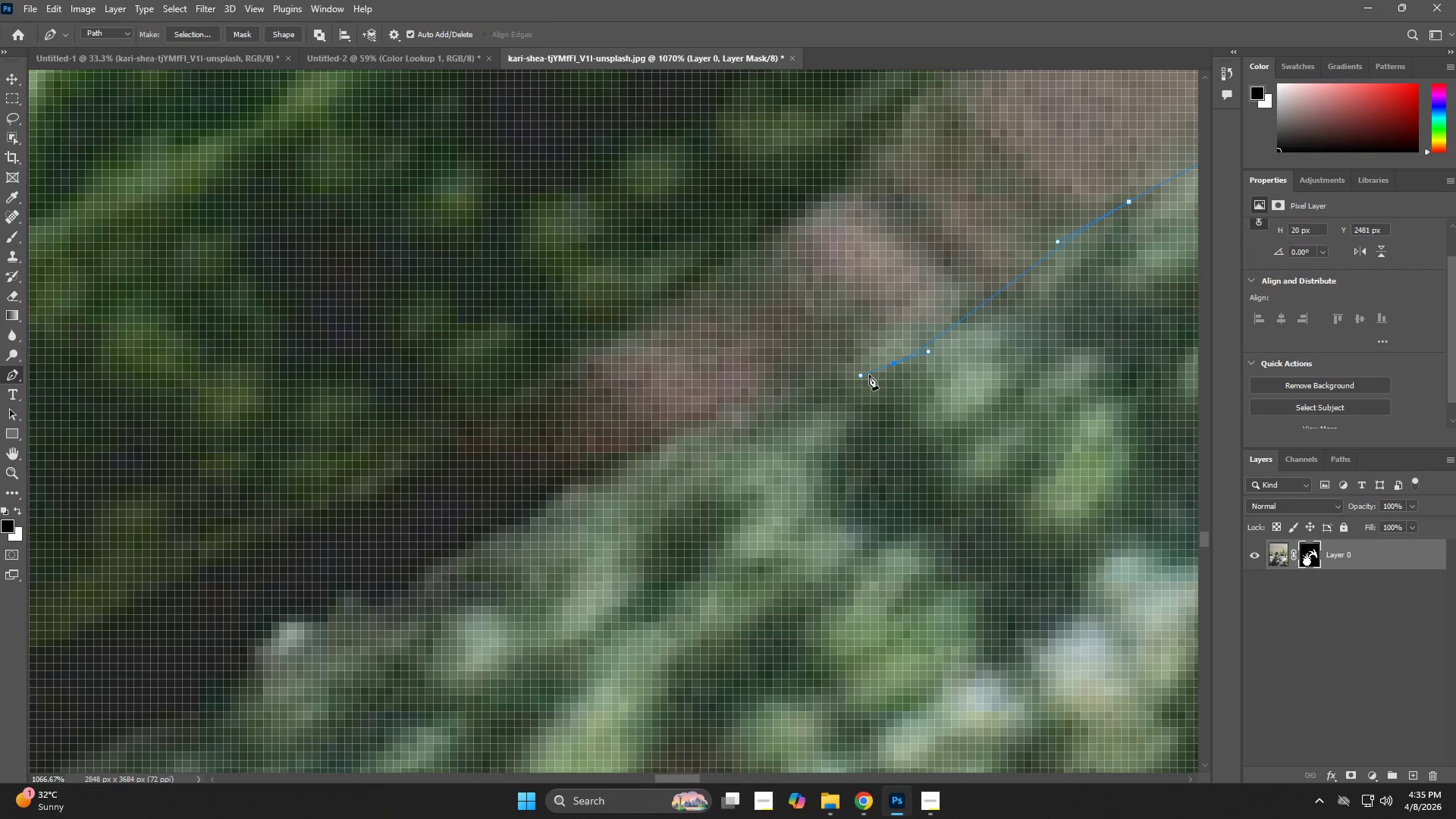 
key(Control+ControlLeft)
 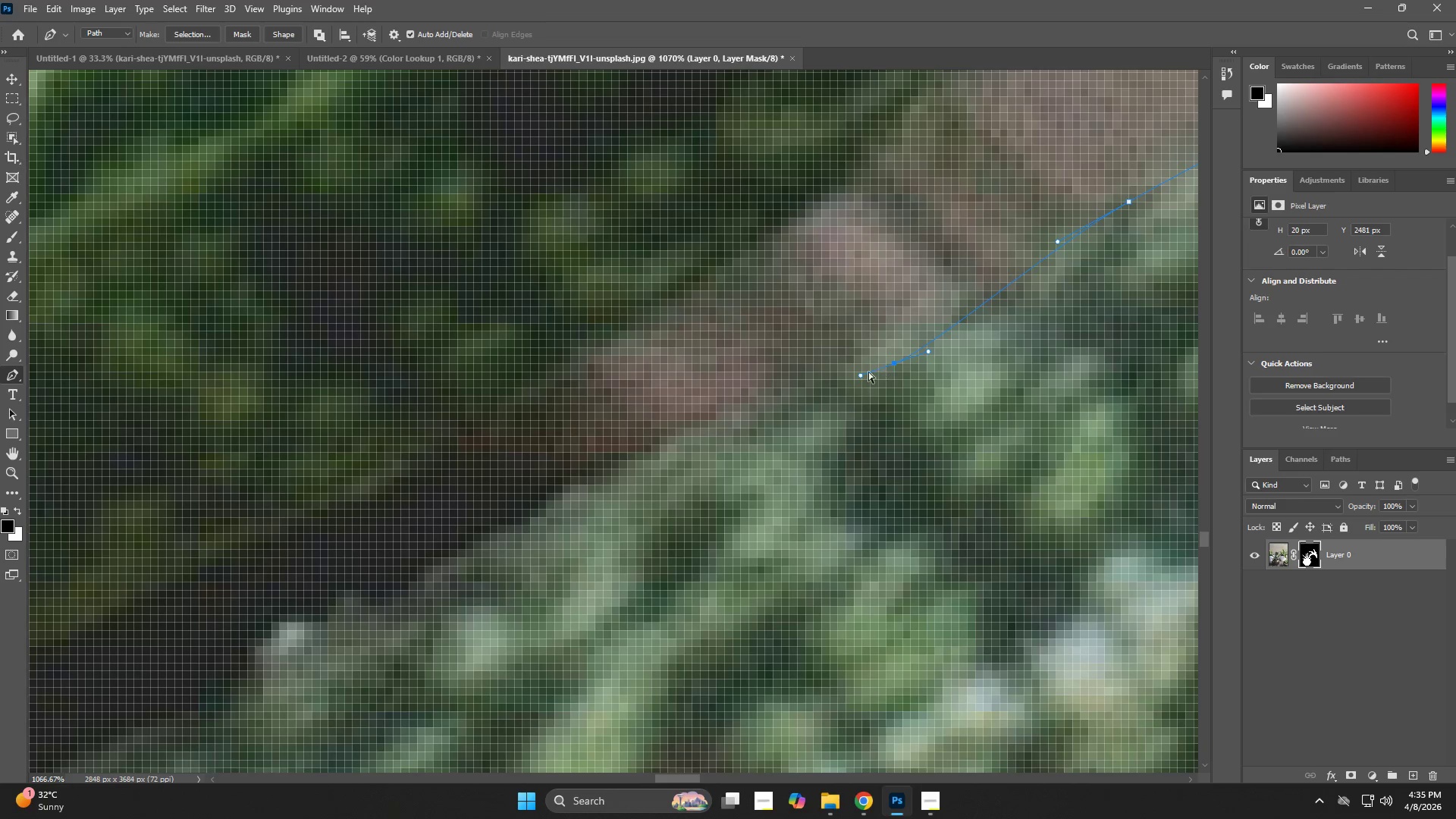 
key(Control+Z)
 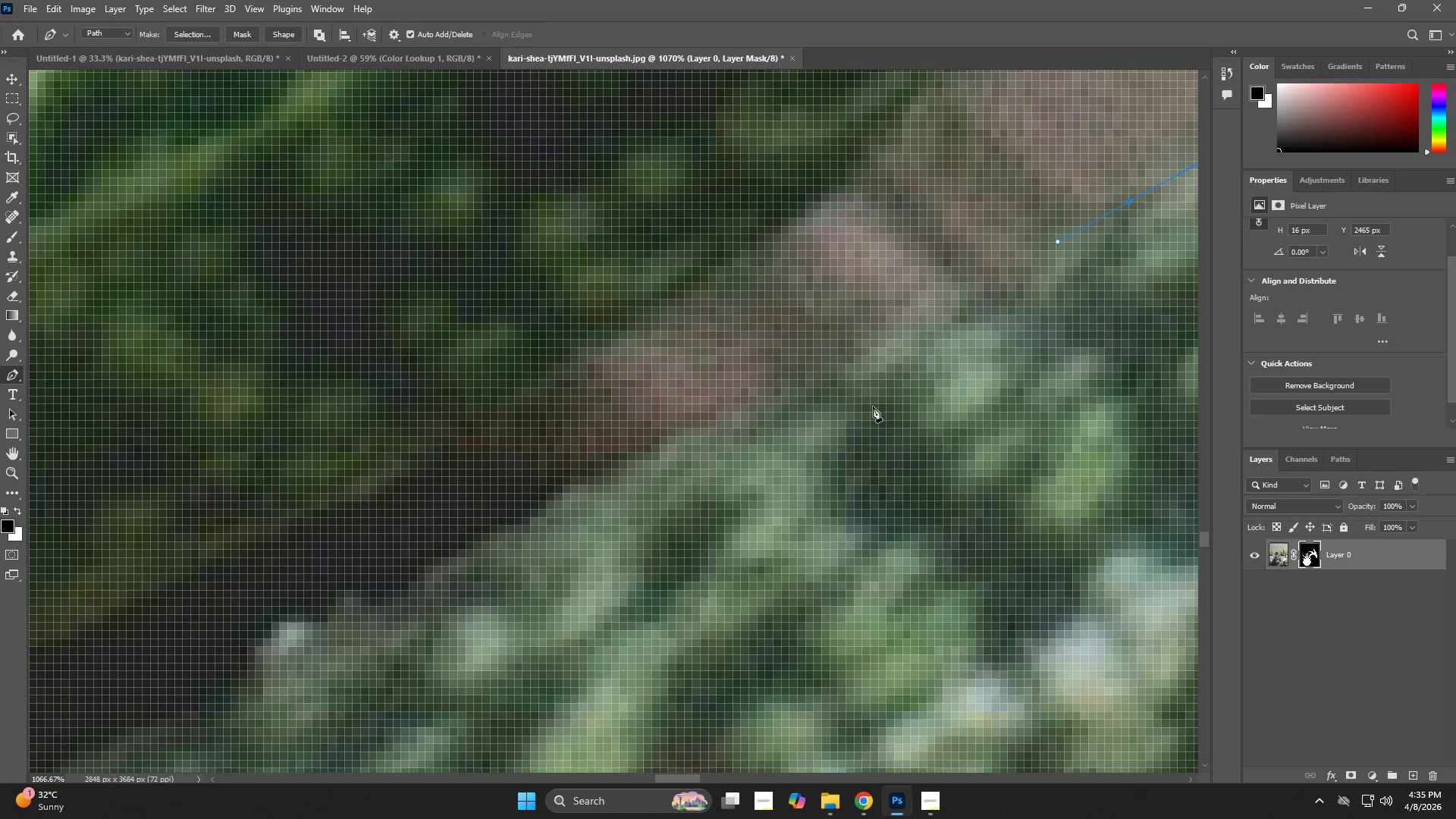 
type(zz)
 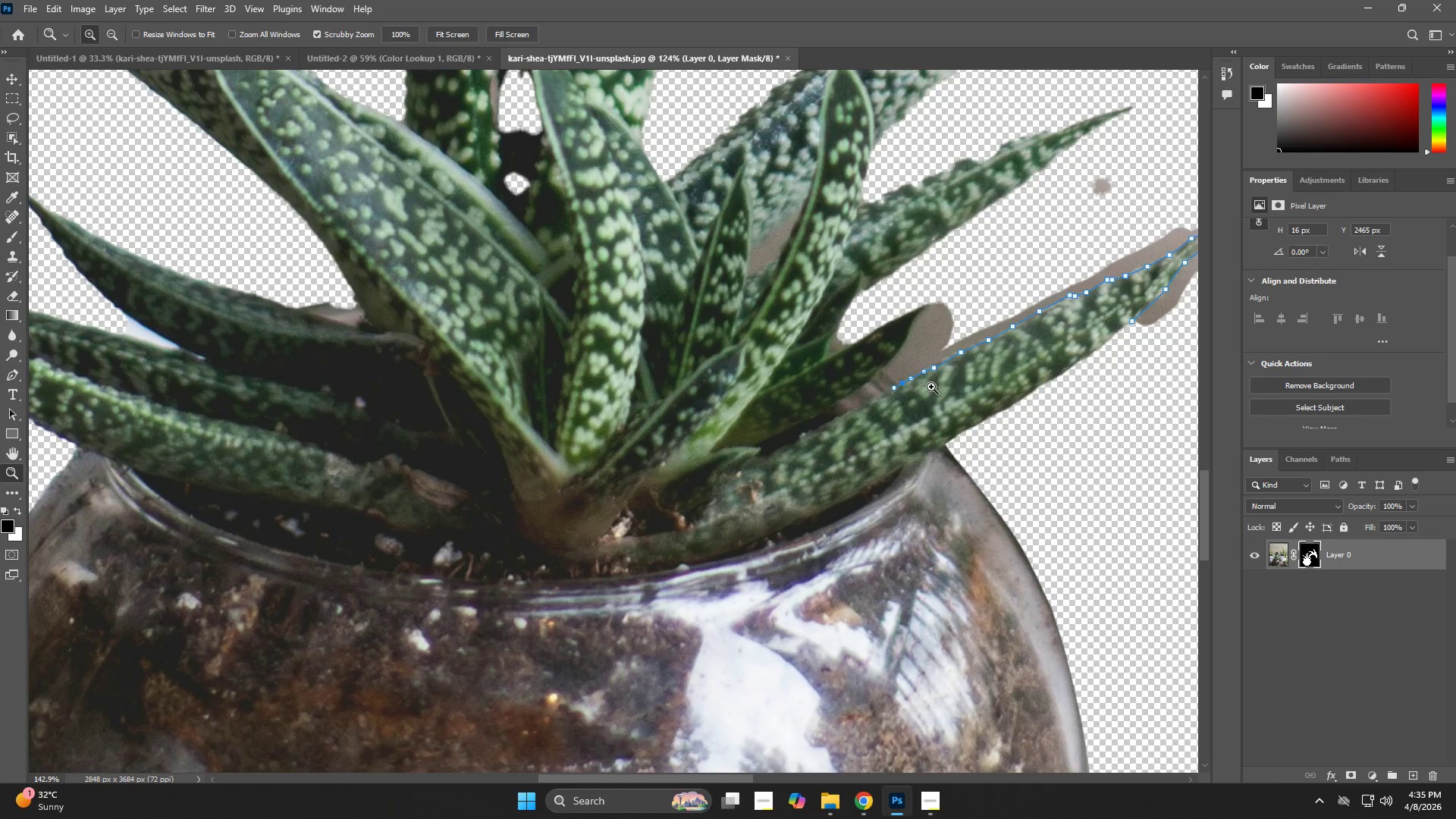 
left_click_drag(start_coordinate=[873, 407], to_coordinate=[744, 461])
 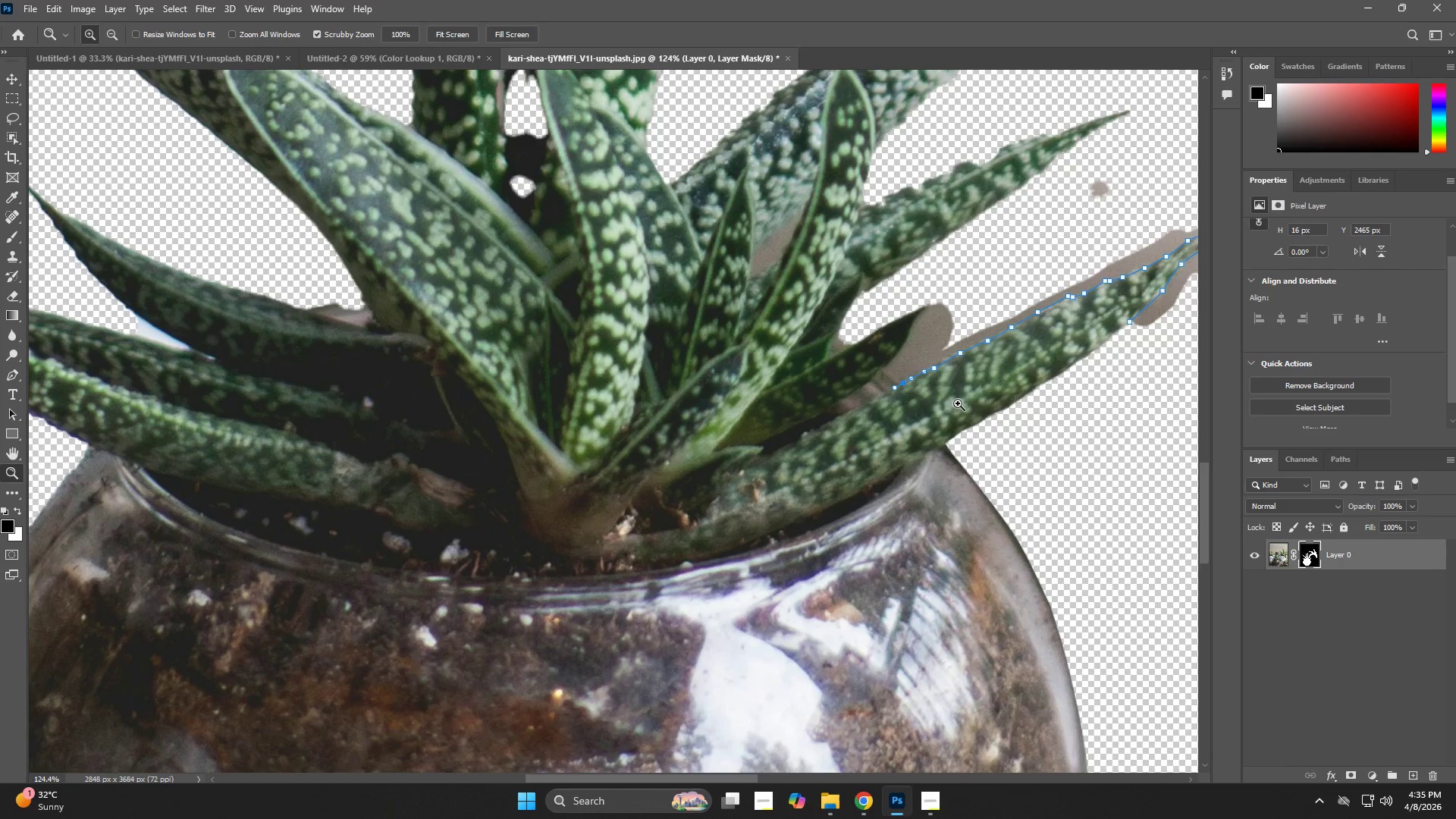 
hold_key(key=ControlLeft, duration=0.67)
 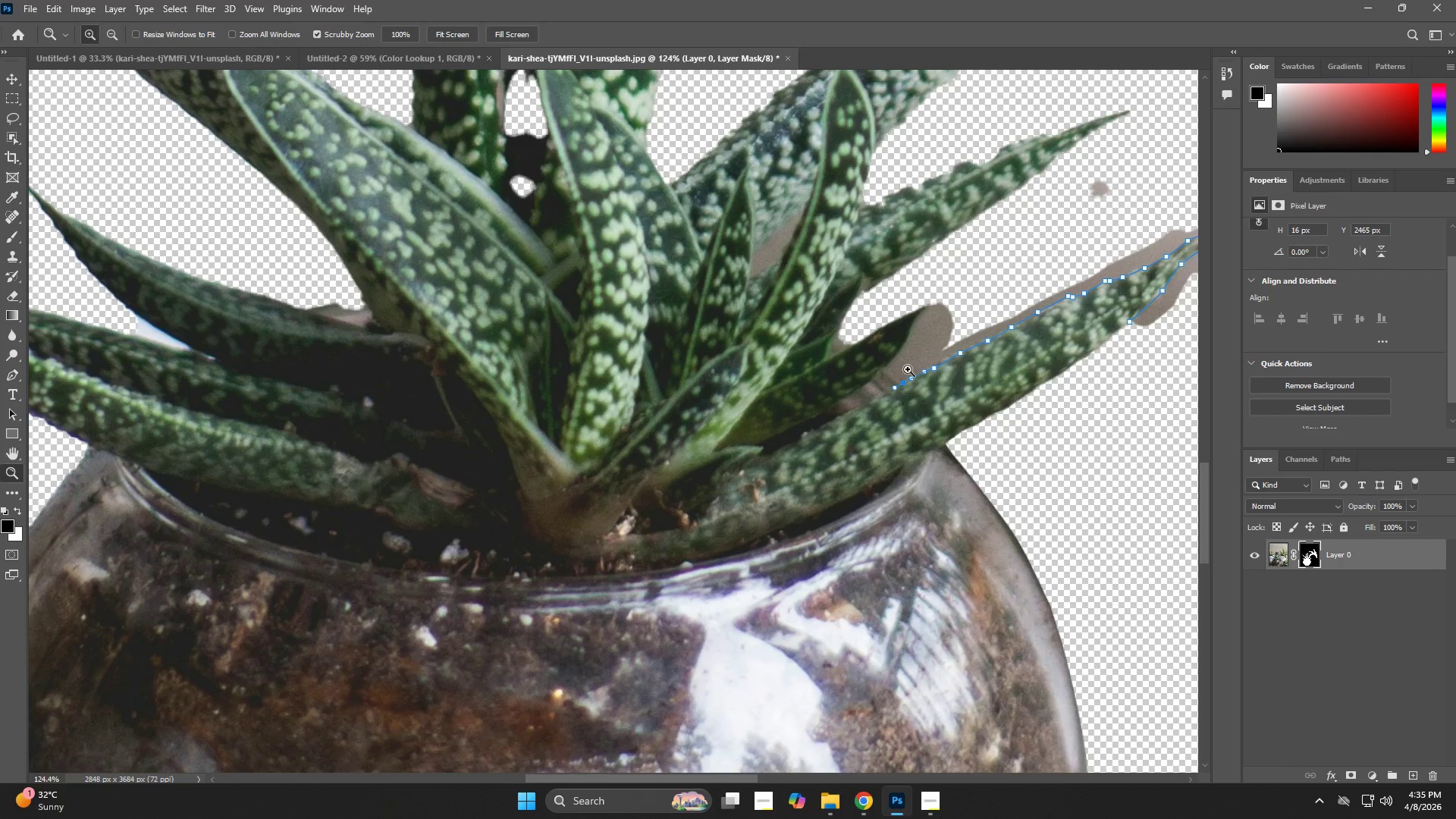 
left_click_drag(start_coordinate=[908, 369], to_coordinate=[1026, 470])
 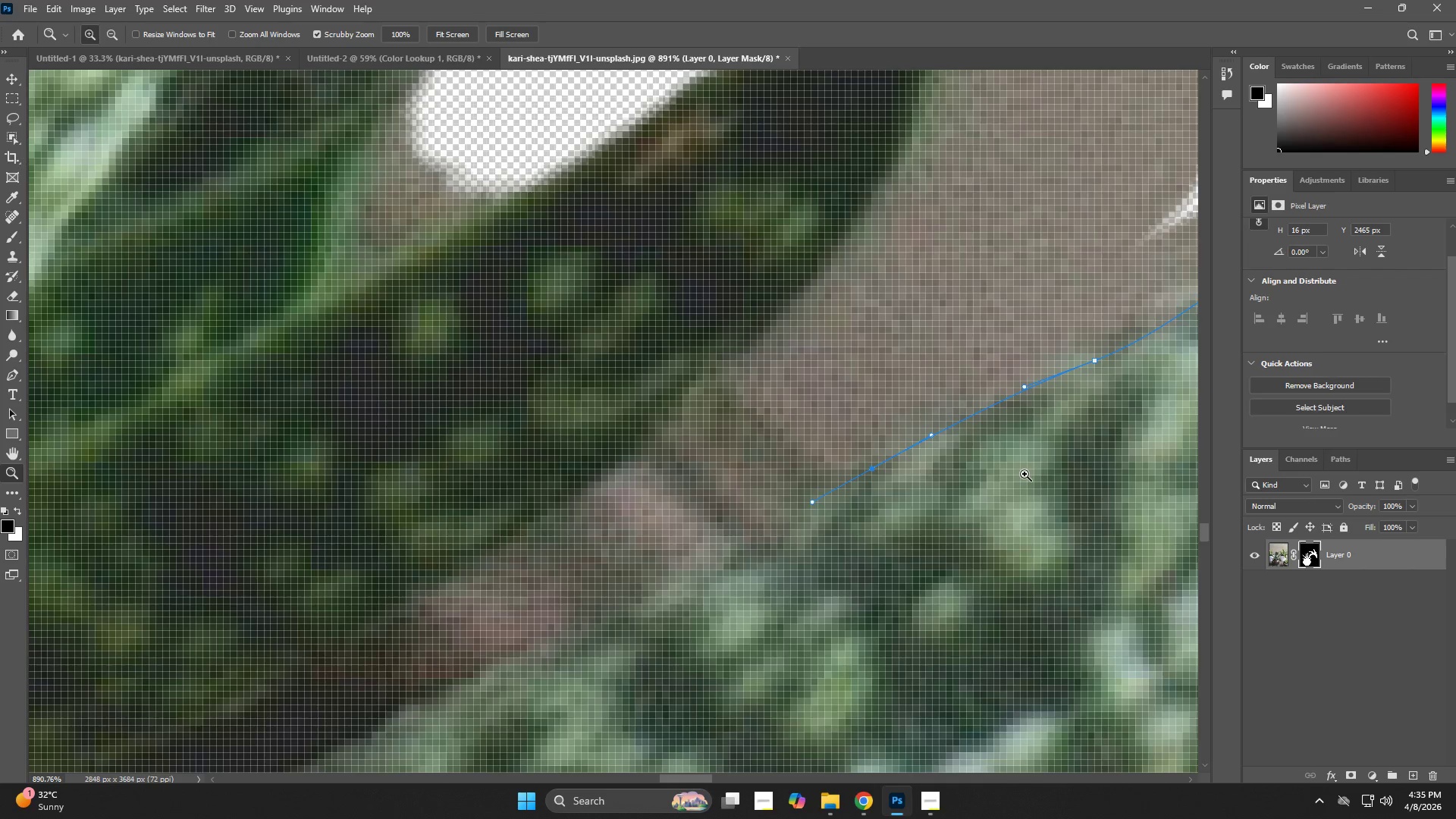 
key(Control+ControlLeft)
 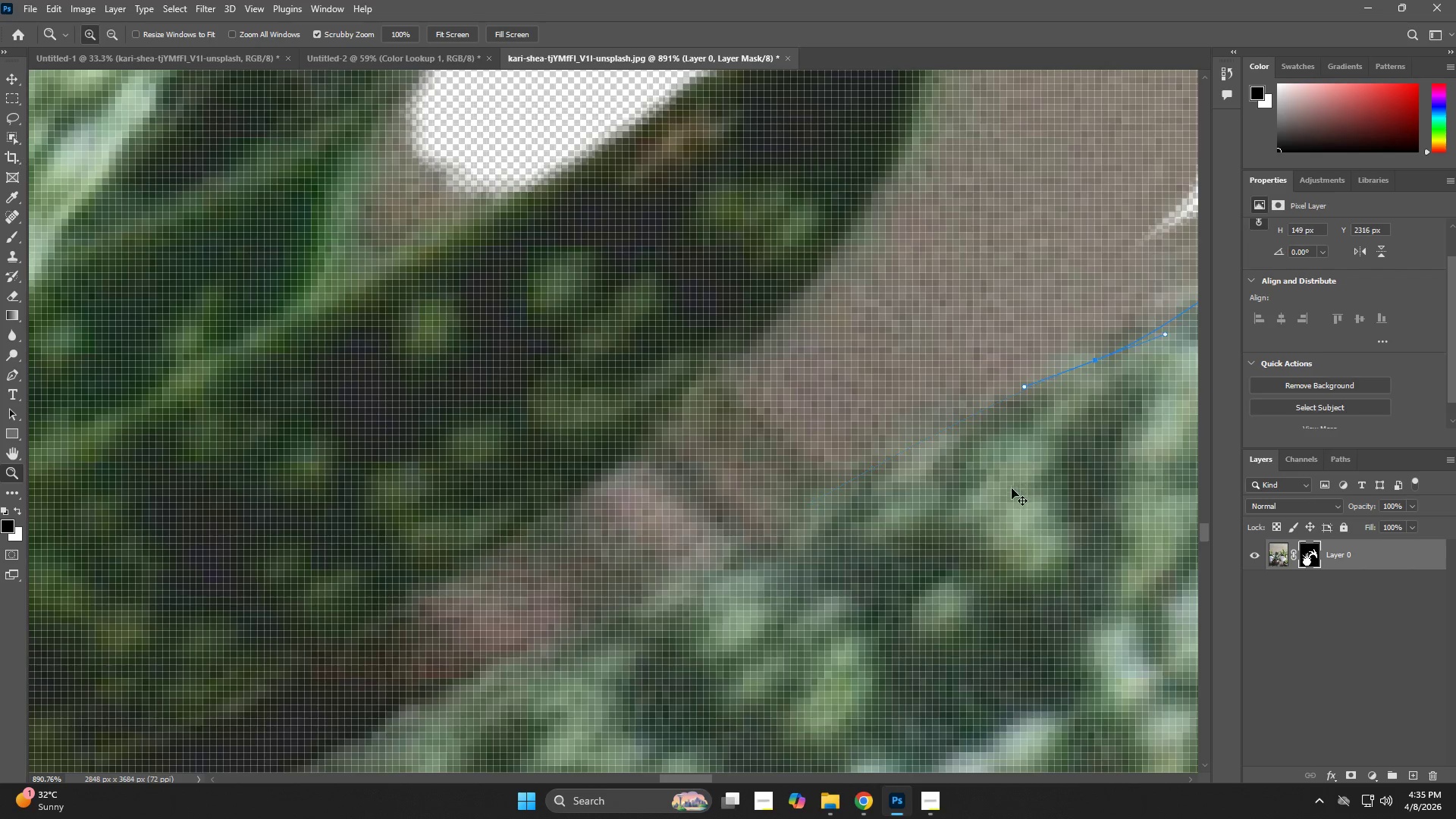 
key(Control+Z)
 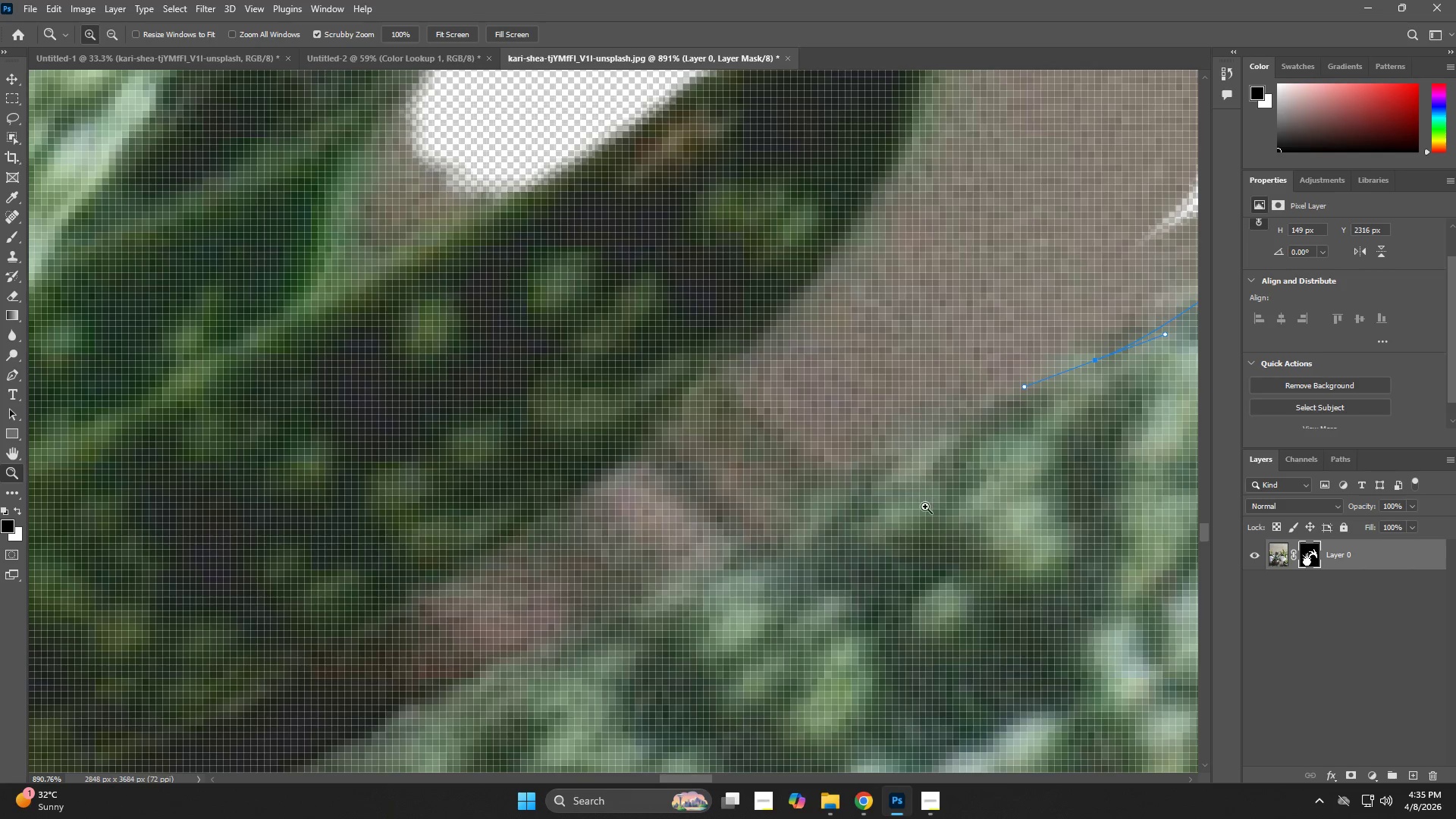 
key(P)
 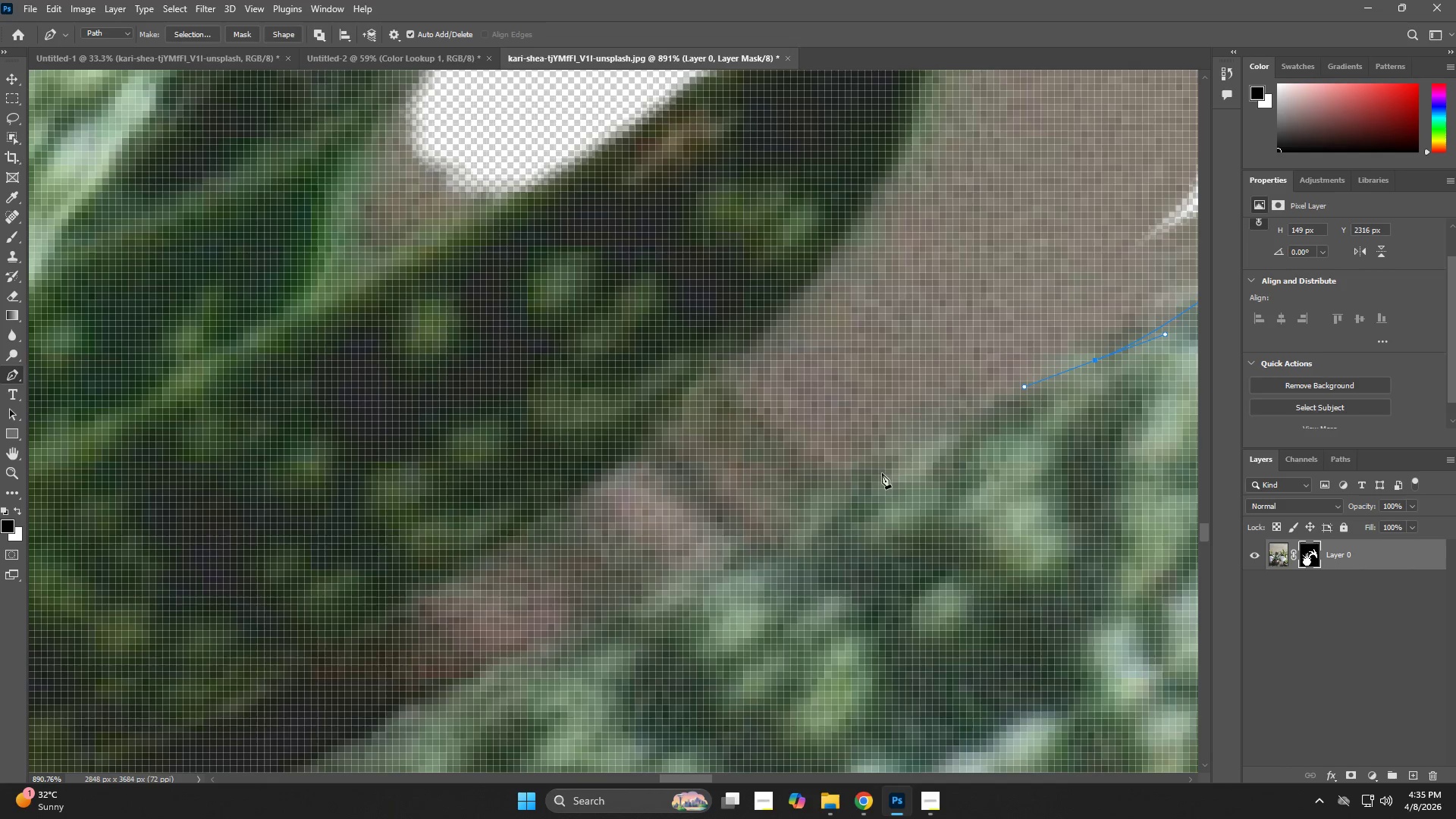 
left_click_drag(start_coordinate=[873, 480], to_coordinate=[868, 480])
 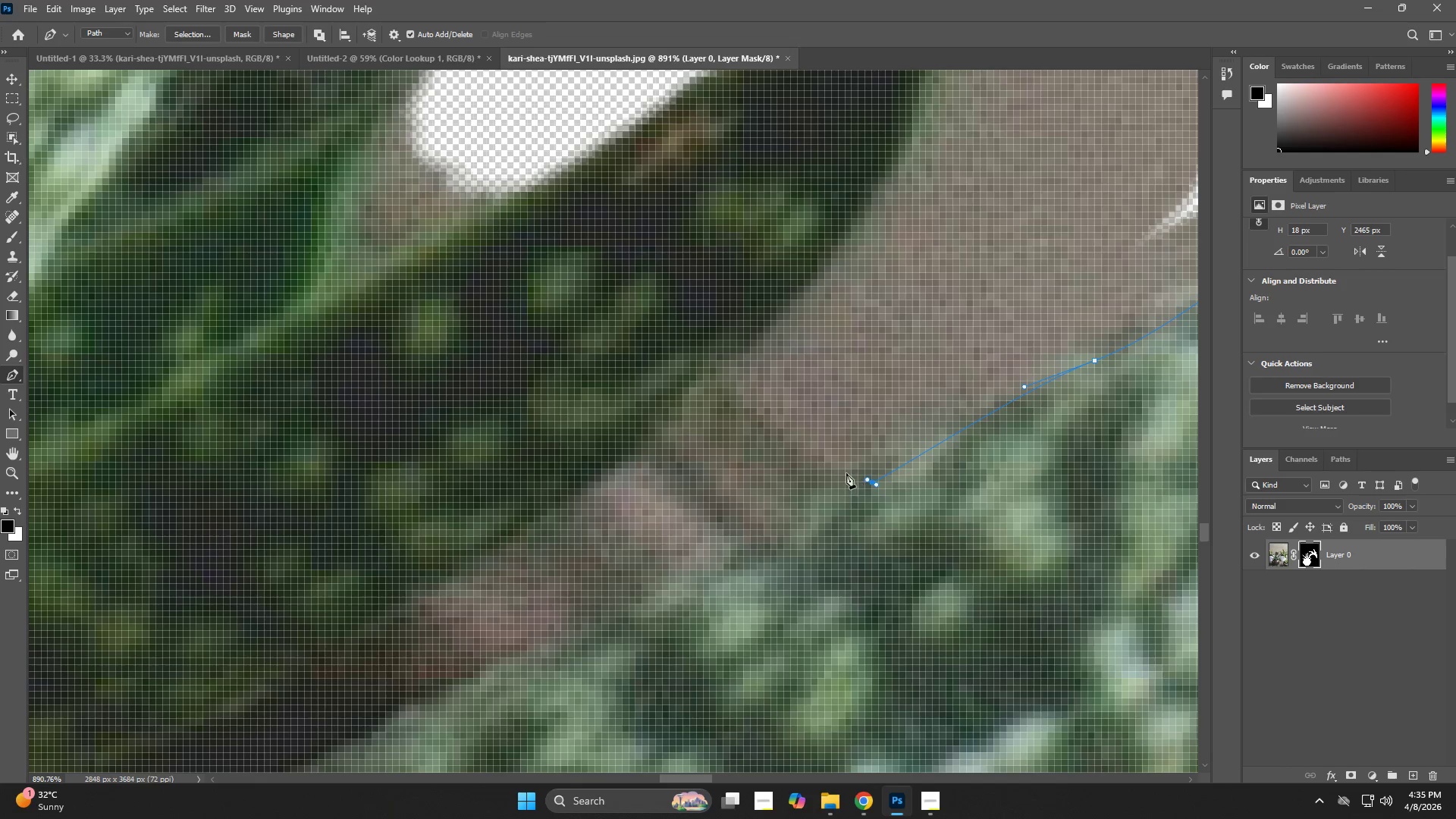 
left_click_drag(start_coordinate=[827, 465], to_coordinate=[818, 461])
 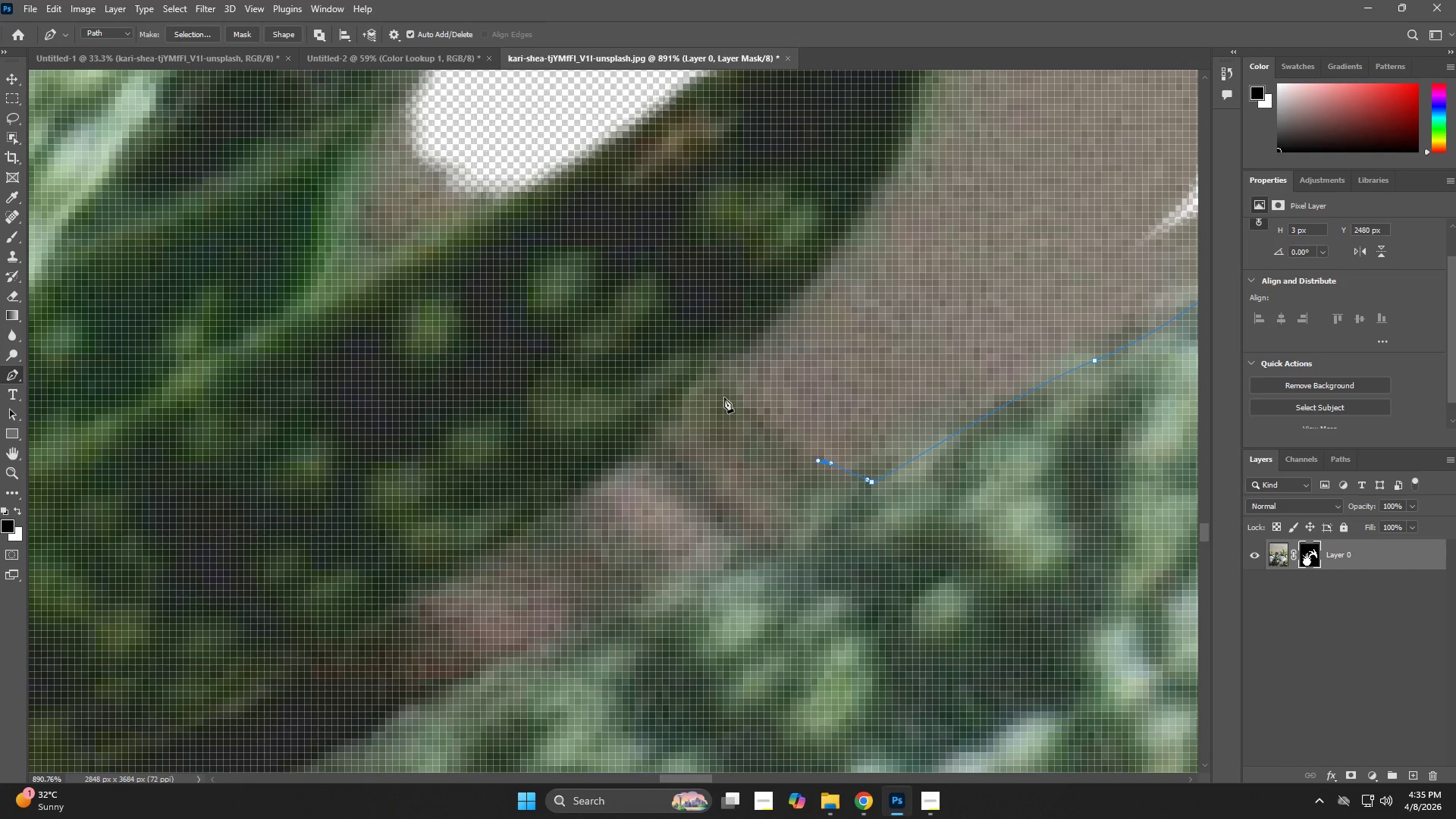 
left_click([716, 382])
 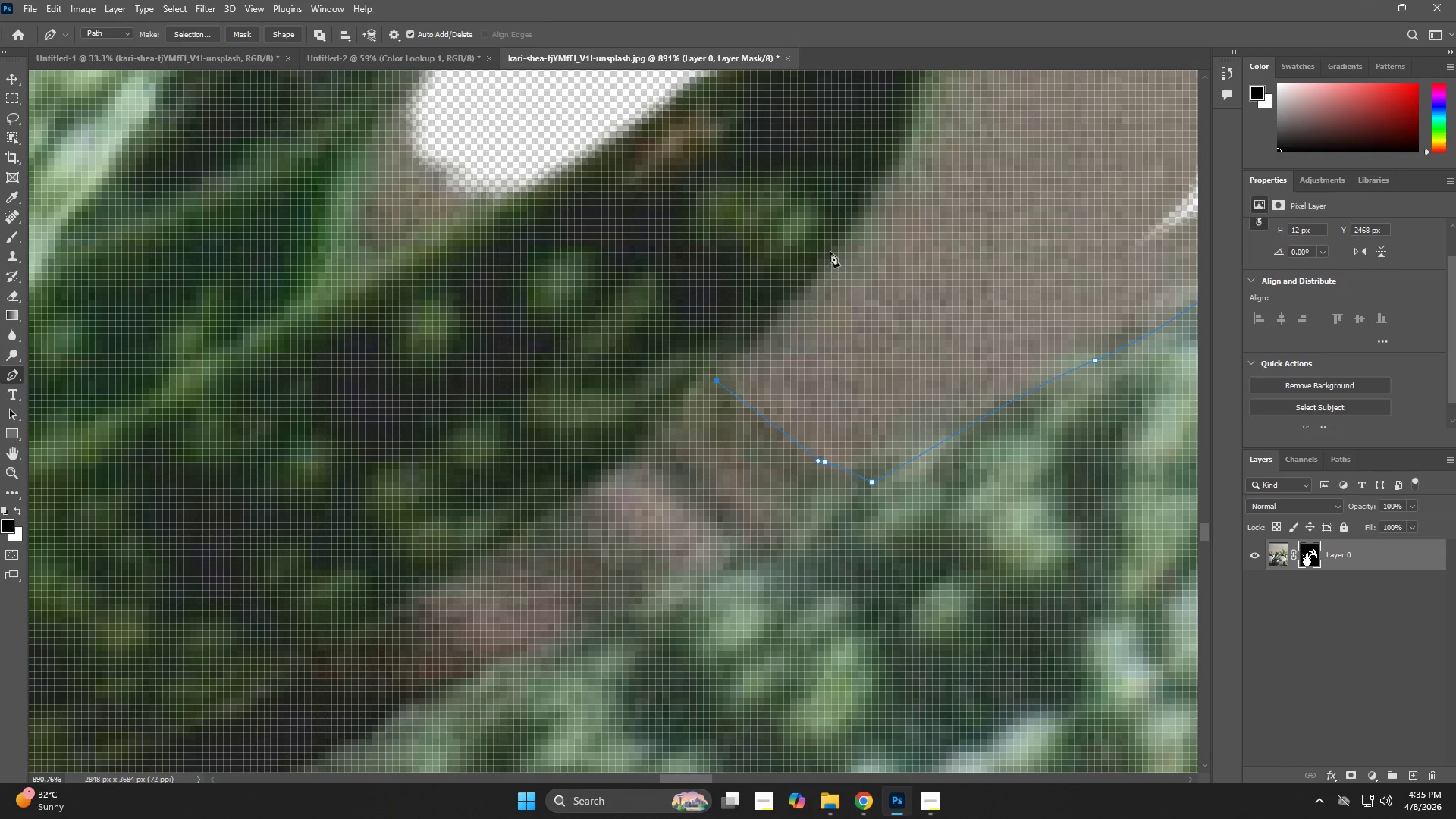 
left_click_drag(start_coordinate=[852, 231], to_coordinate=[893, 190])
 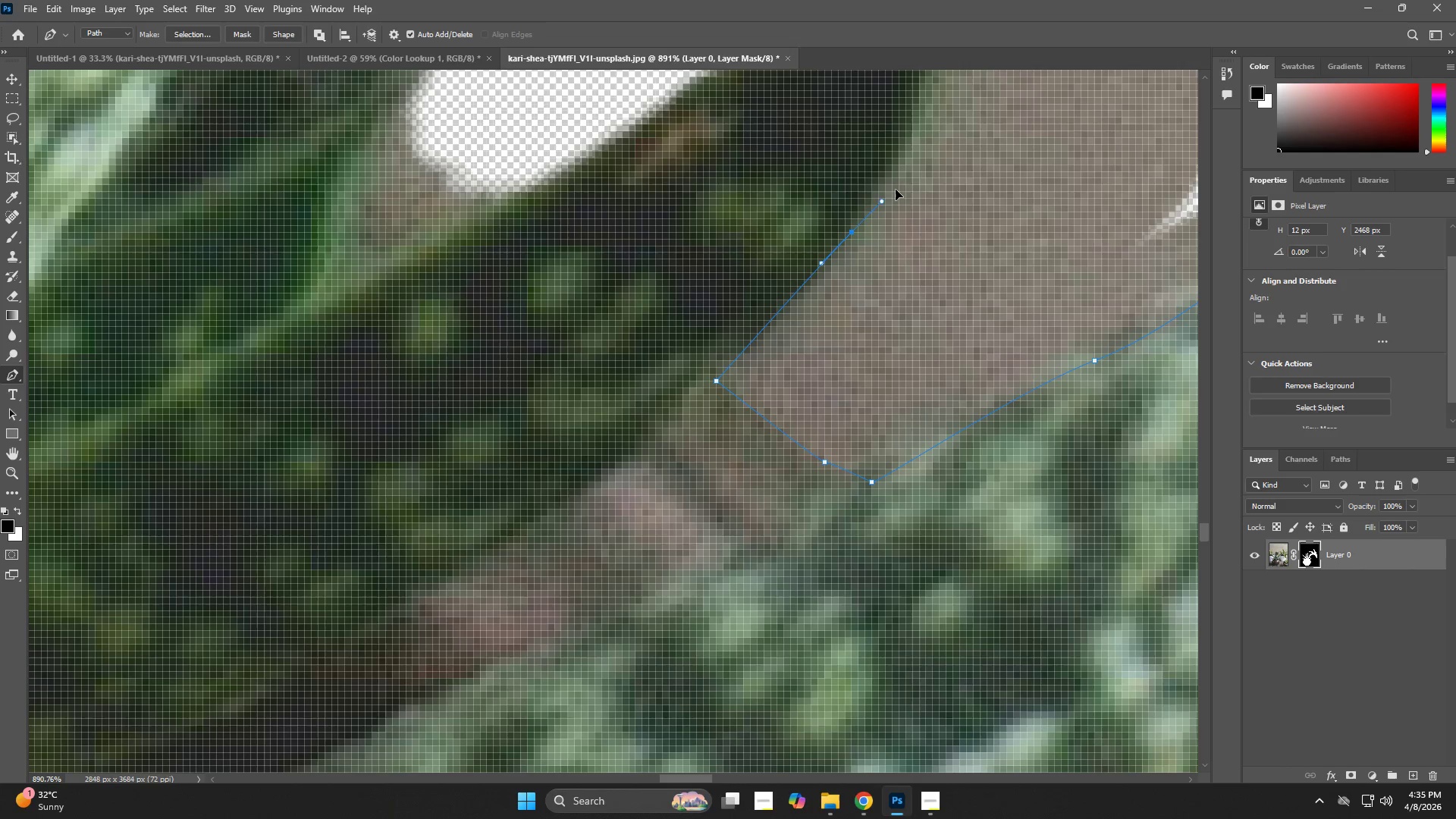 
hold_key(key=Space, duration=0.66)
 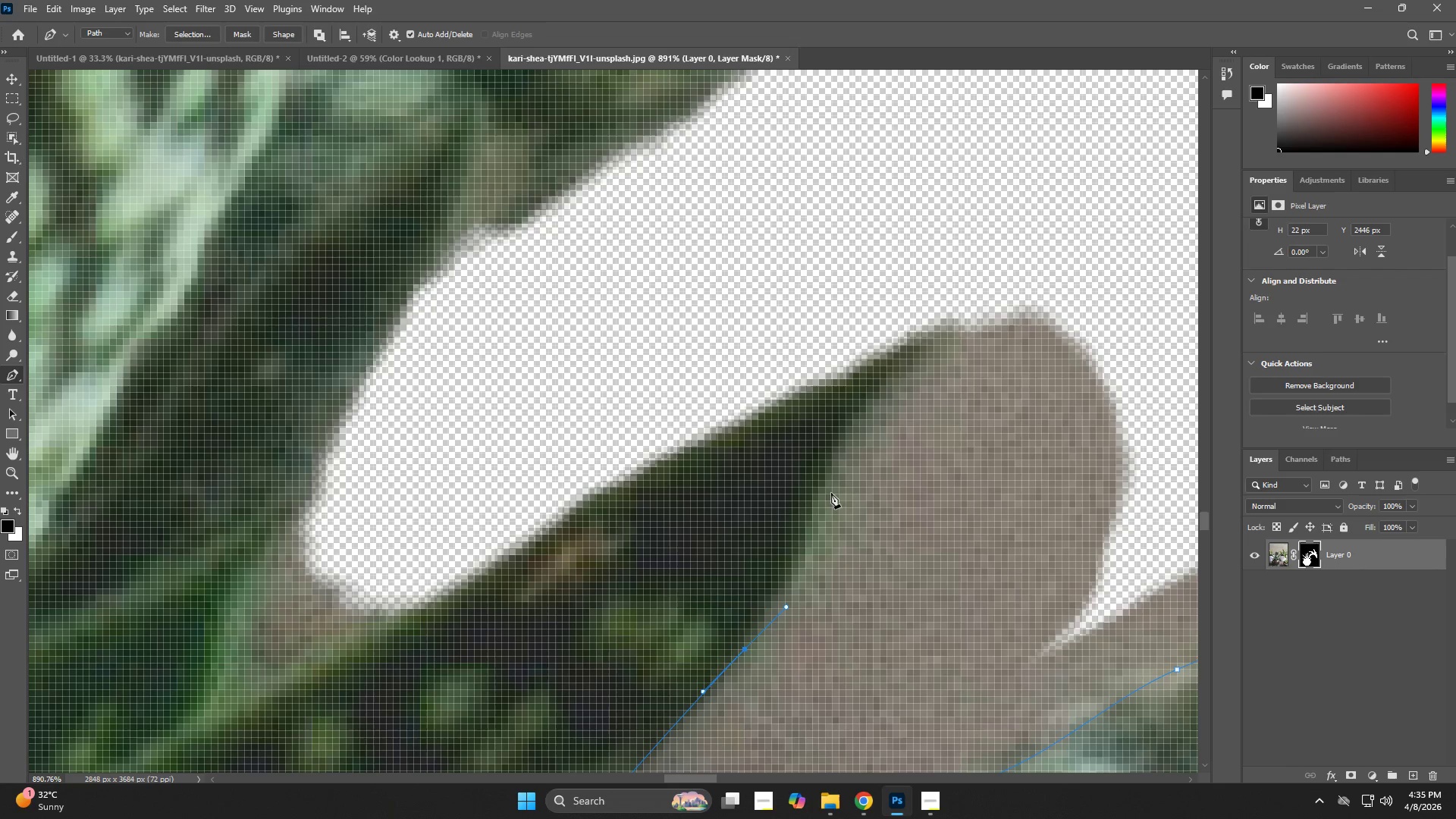 
left_click_drag(start_coordinate=[917, 153], to_coordinate=[810, 570])
 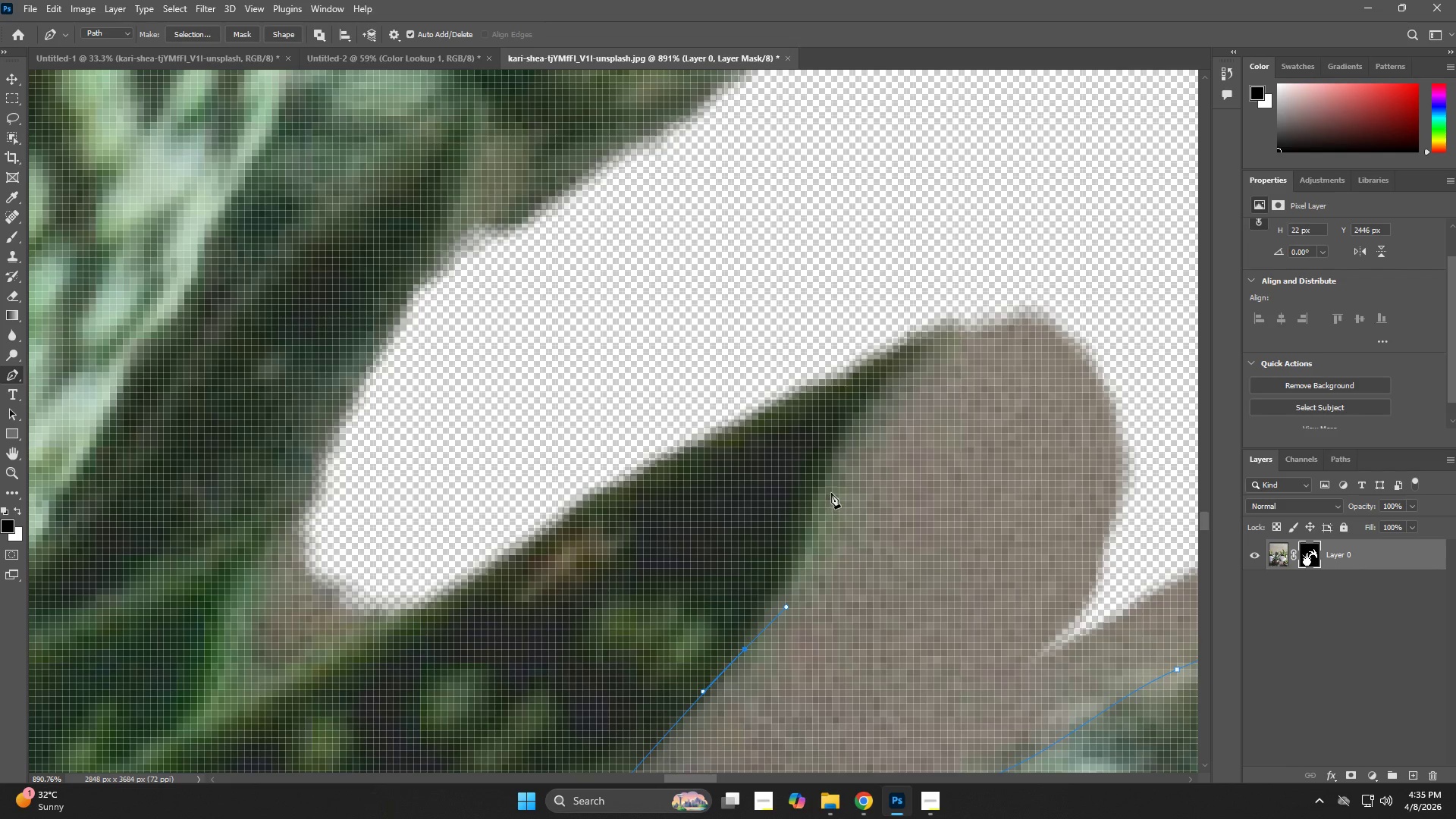 
left_click_drag(start_coordinate=[831, 488], to_coordinate=[852, 423])
 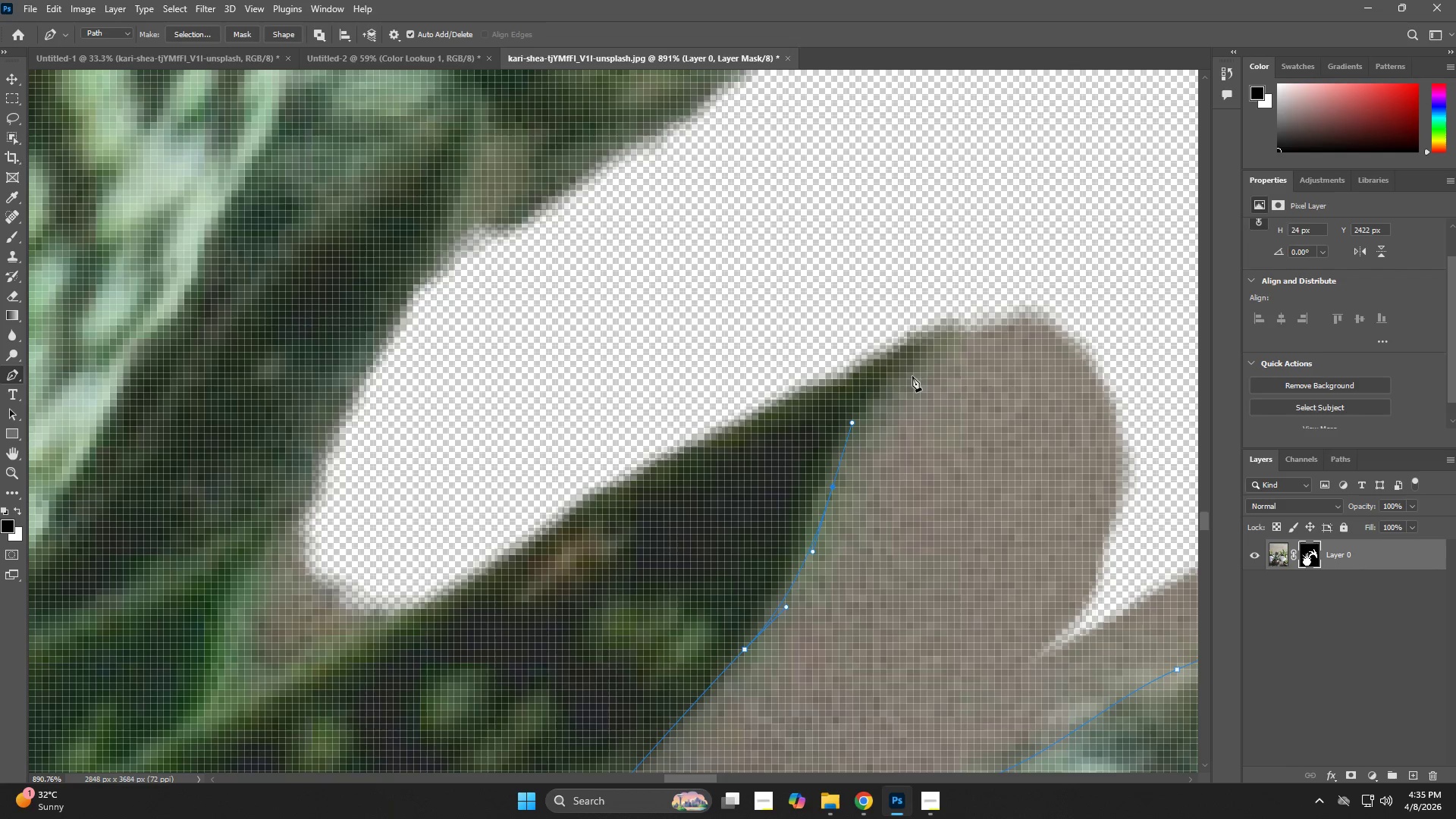 
left_click_drag(start_coordinate=[921, 368], to_coordinate=[1018, 288])
 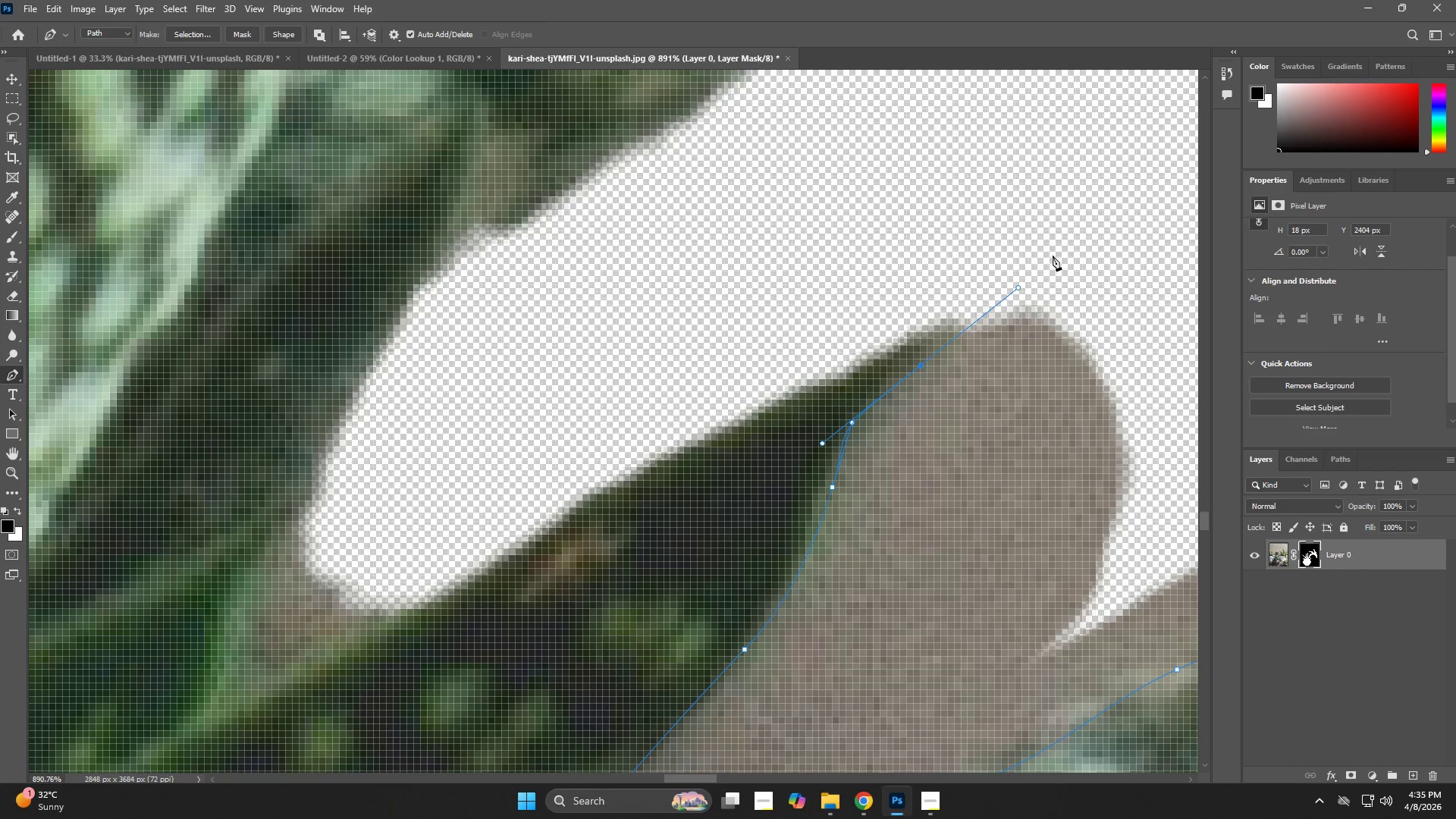 
type(zp)
 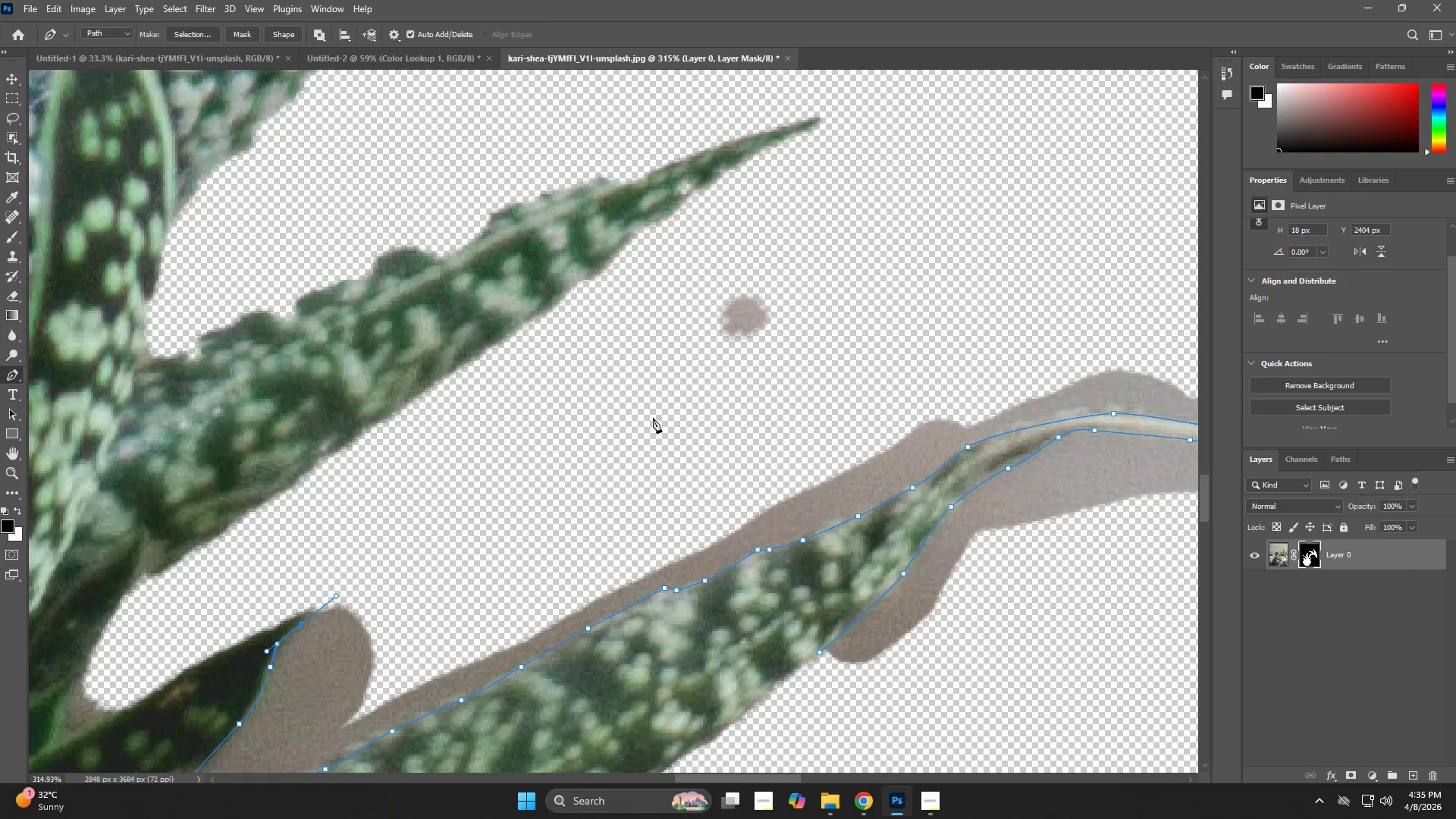 
left_click_drag(start_coordinate=[1093, 271], to_coordinate=[1027, 290])
 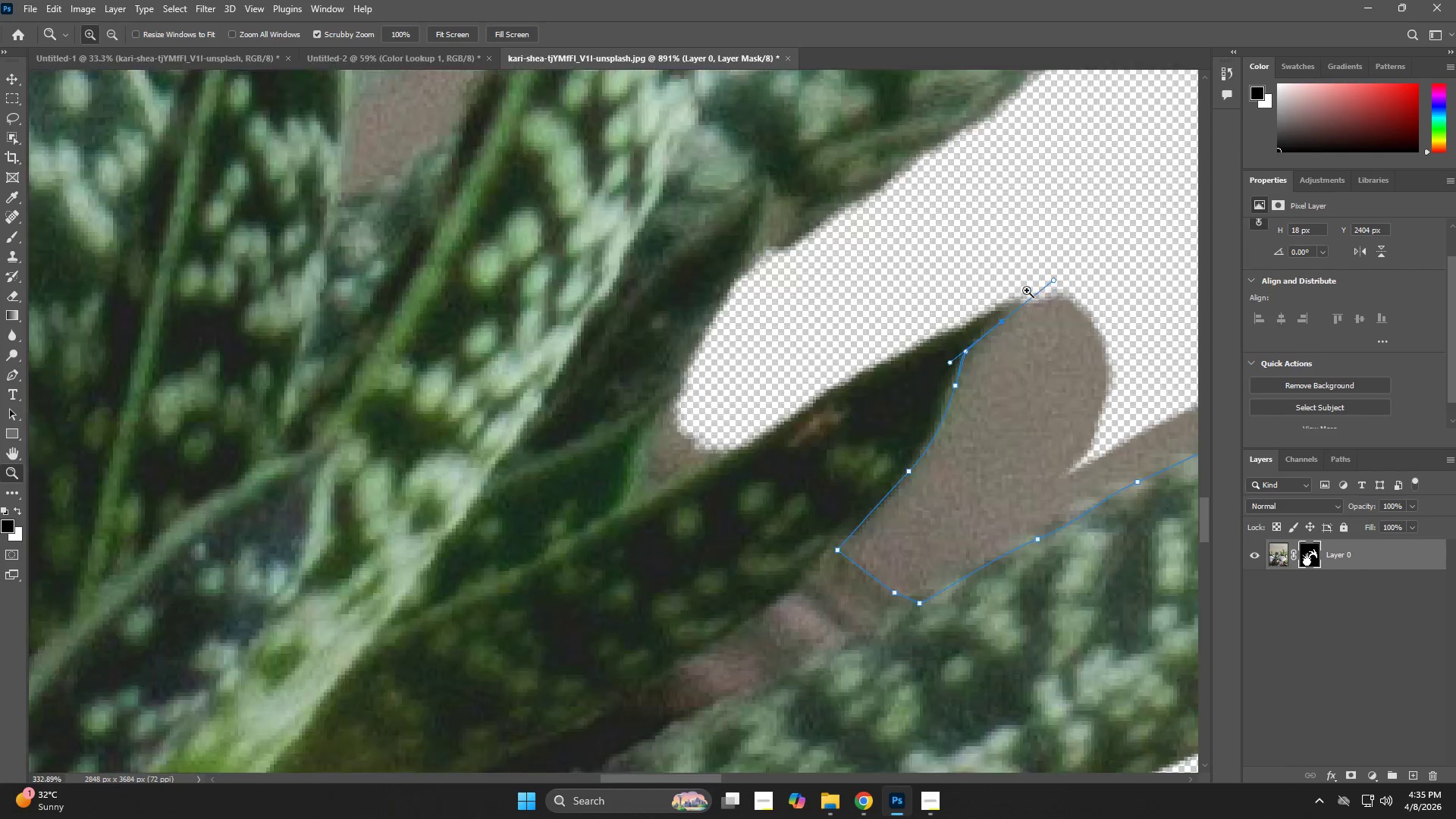 
hold_key(key=Space, duration=0.67)
 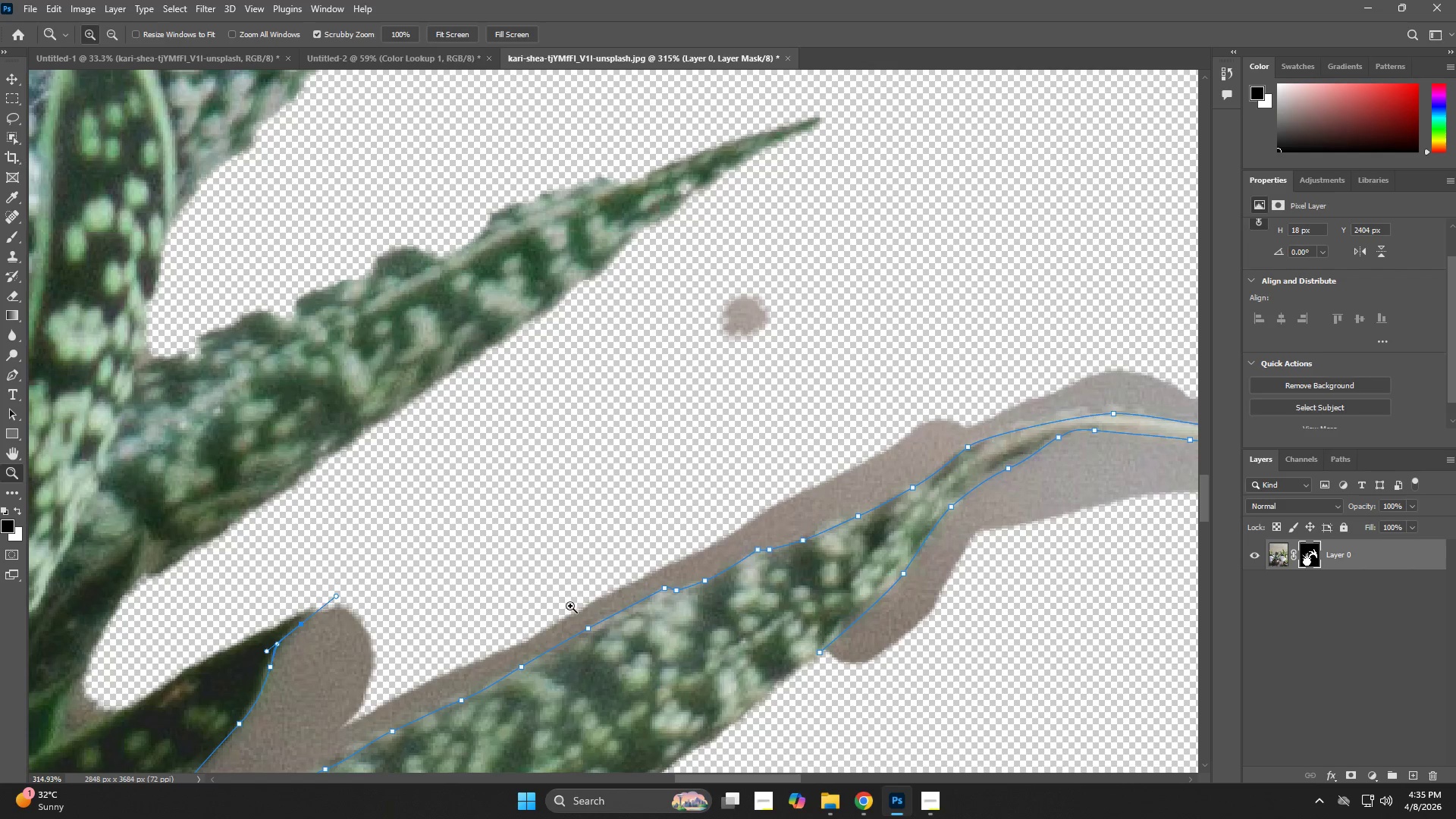 
left_click_drag(start_coordinate=[1062, 340], to_coordinate=[332, 659])
 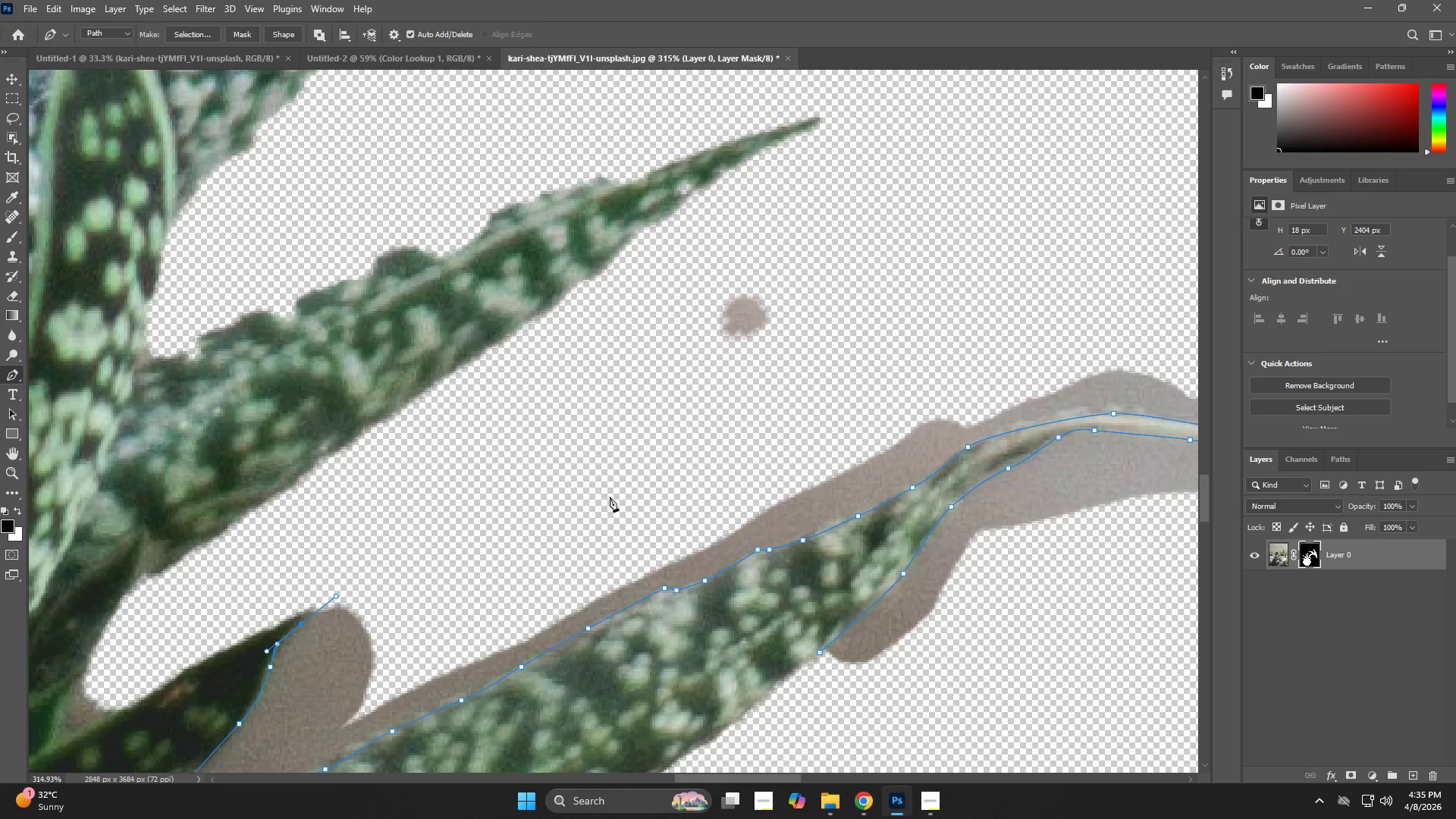 
left_click_drag(start_coordinate=[653, 418], to_coordinate=[657, 415])
 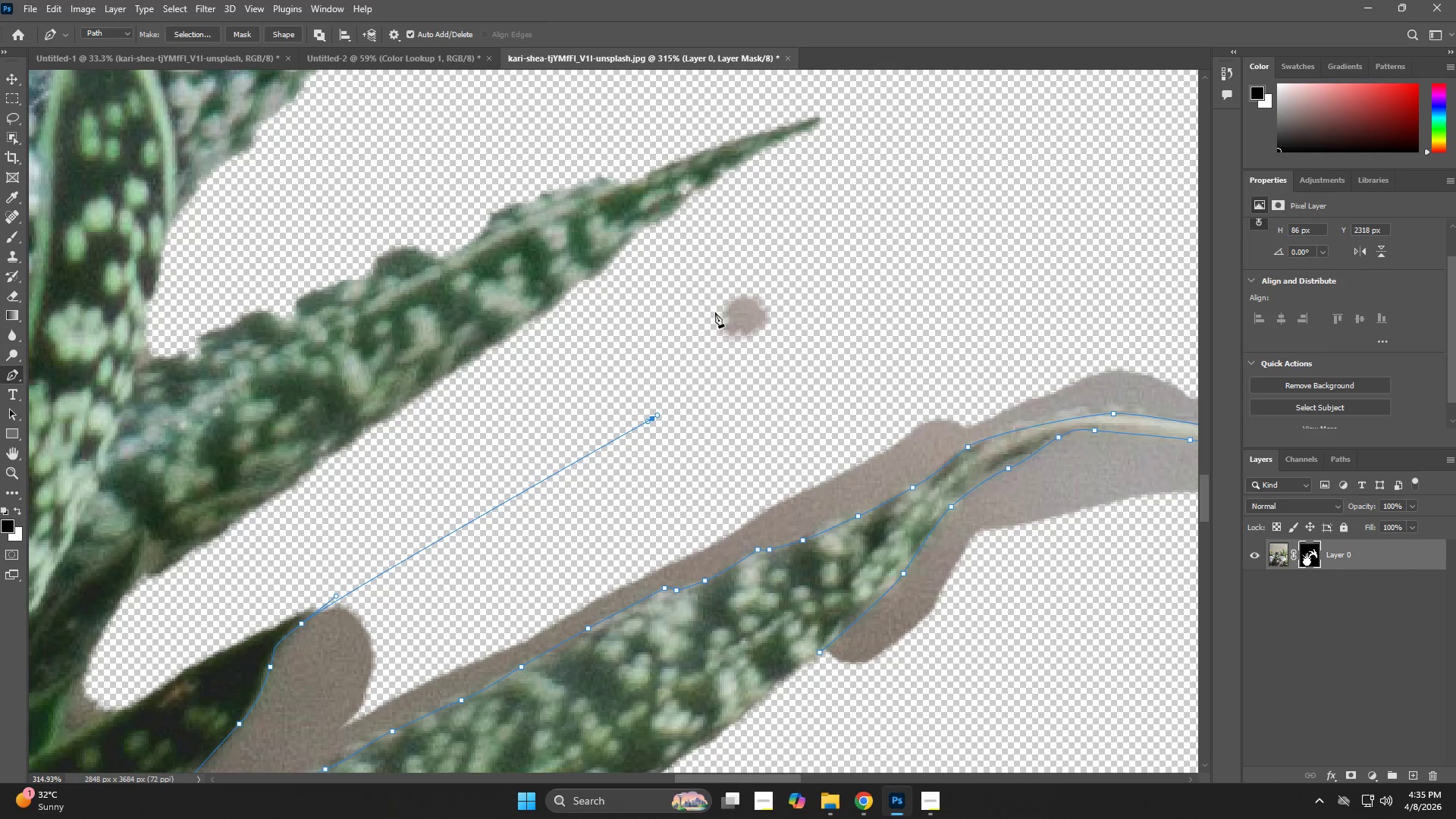 
left_click_drag(start_coordinate=[701, 285], to_coordinate=[744, 272])
 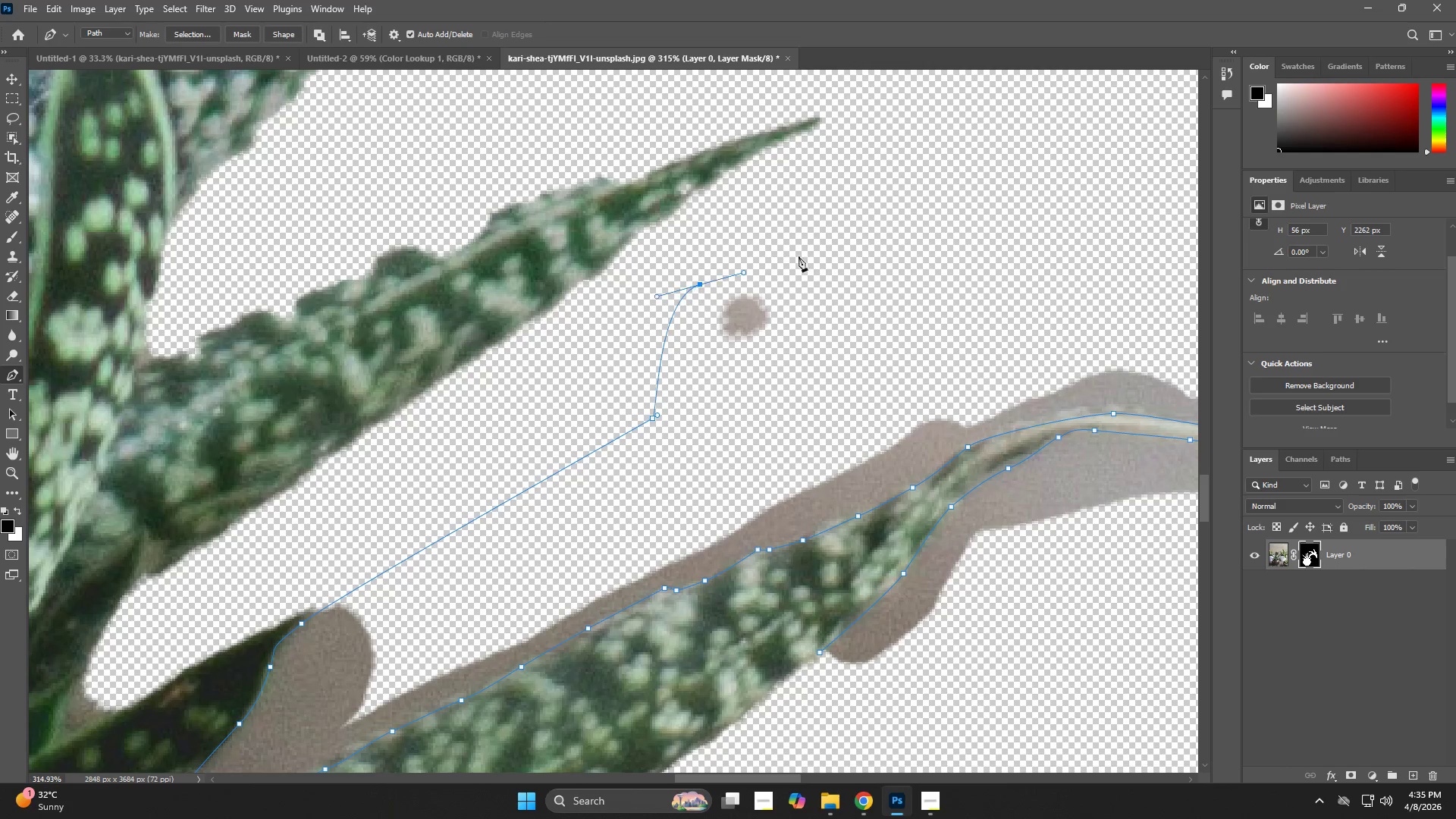 
left_click_drag(start_coordinate=[887, 244], to_coordinate=[908, 256])
 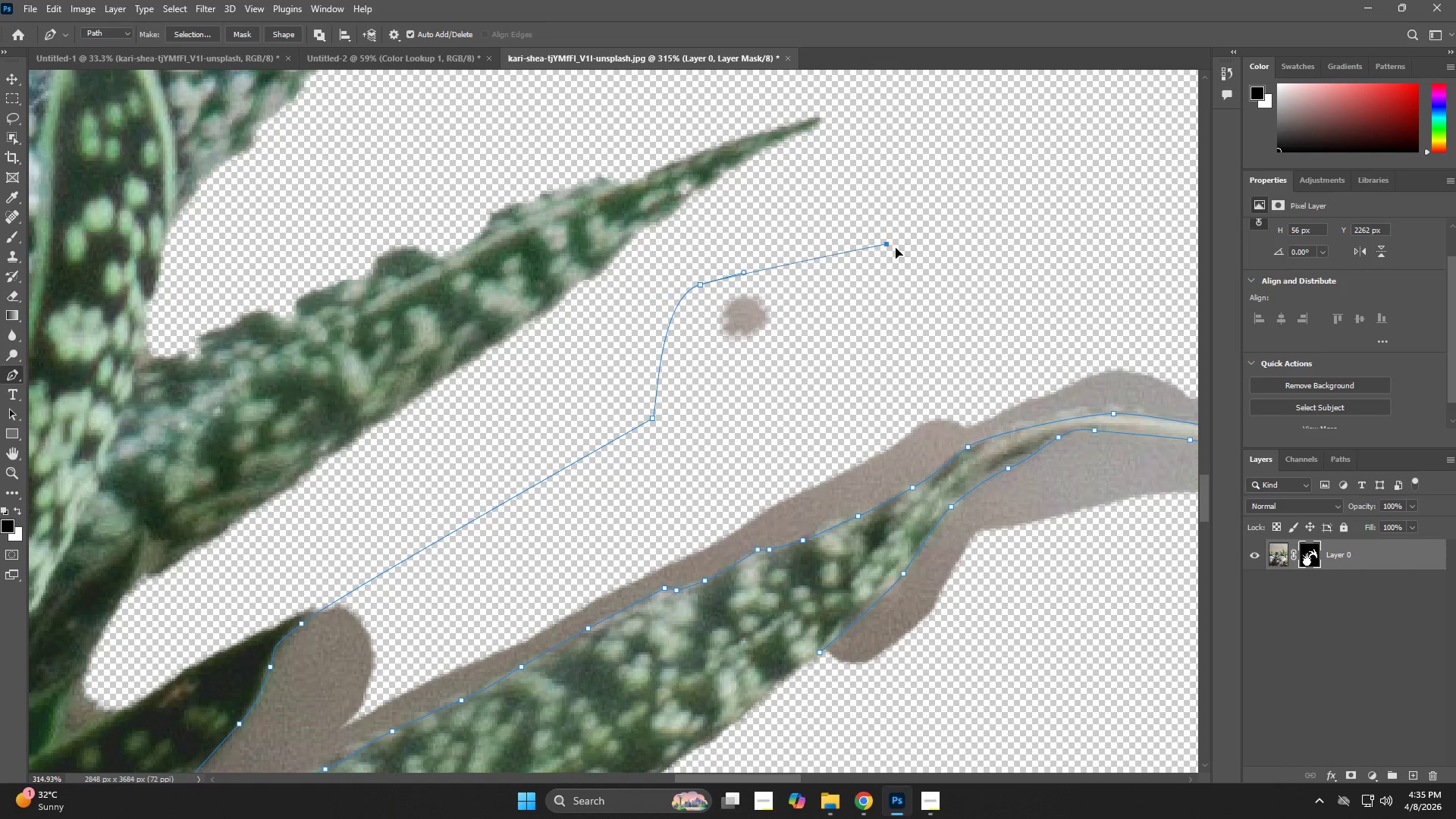 
hold_key(key=Space, duration=0.56)
 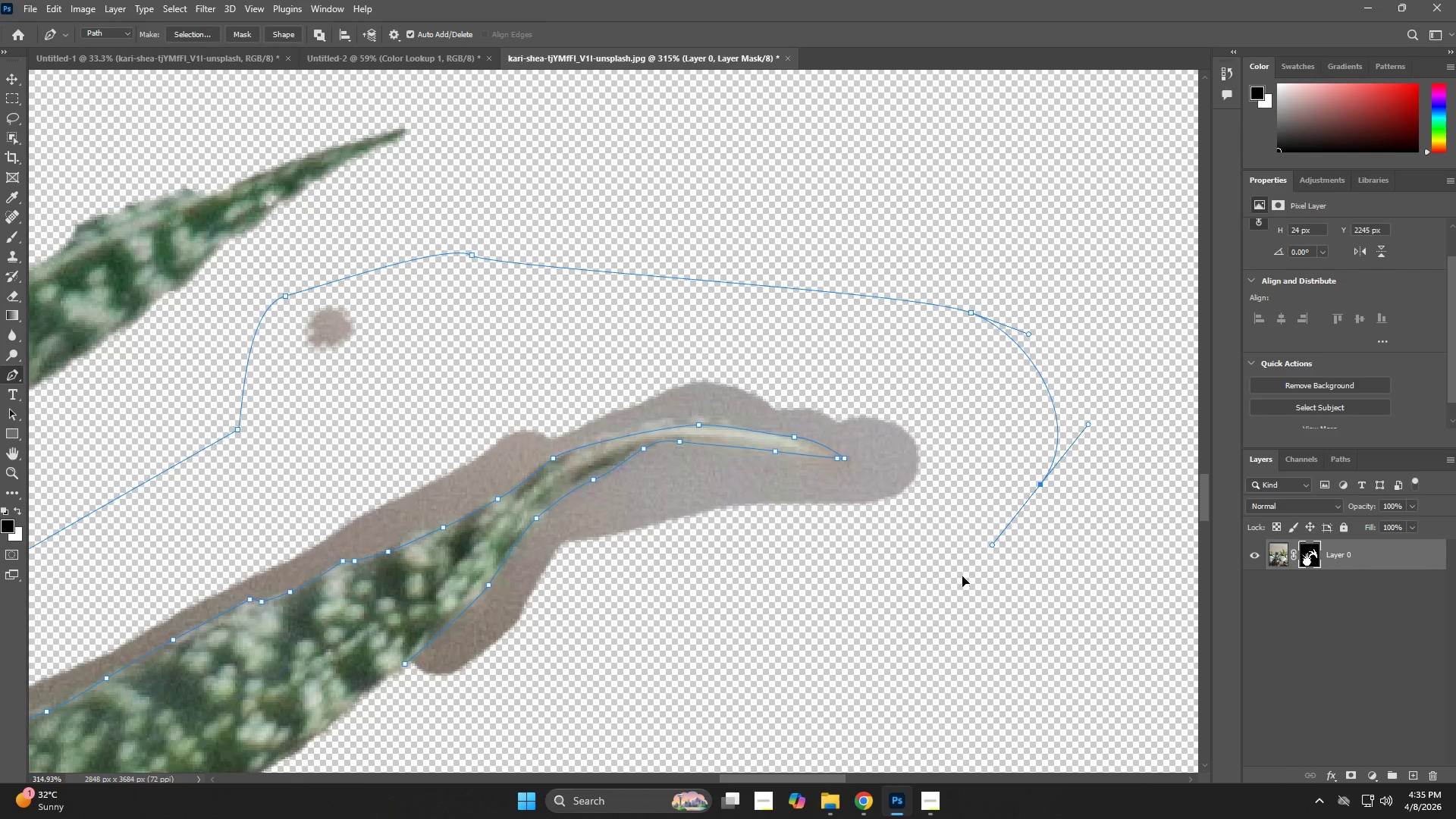 
left_click_drag(start_coordinate=[1010, 312], to_coordinate=[591, 330])
 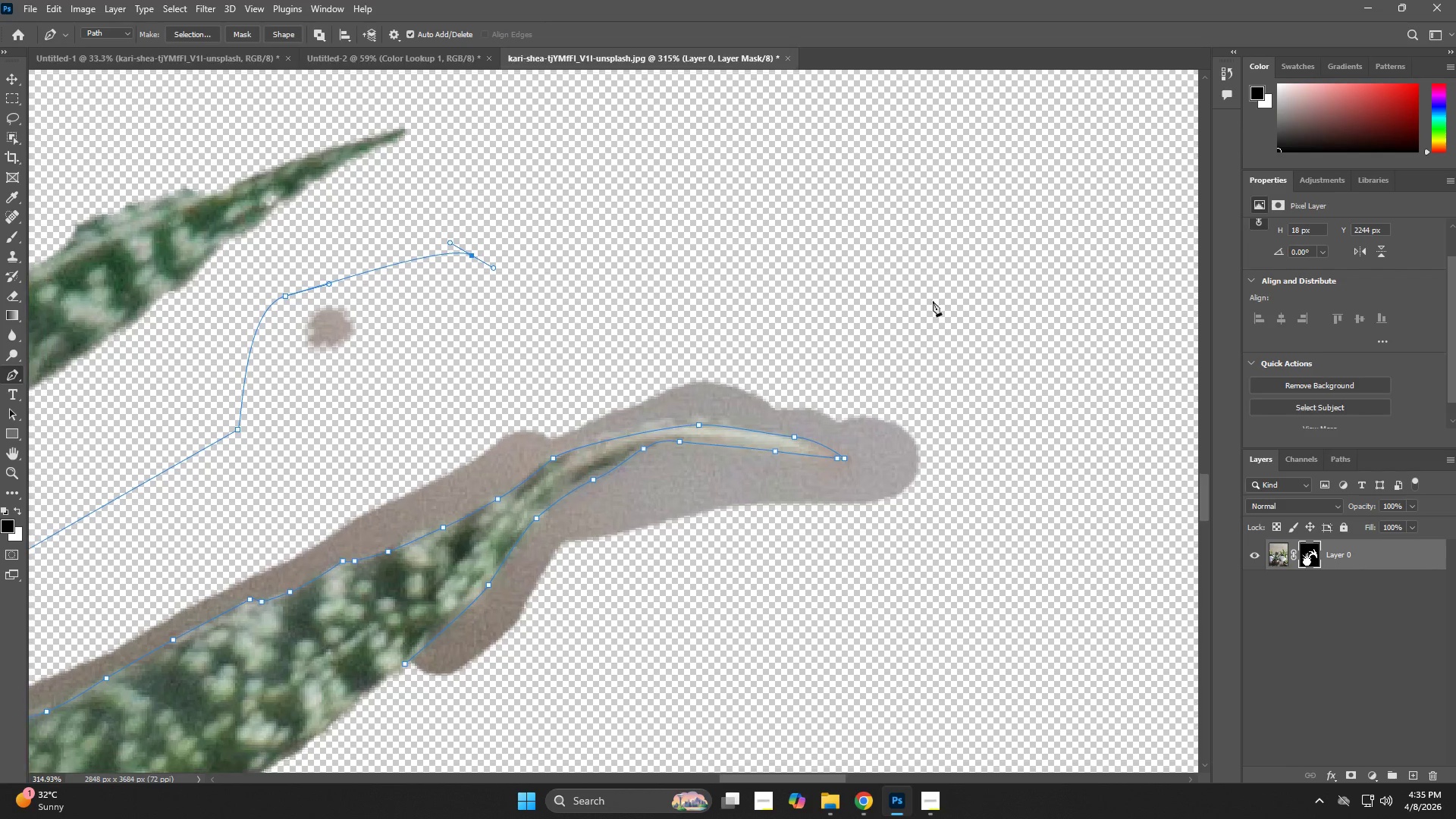 
left_click_drag(start_coordinate=[970, 314], to_coordinate=[1028, 334])
 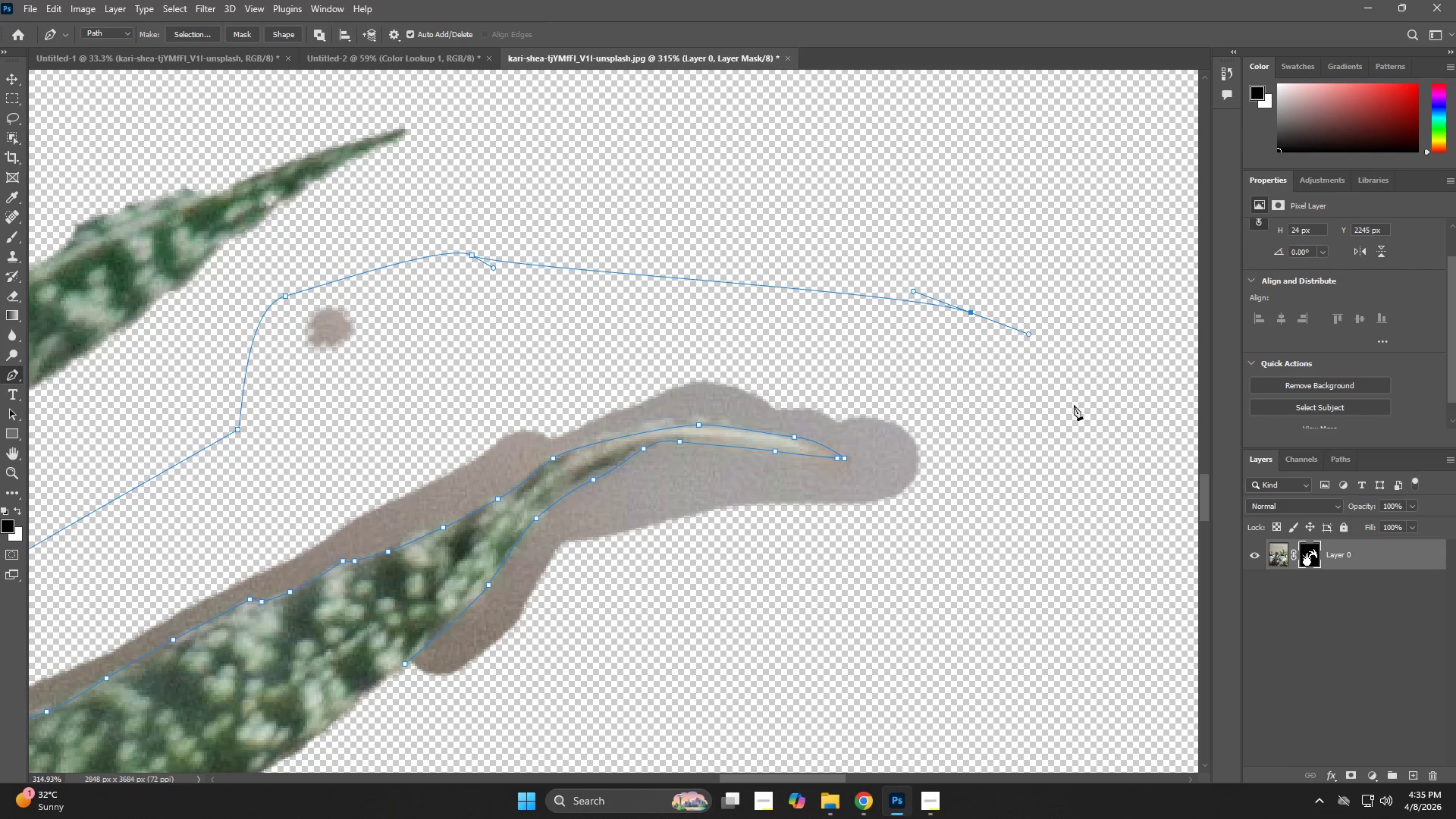 
left_click_drag(start_coordinate=[1039, 484], to_coordinate=[951, 585])
 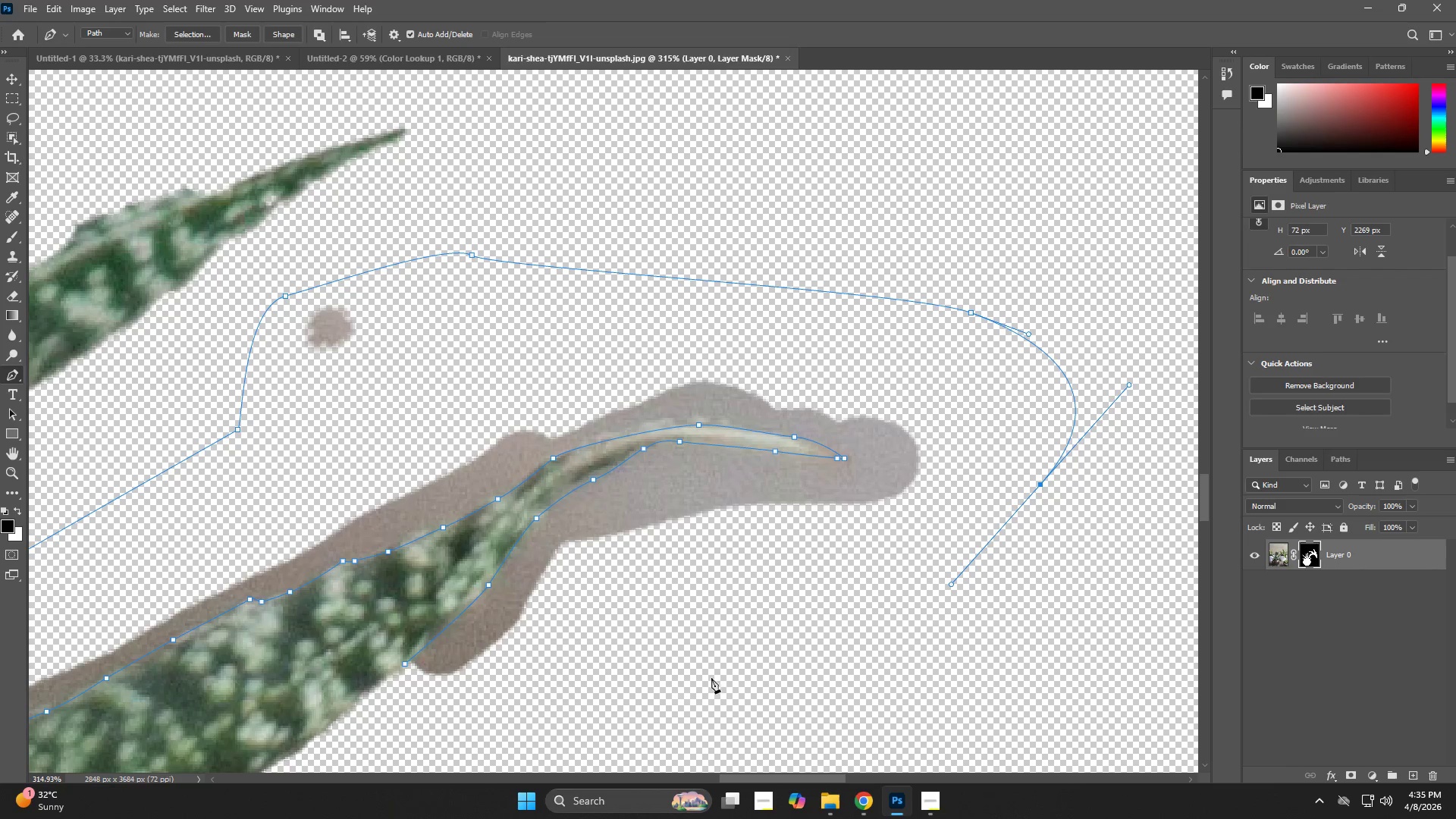 
left_click_drag(start_coordinate=[637, 691], to_coordinate=[533, 737])
 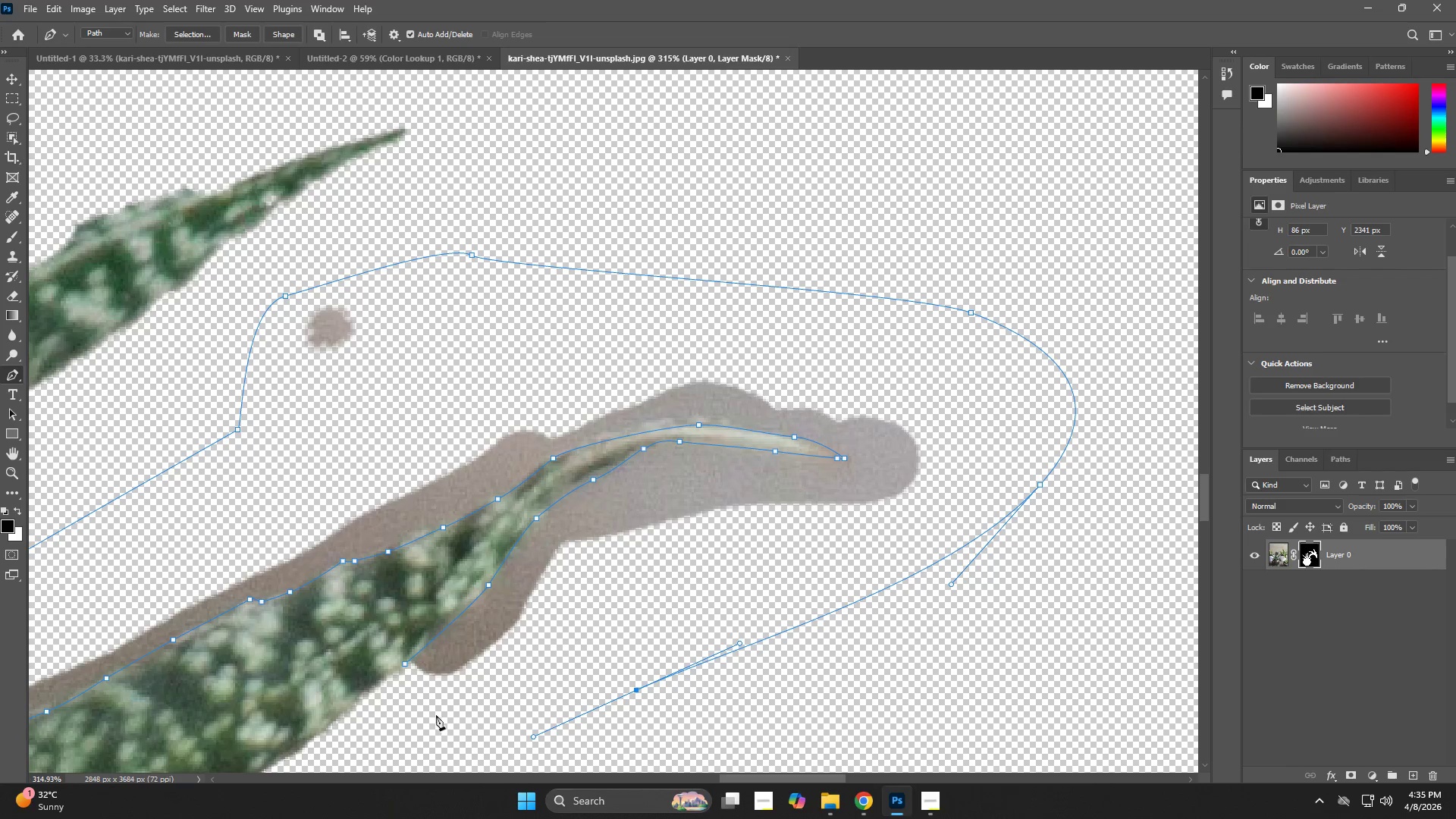 
triple_click([413, 689])
 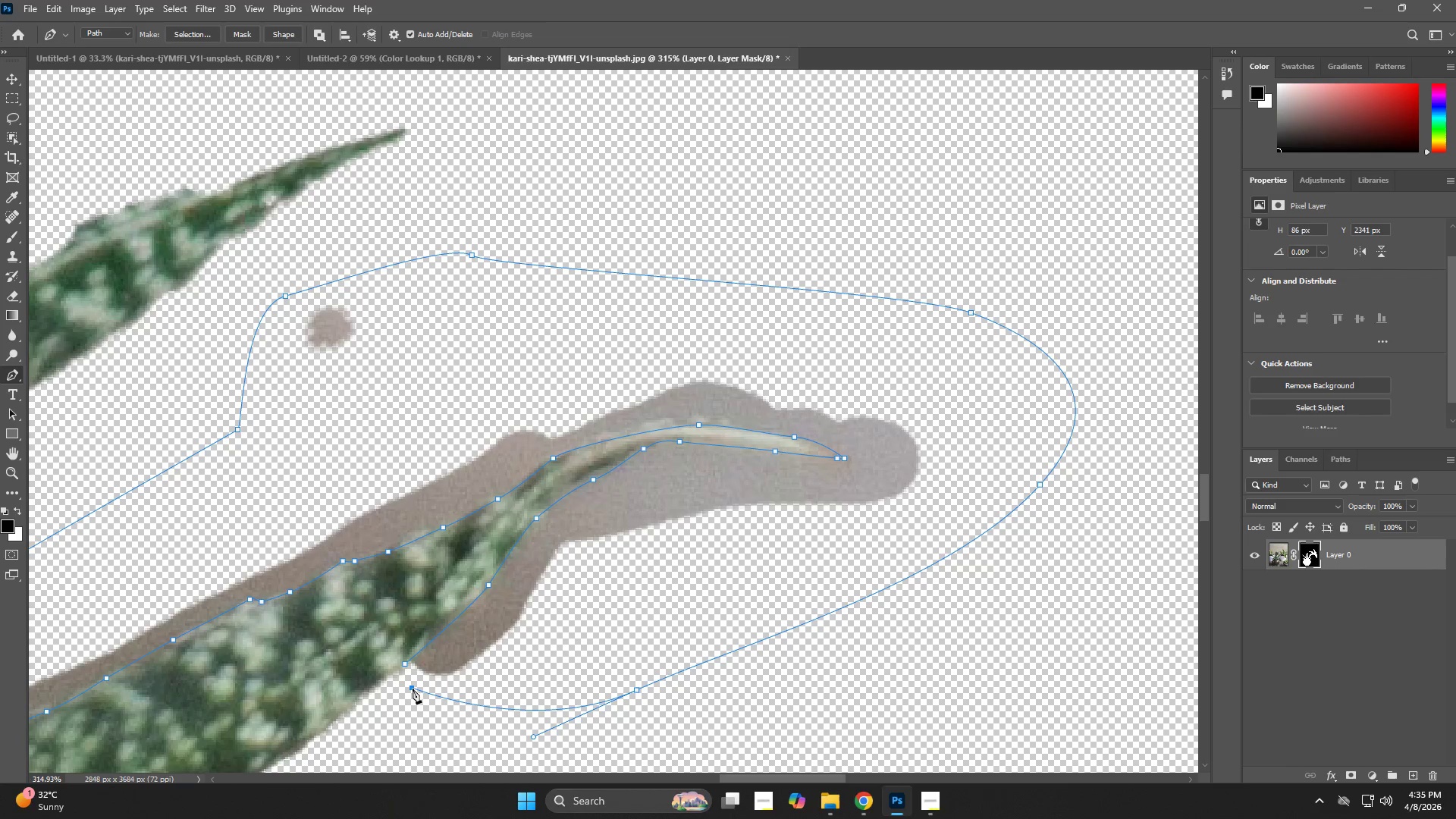 
key(Control+NumpadEnter)
 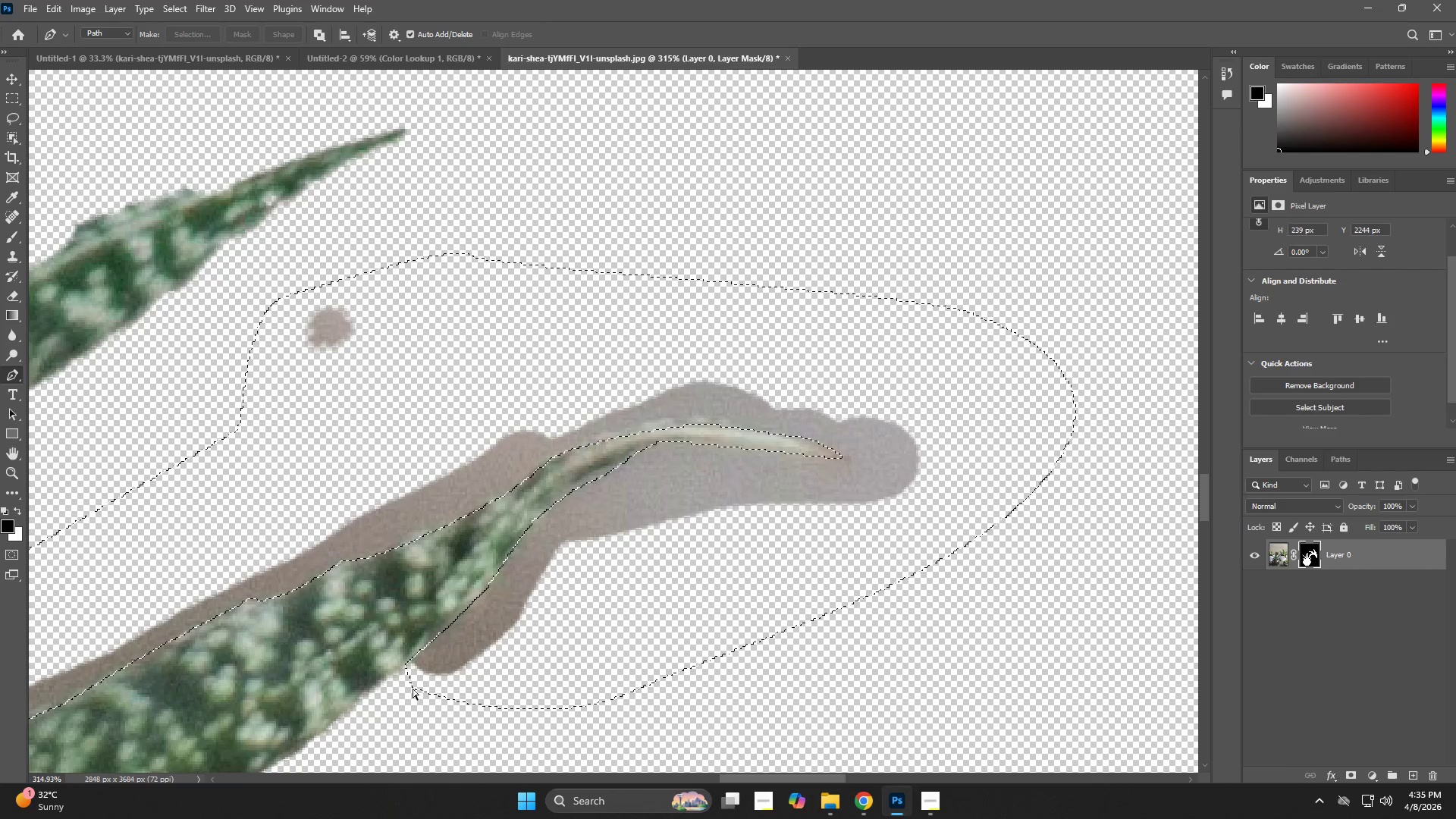 
key(X)
 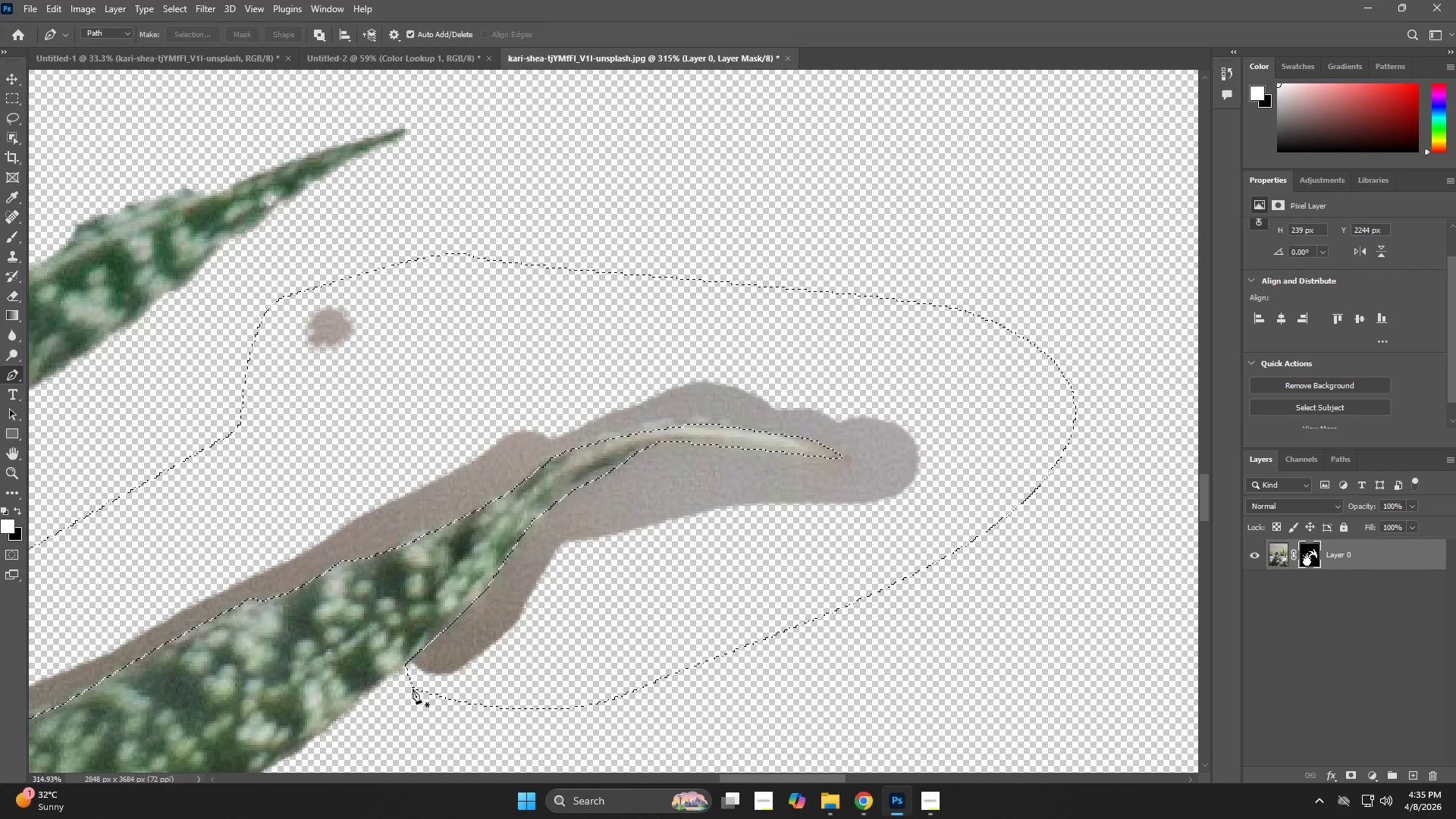 
key(Backspace)
 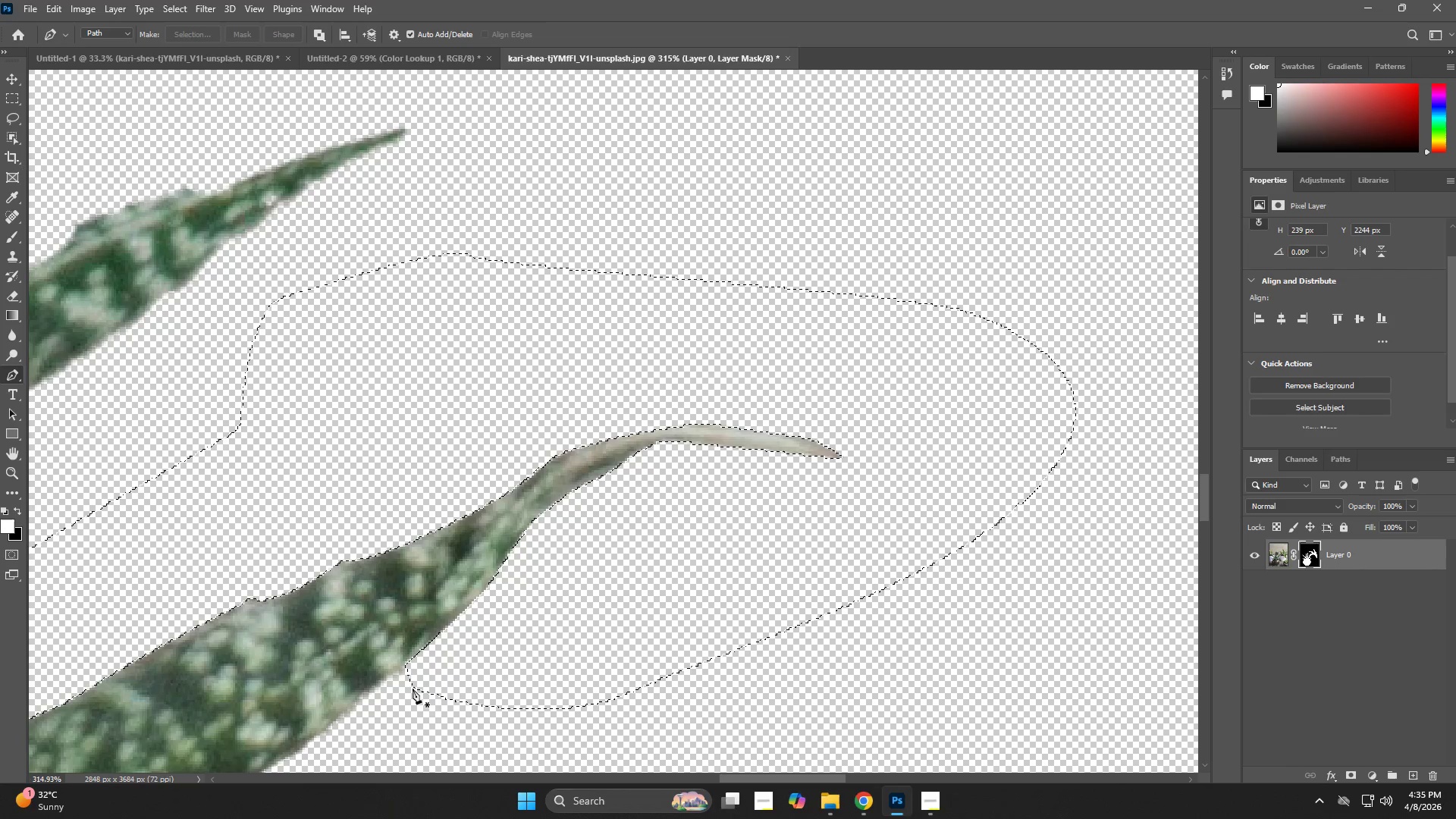 
key(Control+D)
 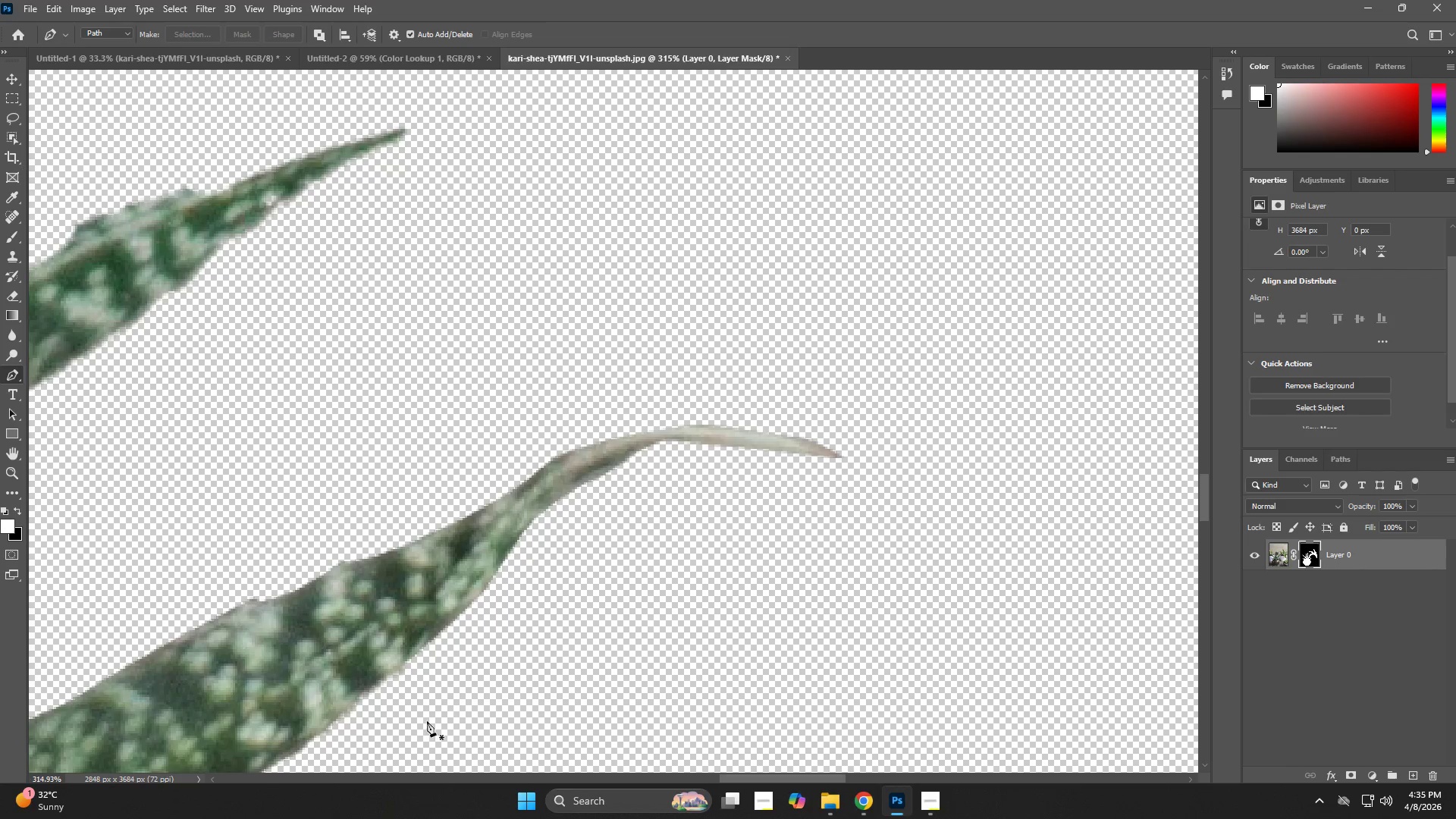 
hold_key(key=Space, duration=0.66)
 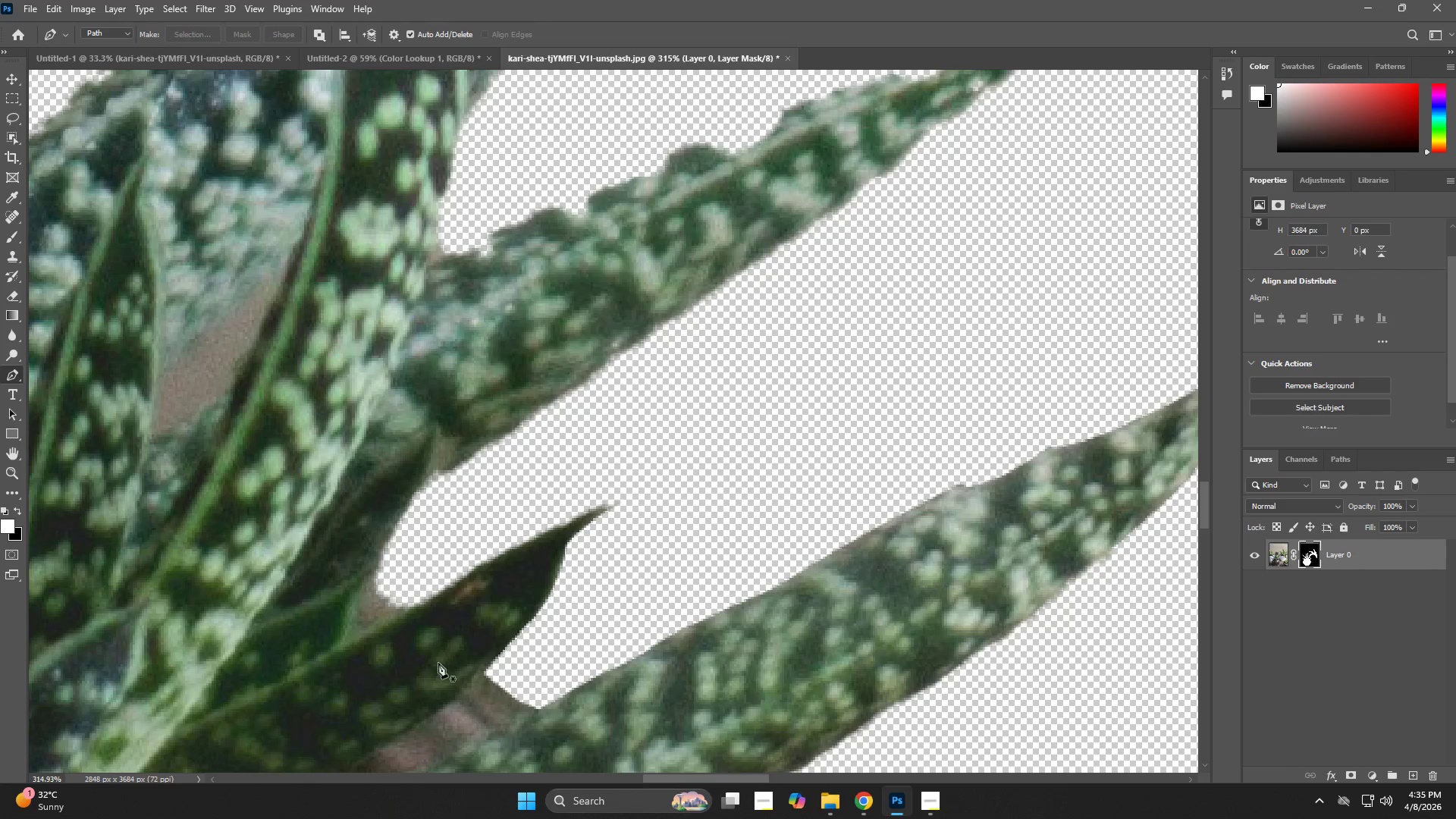 
left_click_drag(start_coordinate=[277, 601], to_coordinate=[984, 487])
 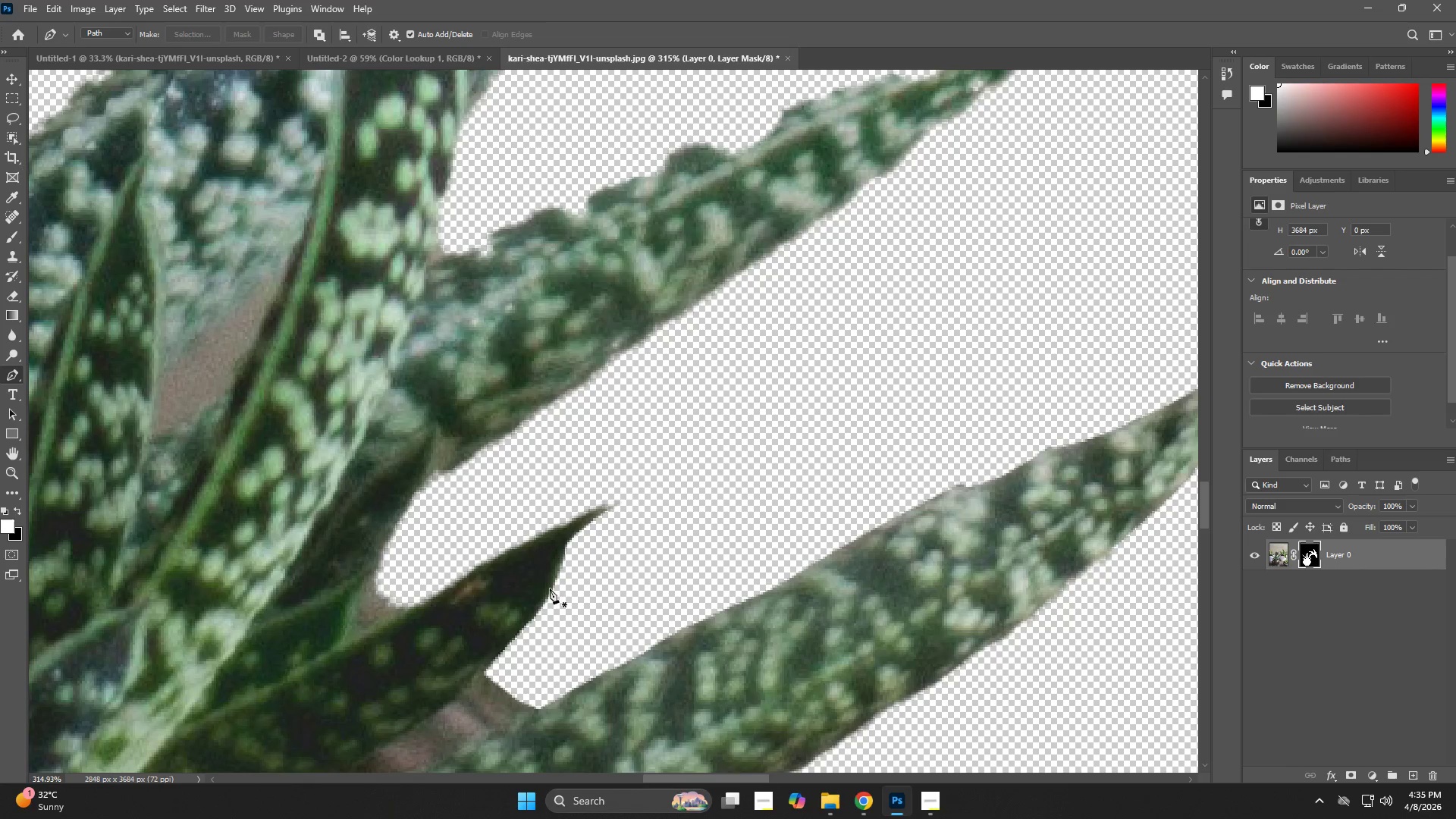 
type(ze)
 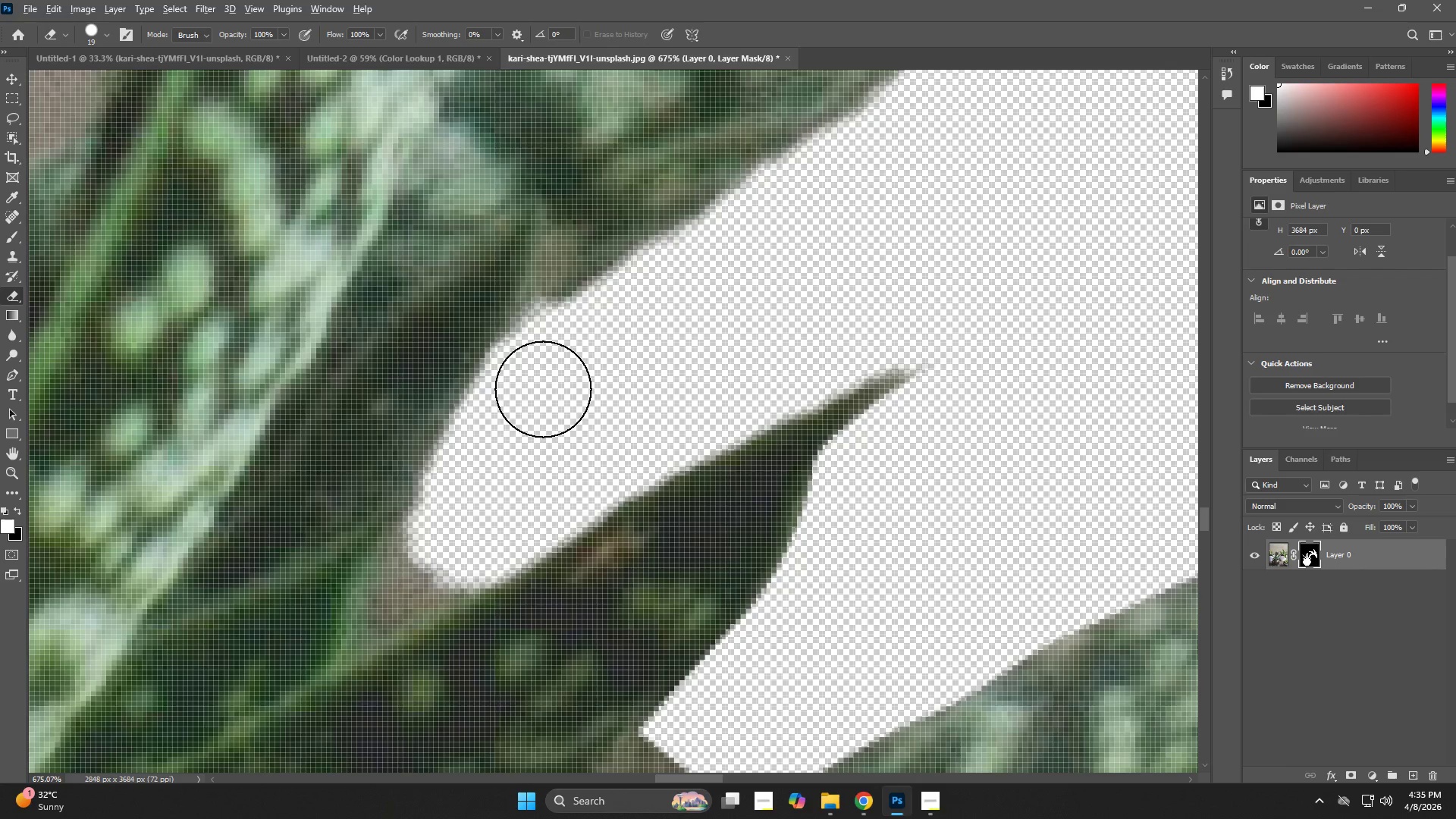 
left_click_drag(start_coordinate=[347, 623], to_coordinate=[398, 626])
 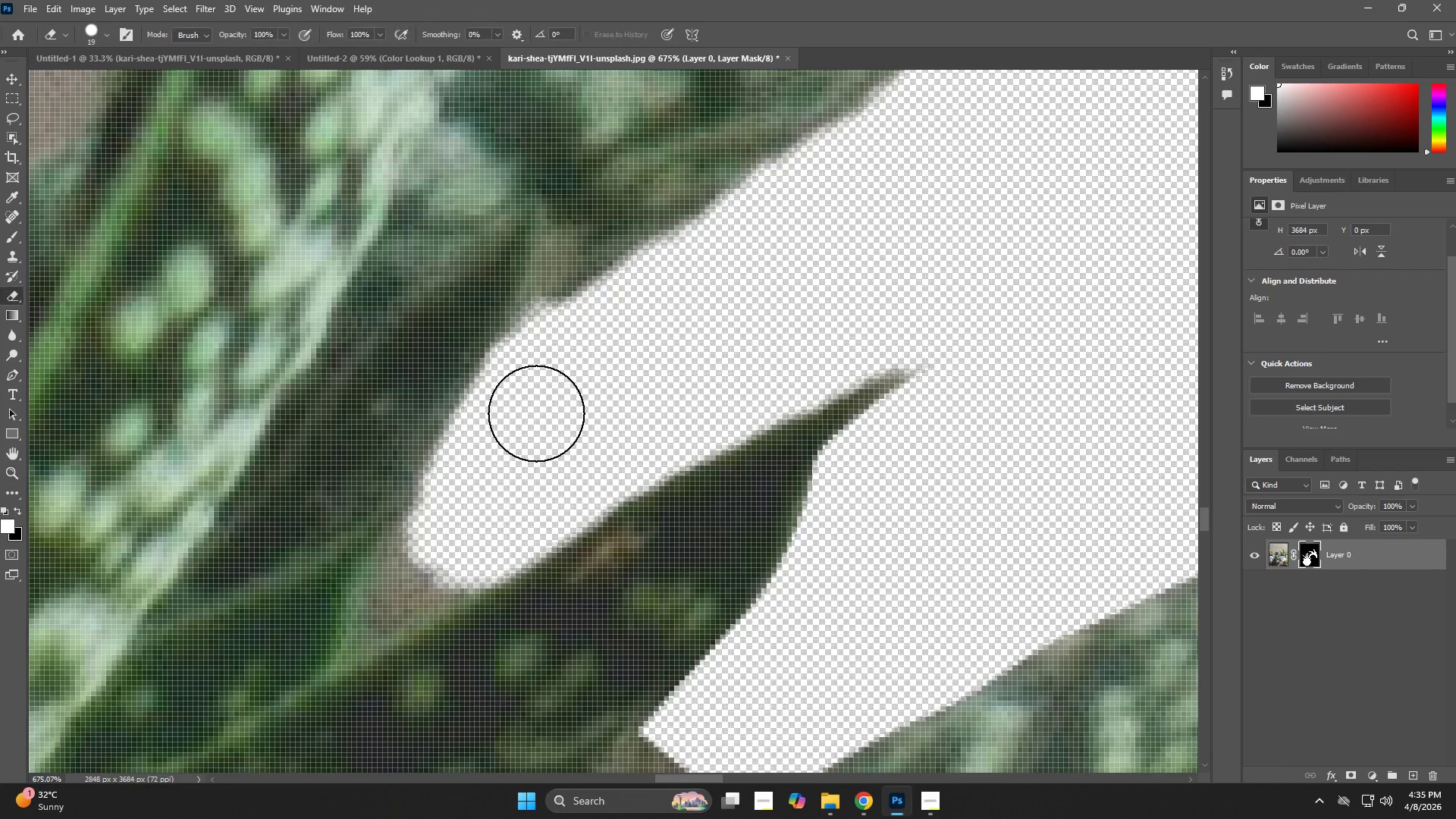 
key(Alt+AltLeft)
 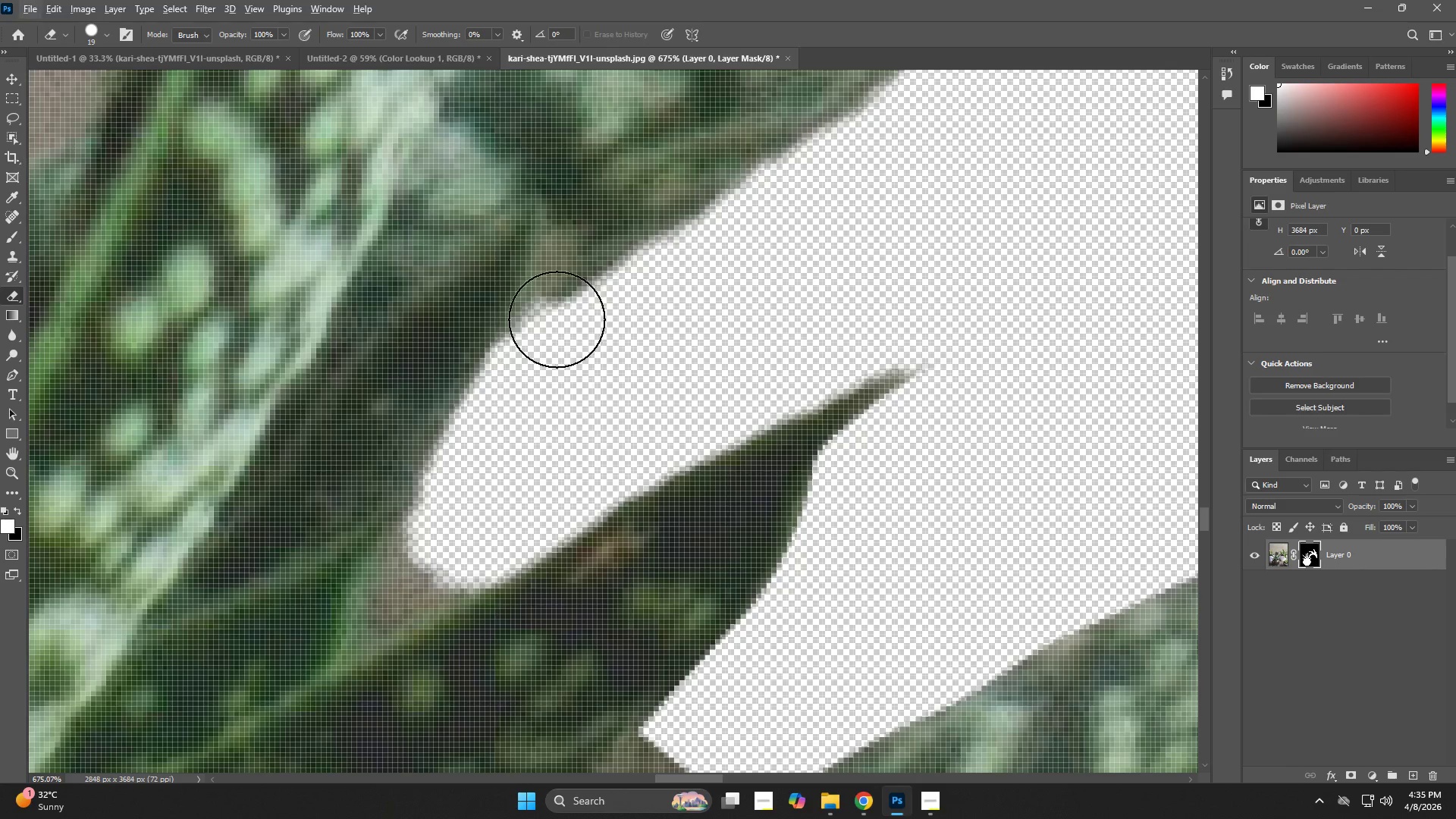 
type(xxzex)
 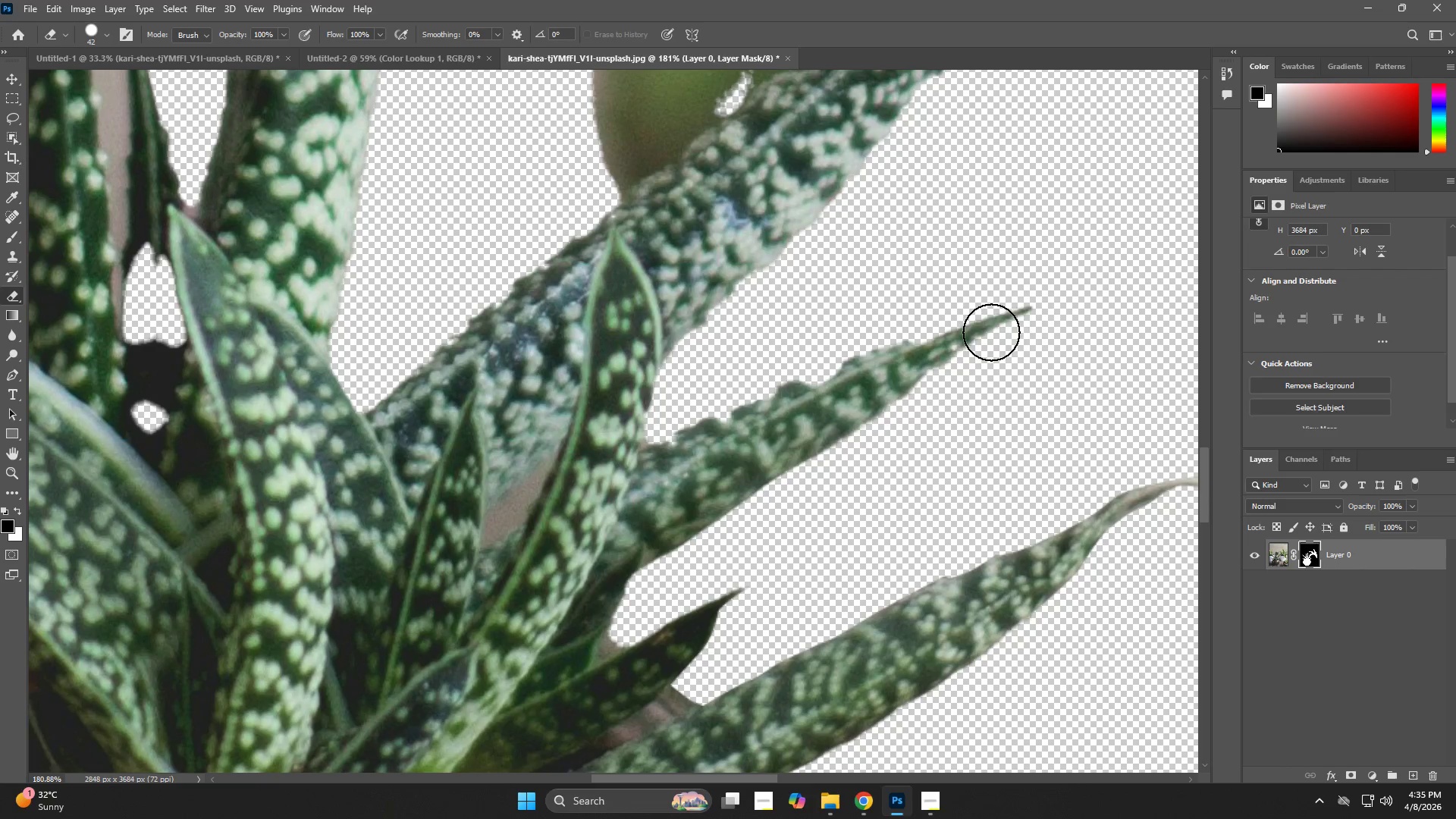 
left_click_drag(start_coordinate=[561, 260], to_coordinate=[356, 403])
 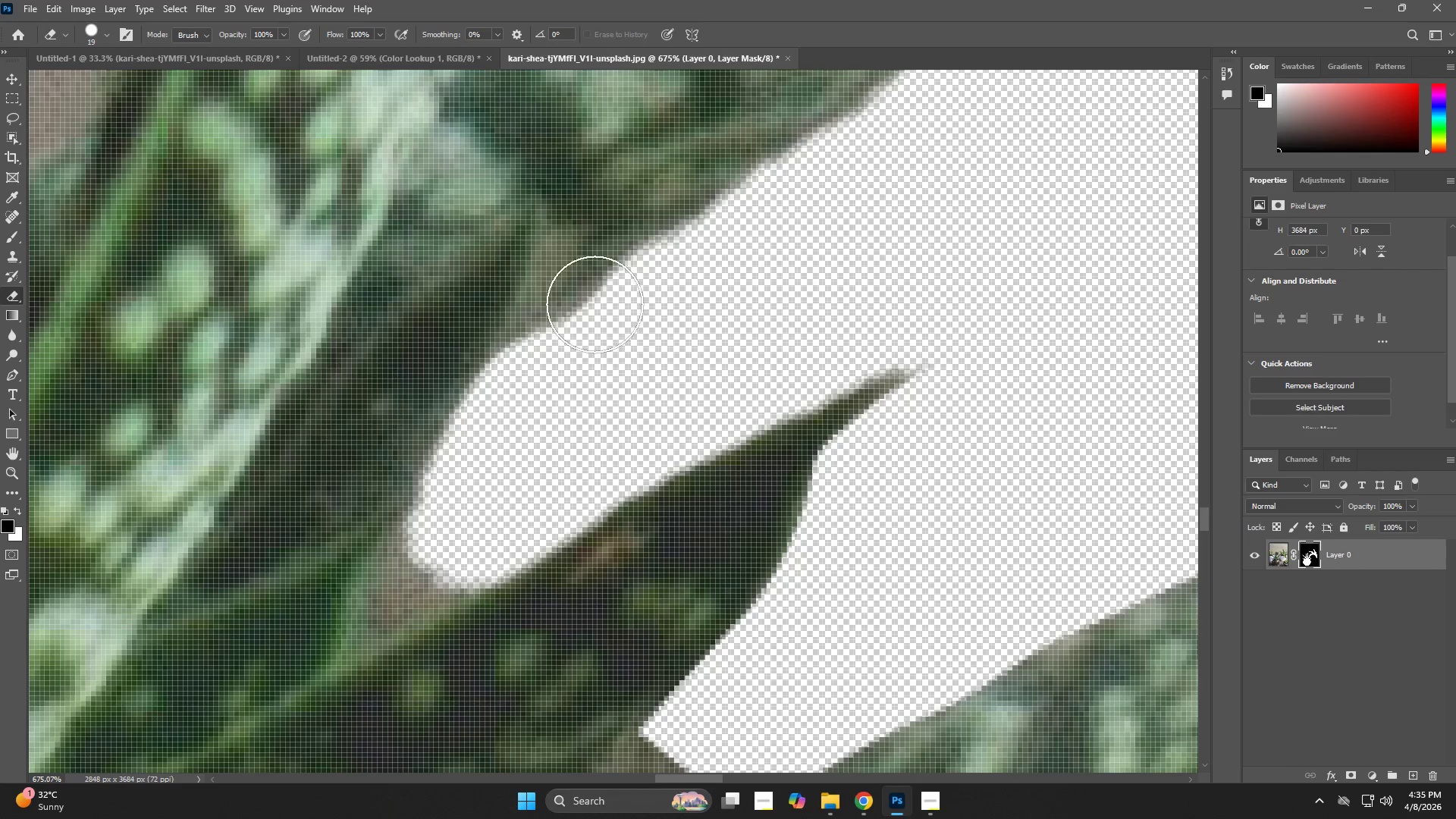 
hold_key(key=Space, duration=0.56)
 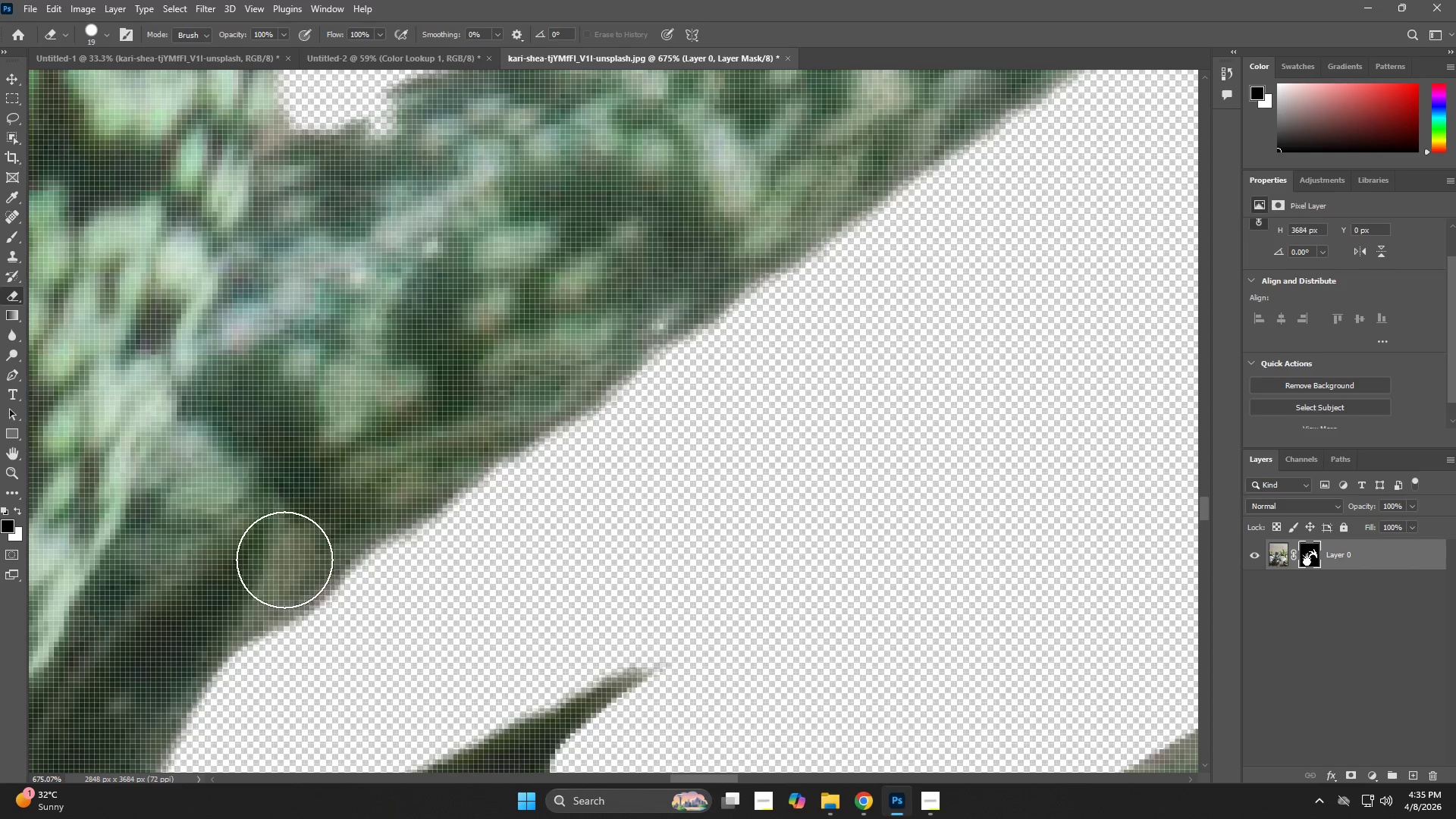 
left_click_drag(start_coordinate=[692, 259], to_coordinate=[432, 555])
 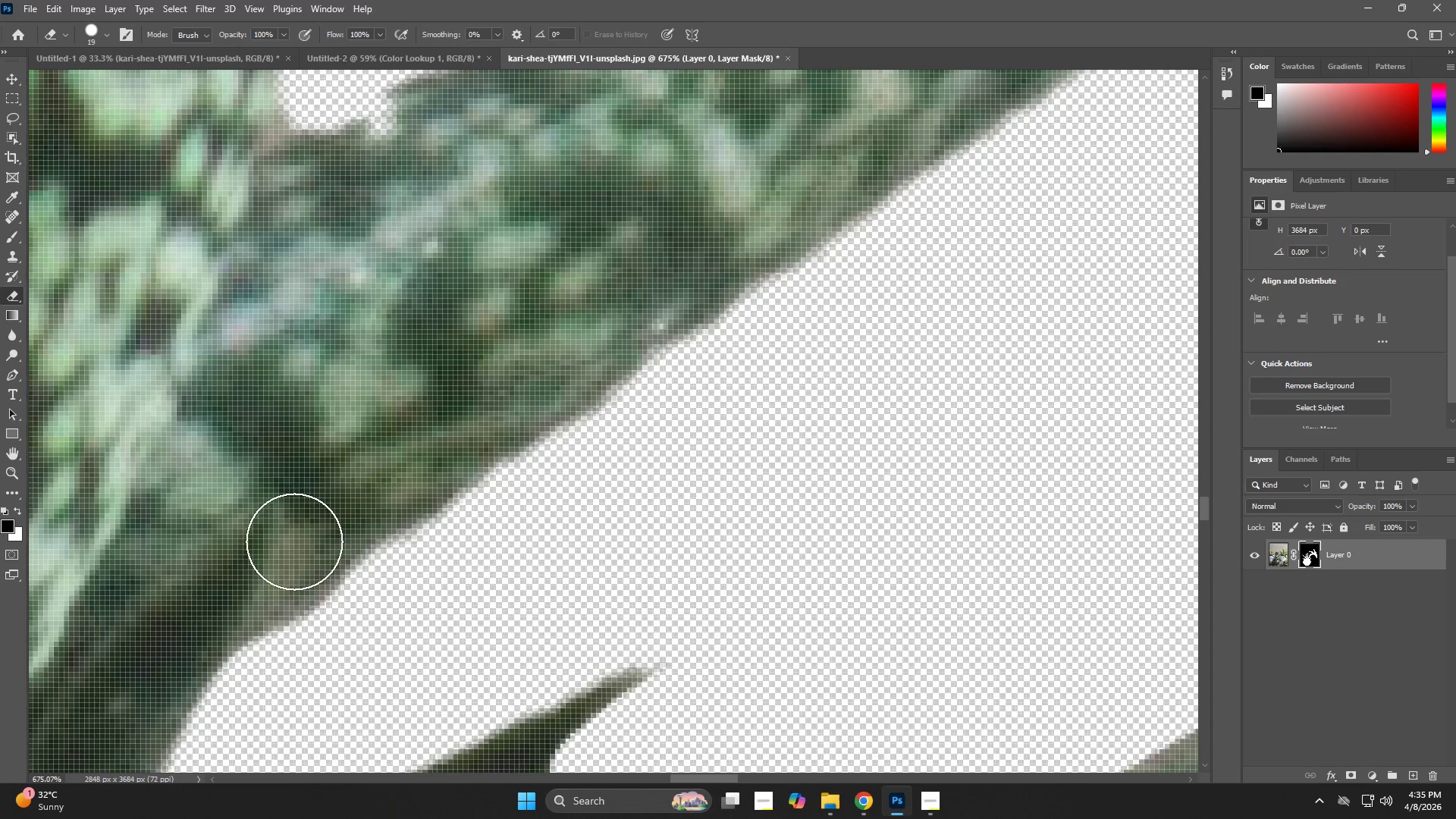 
left_click_drag(start_coordinate=[284, 560], to_coordinate=[890, 183])
 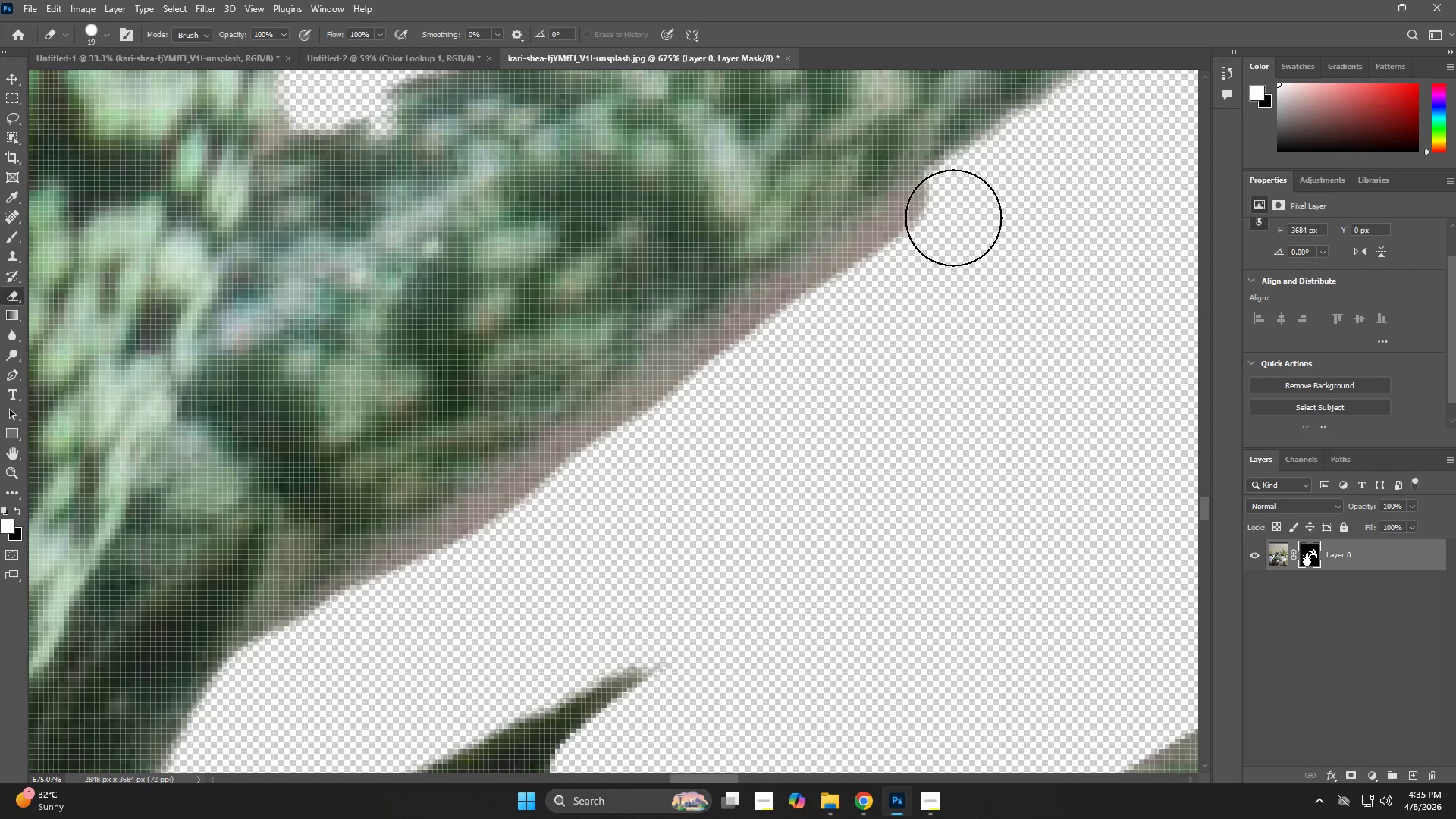 
left_click_drag(start_coordinate=[962, 209], to_coordinate=[250, 679])
 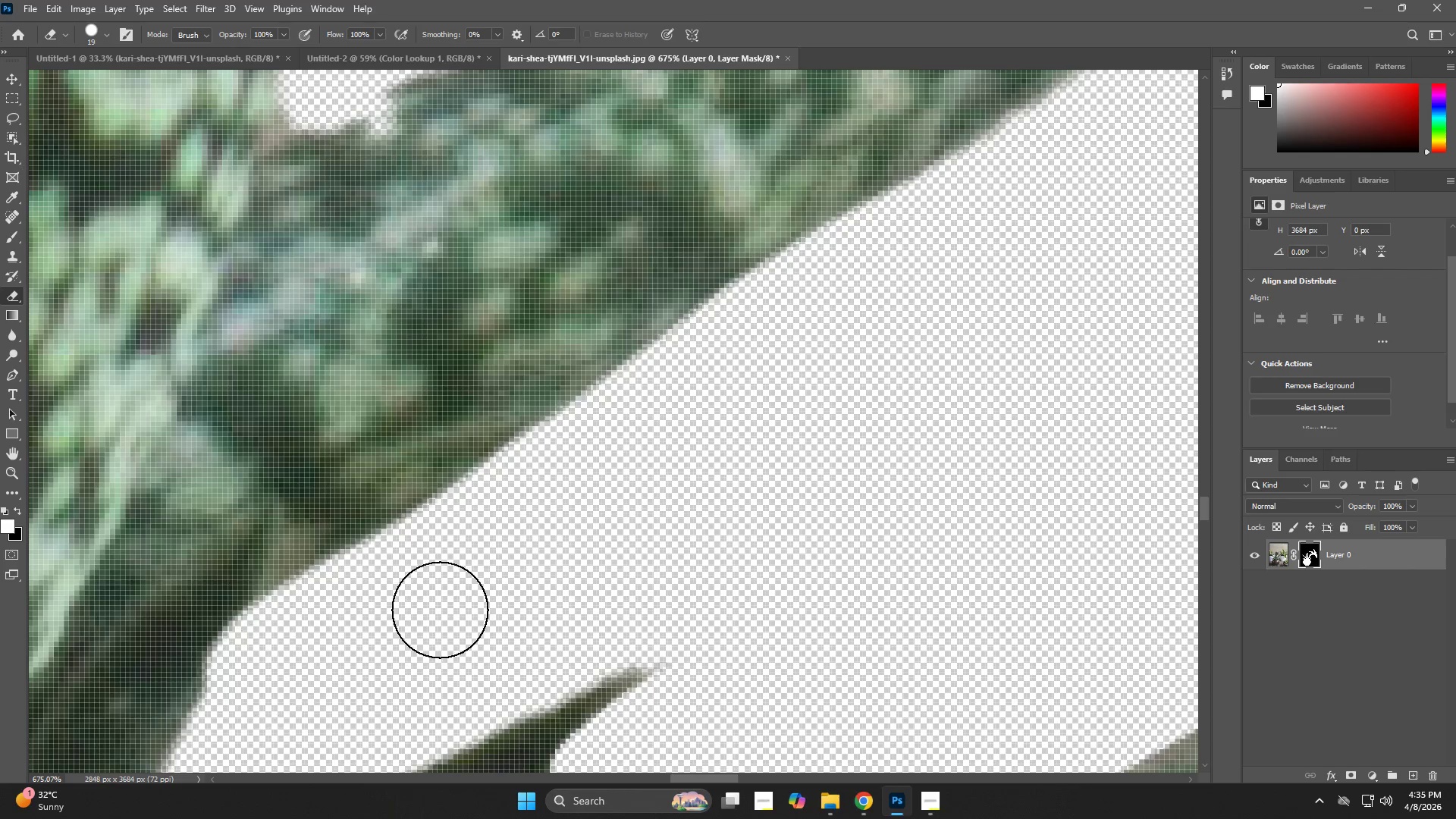 
hold_key(key=Space, duration=0.66)
 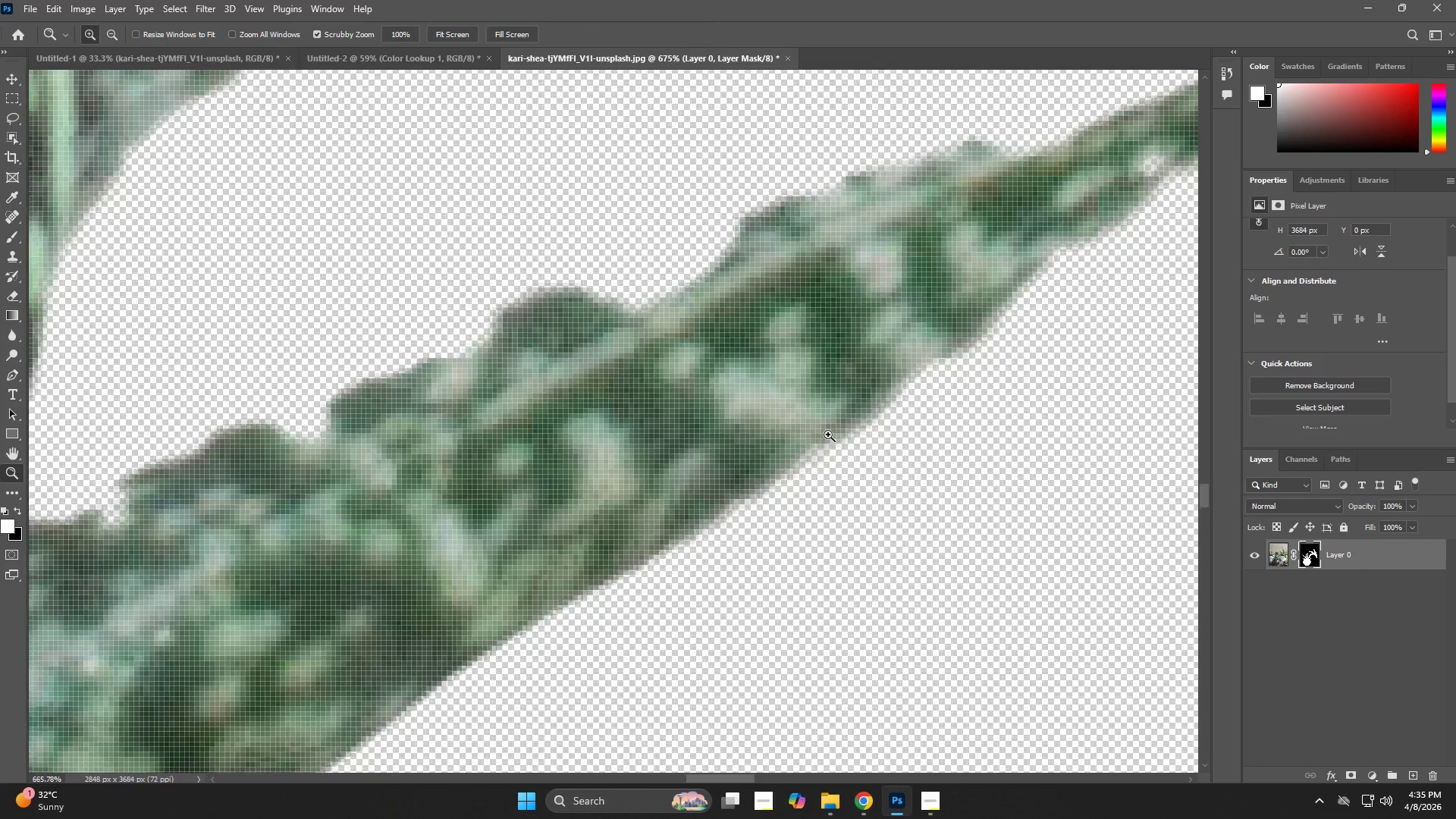 
left_click_drag(start_coordinate=[856, 292], to_coordinate=[578, 683])
 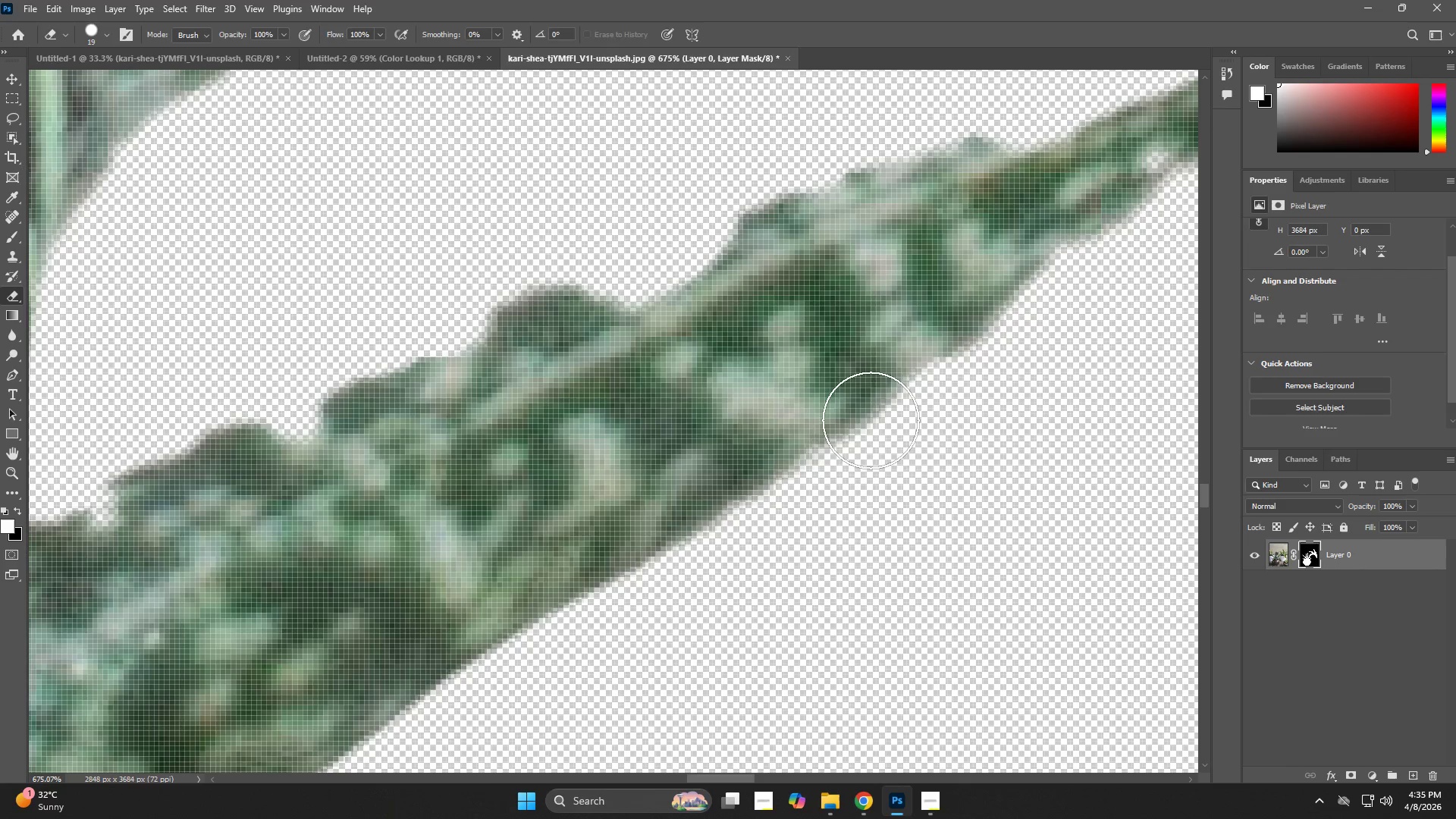 
left_click_drag(start_coordinate=[881, 416], to_coordinate=[799, 447])
 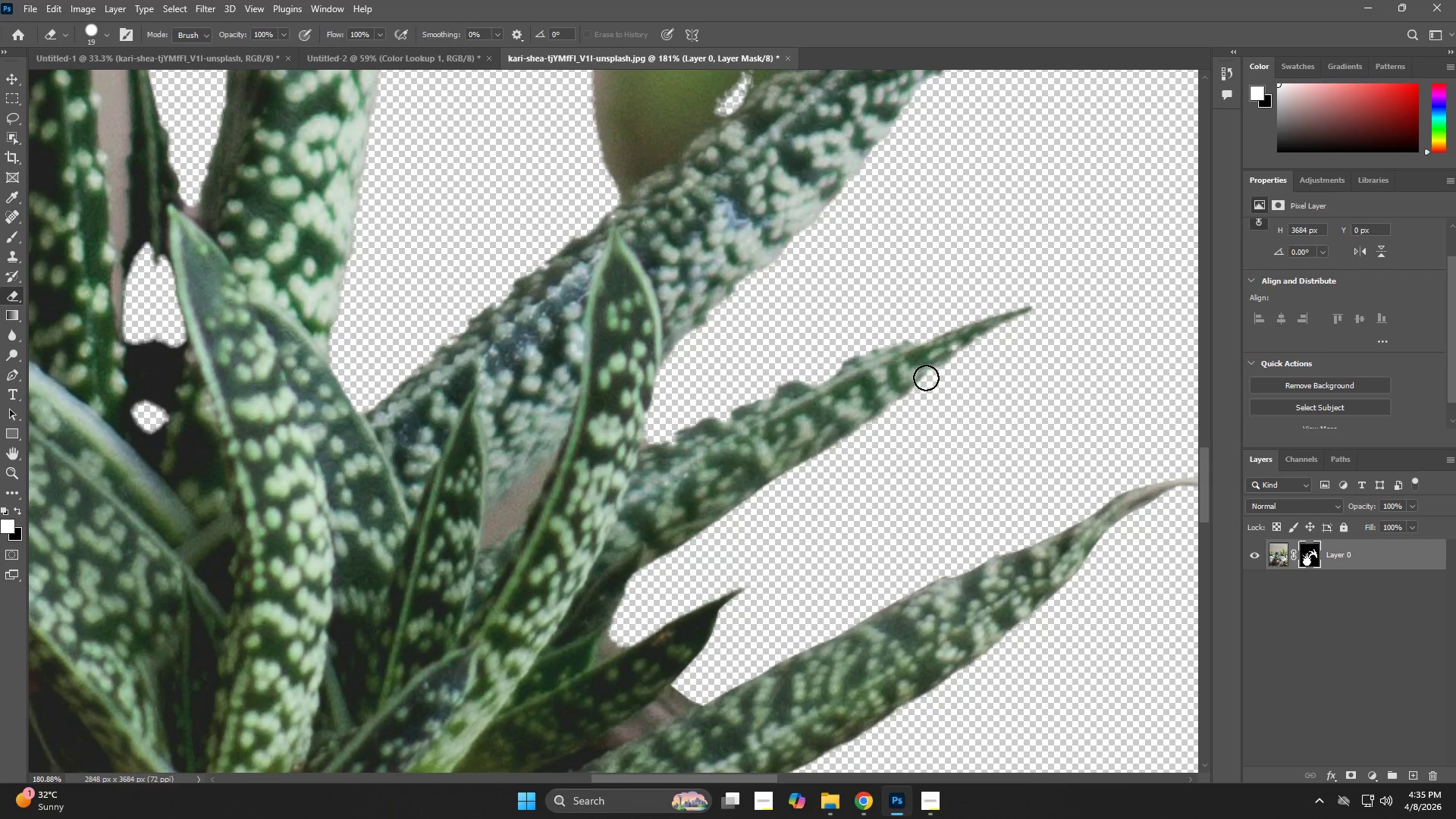 
hold_key(key=AltLeft, duration=0.34)
 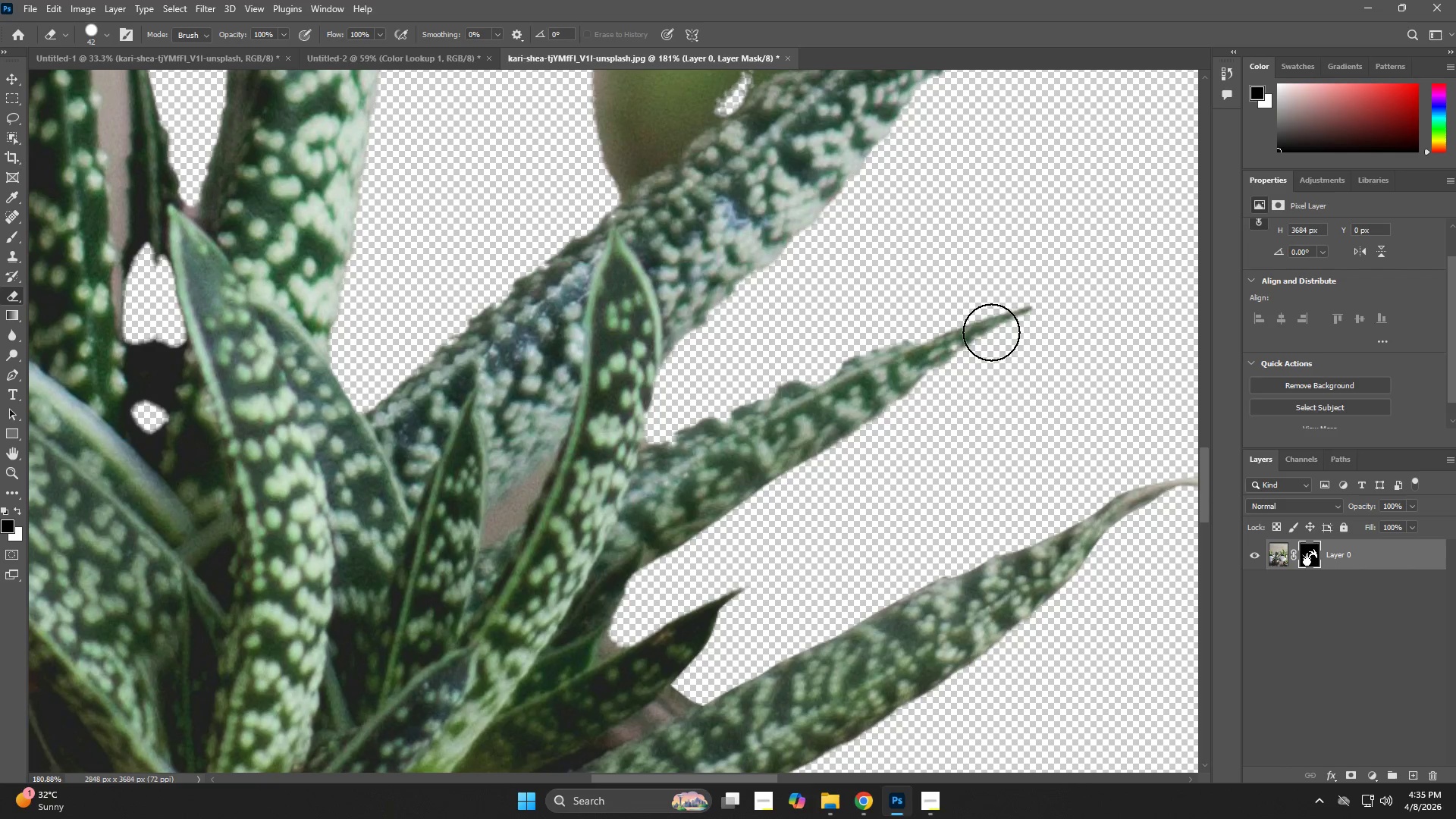 
left_click_drag(start_coordinate=[1027, 313], to_coordinate=[823, 388])
 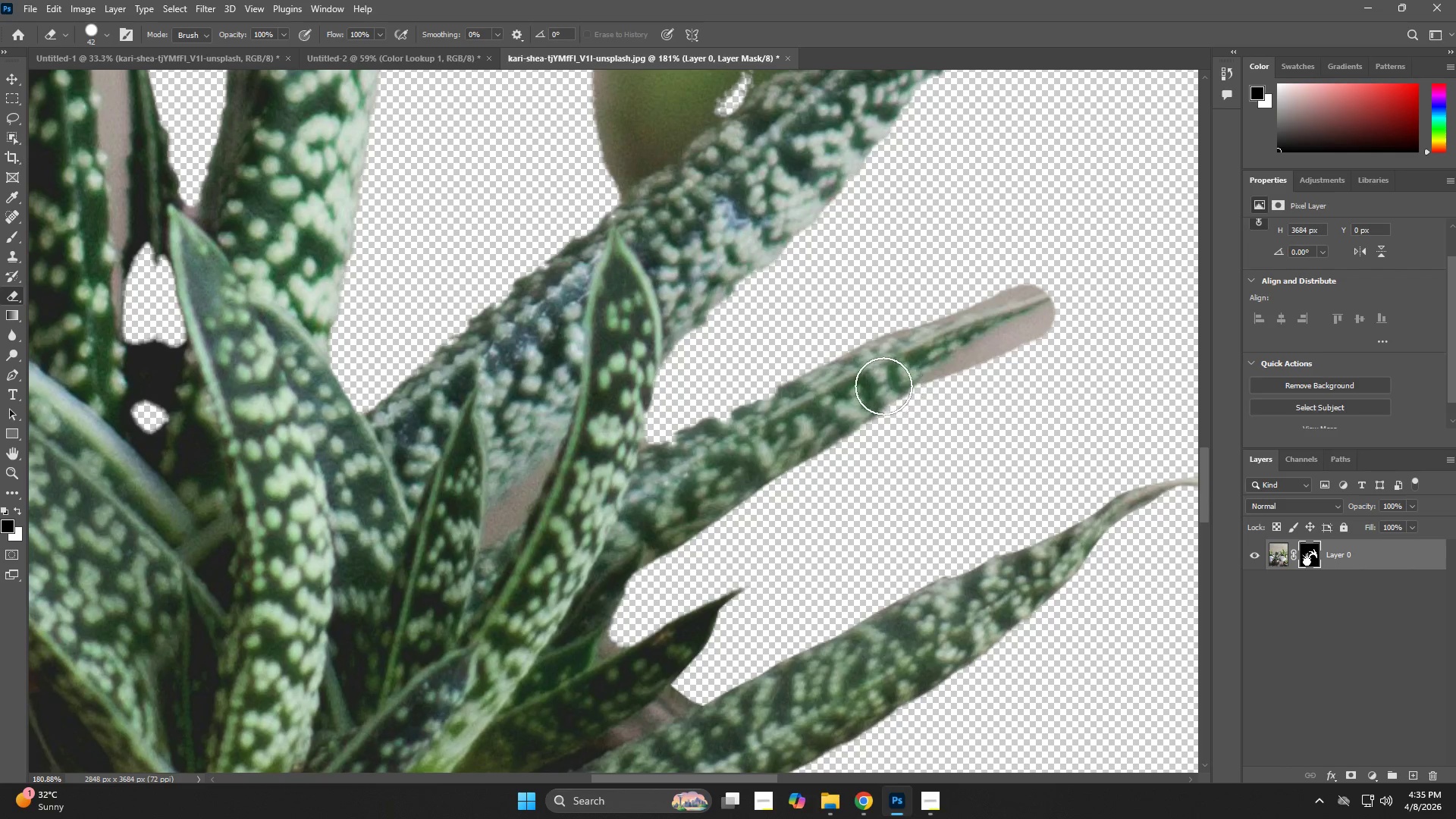 
left_click_drag(start_coordinate=[837, 391], to_coordinate=[618, 485])
 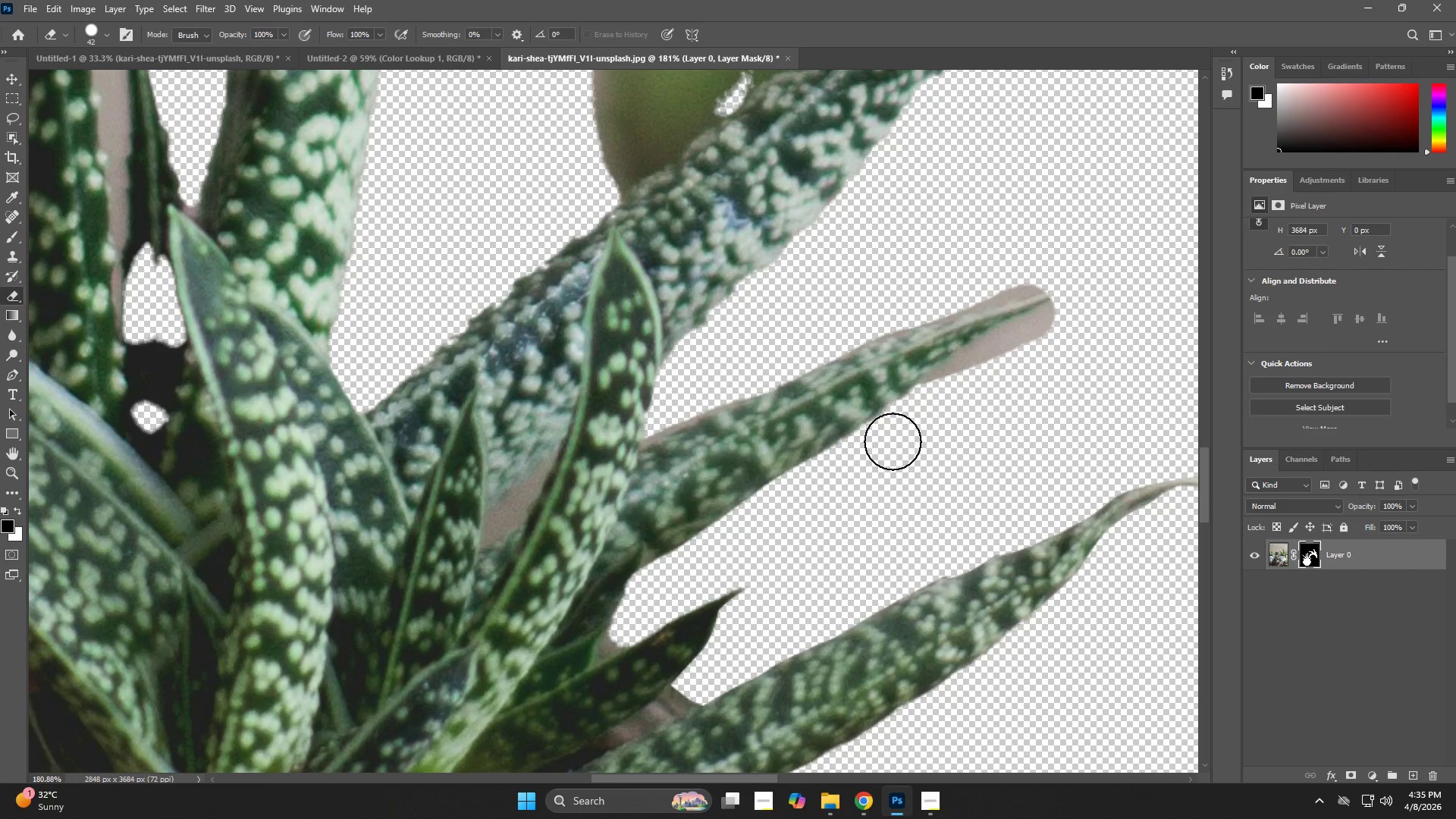 
type(zex)
 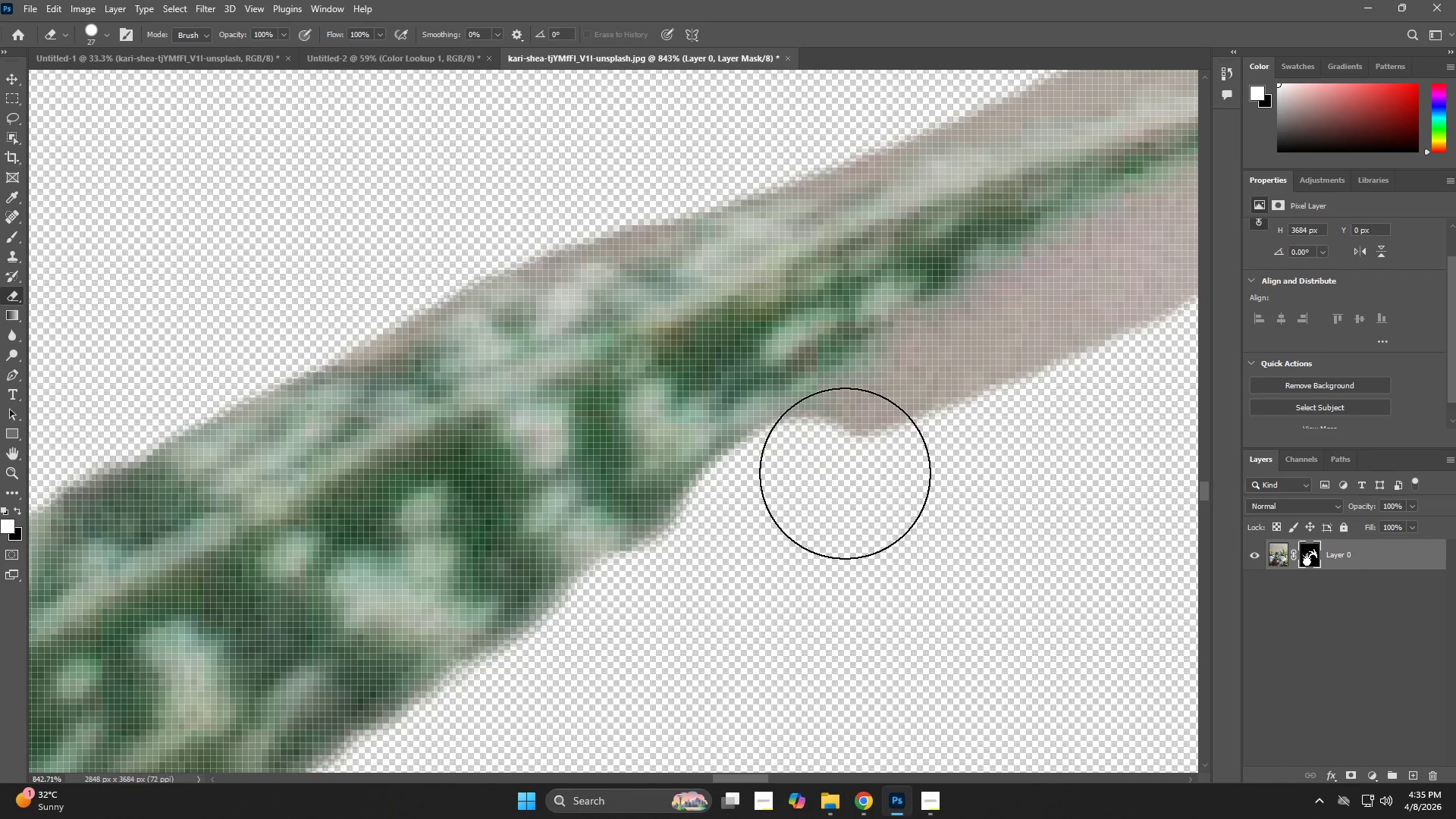 
left_click_drag(start_coordinate=[974, 359], to_coordinate=[1068, 443])
 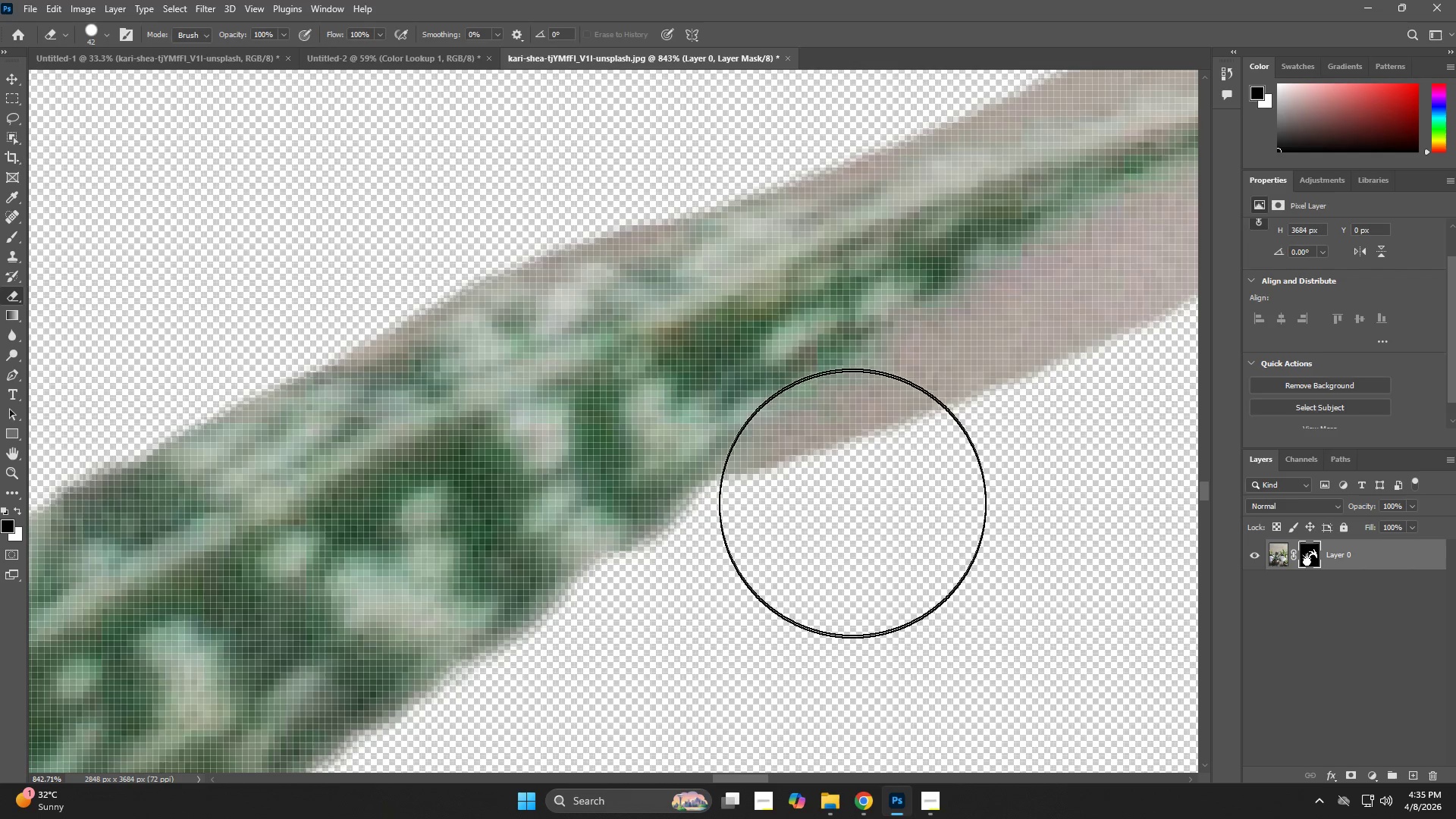 
hold_key(key=AltLeft, duration=0.39)
 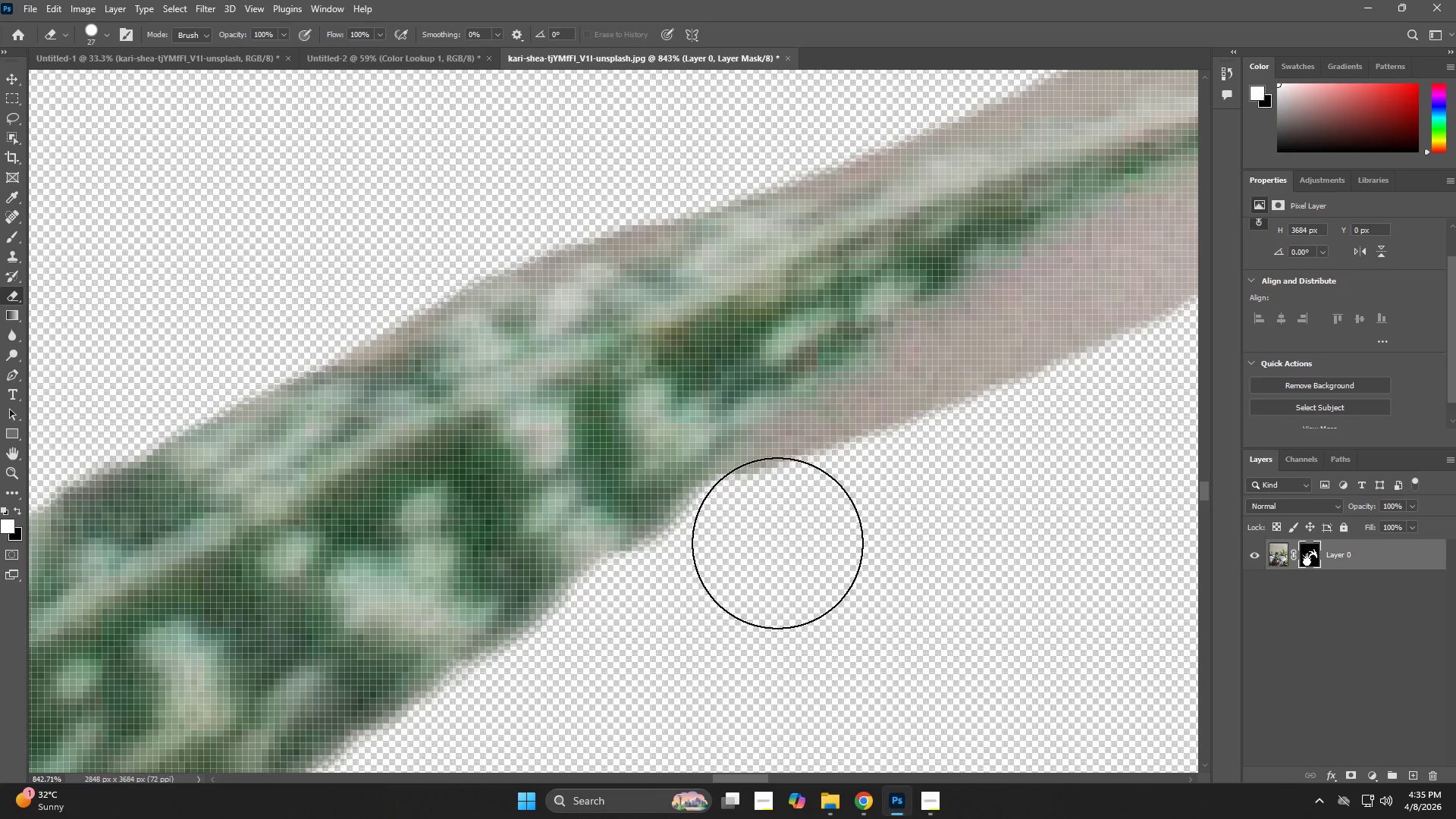 
left_click_drag(start_coordinate=[768, 529], to_coordinate=[1070, 322])
 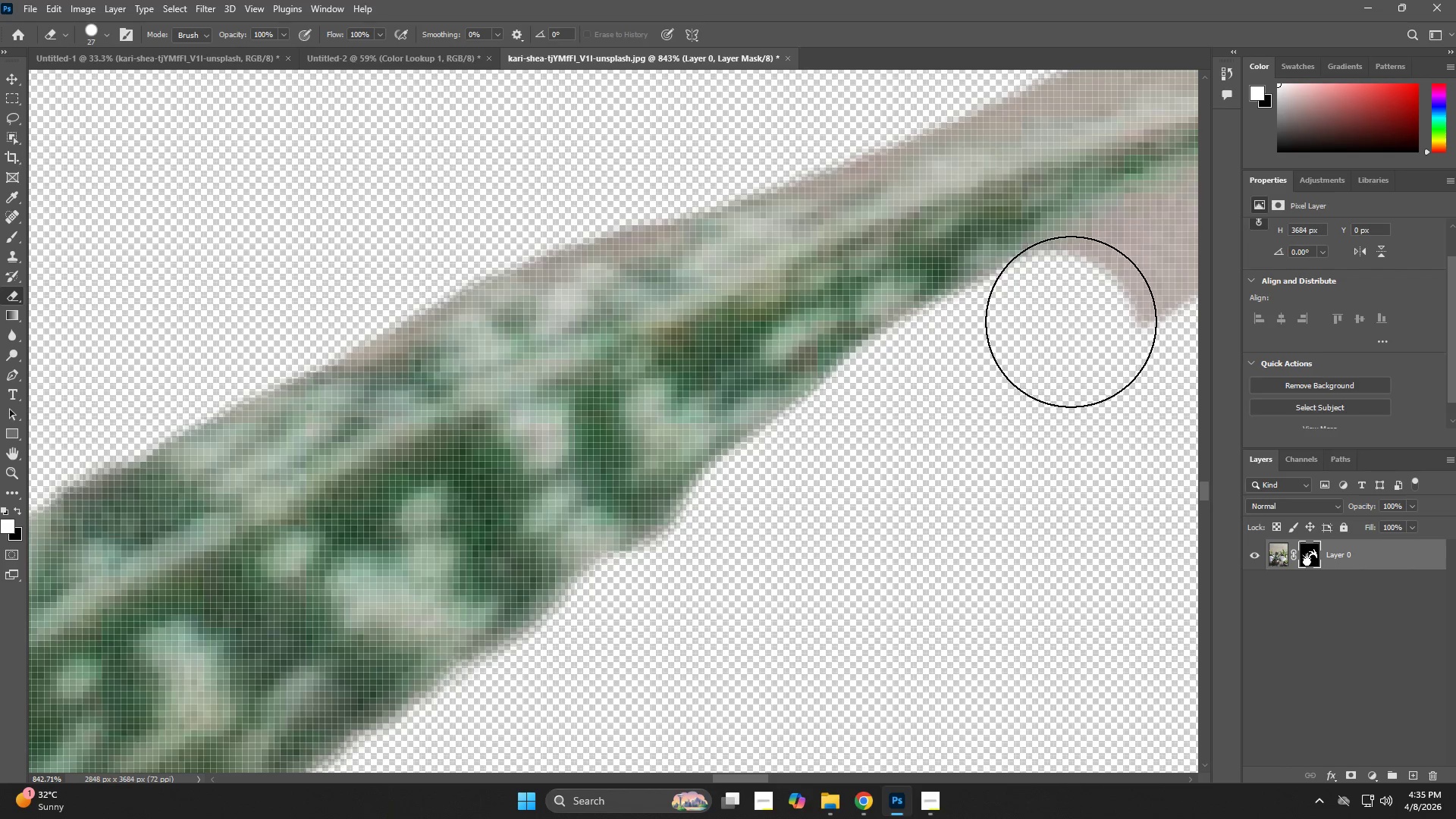 
hold_key(key=Space, duration=0.58)
 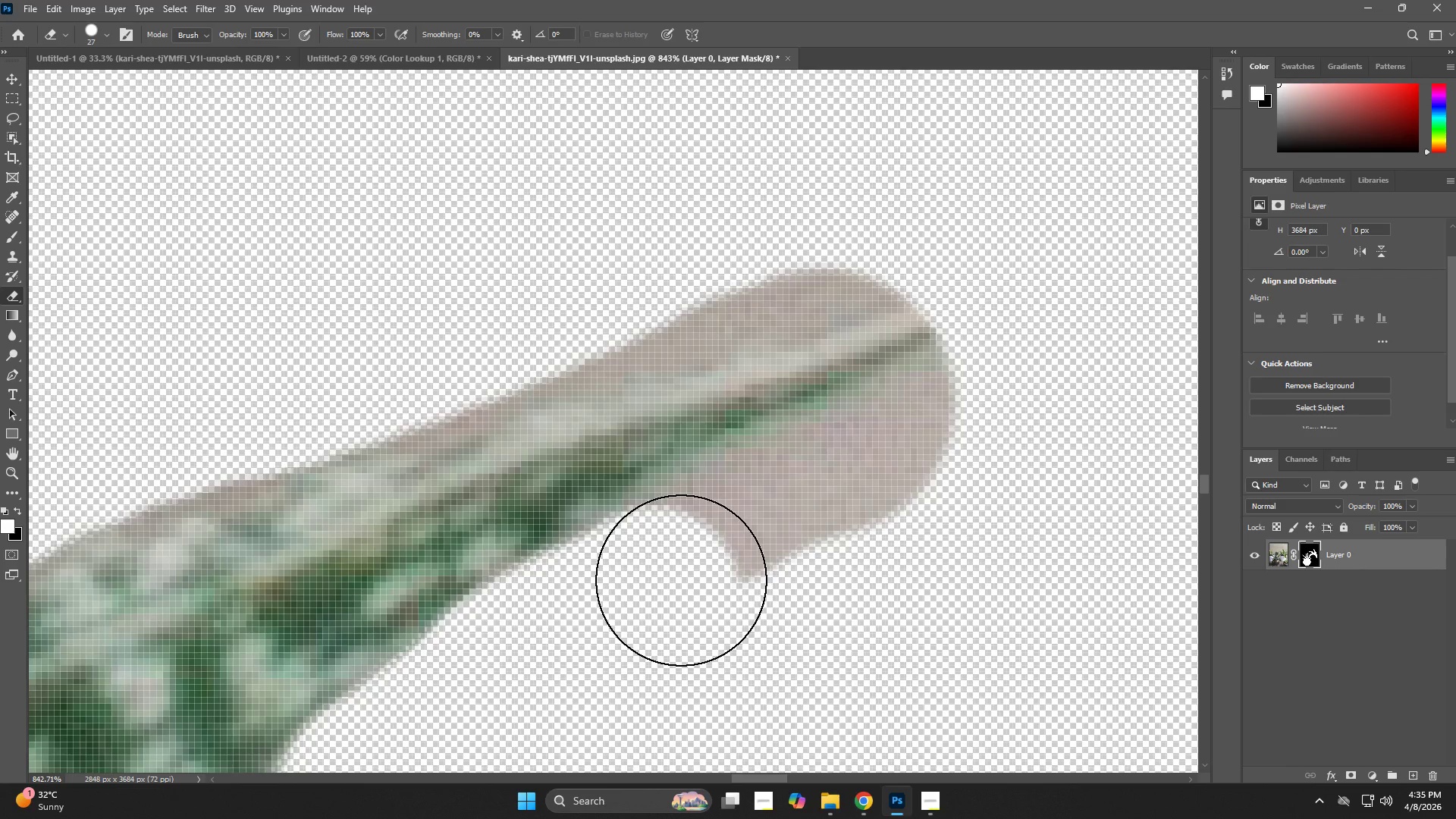 
left_click_drag(start_coordinate=[1046, 345], to_coordinate=[711, 558])
 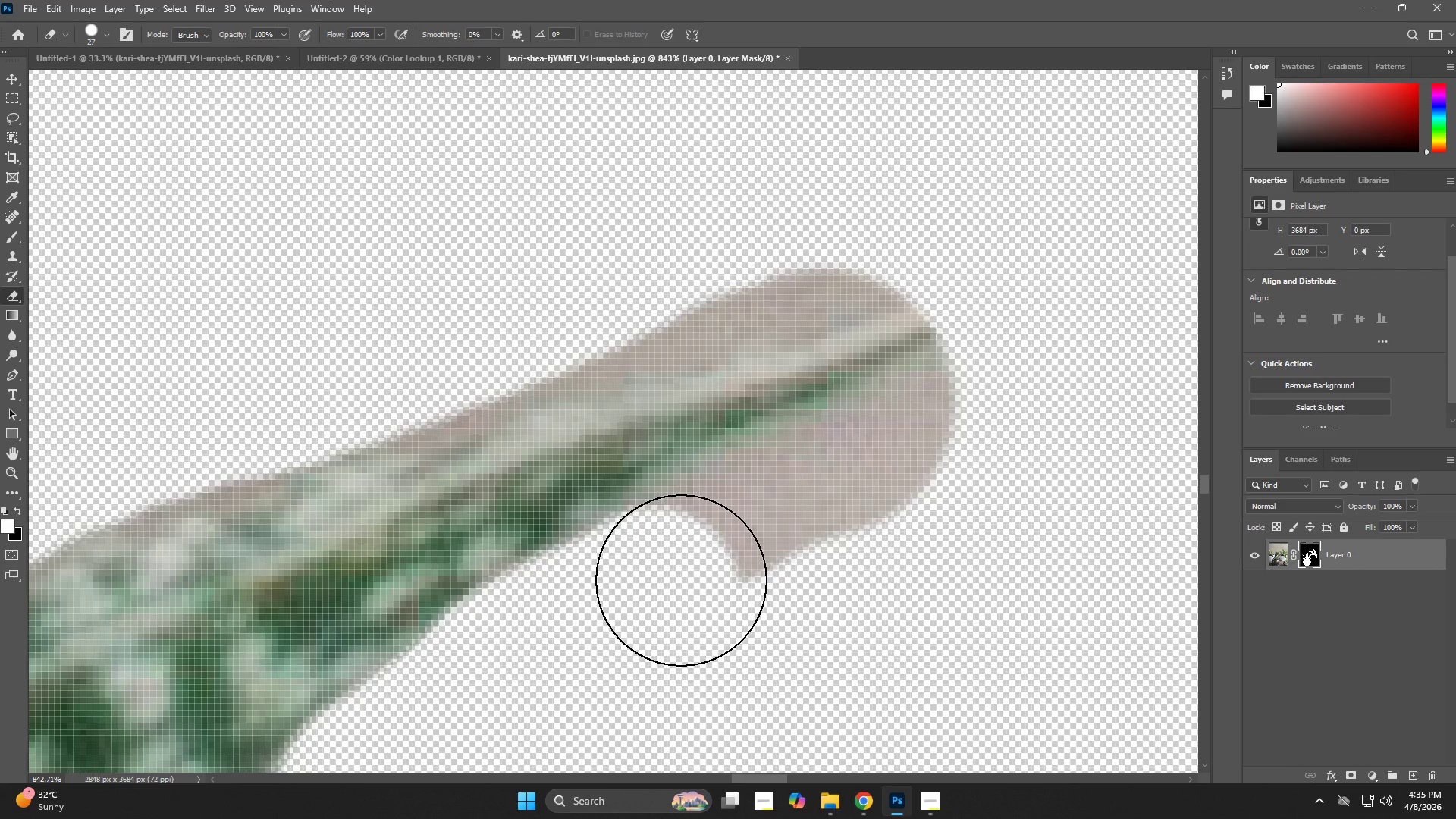 
left_click_drag(start_coordinate=[679, 574], to_coordinate=[1051, 391])
 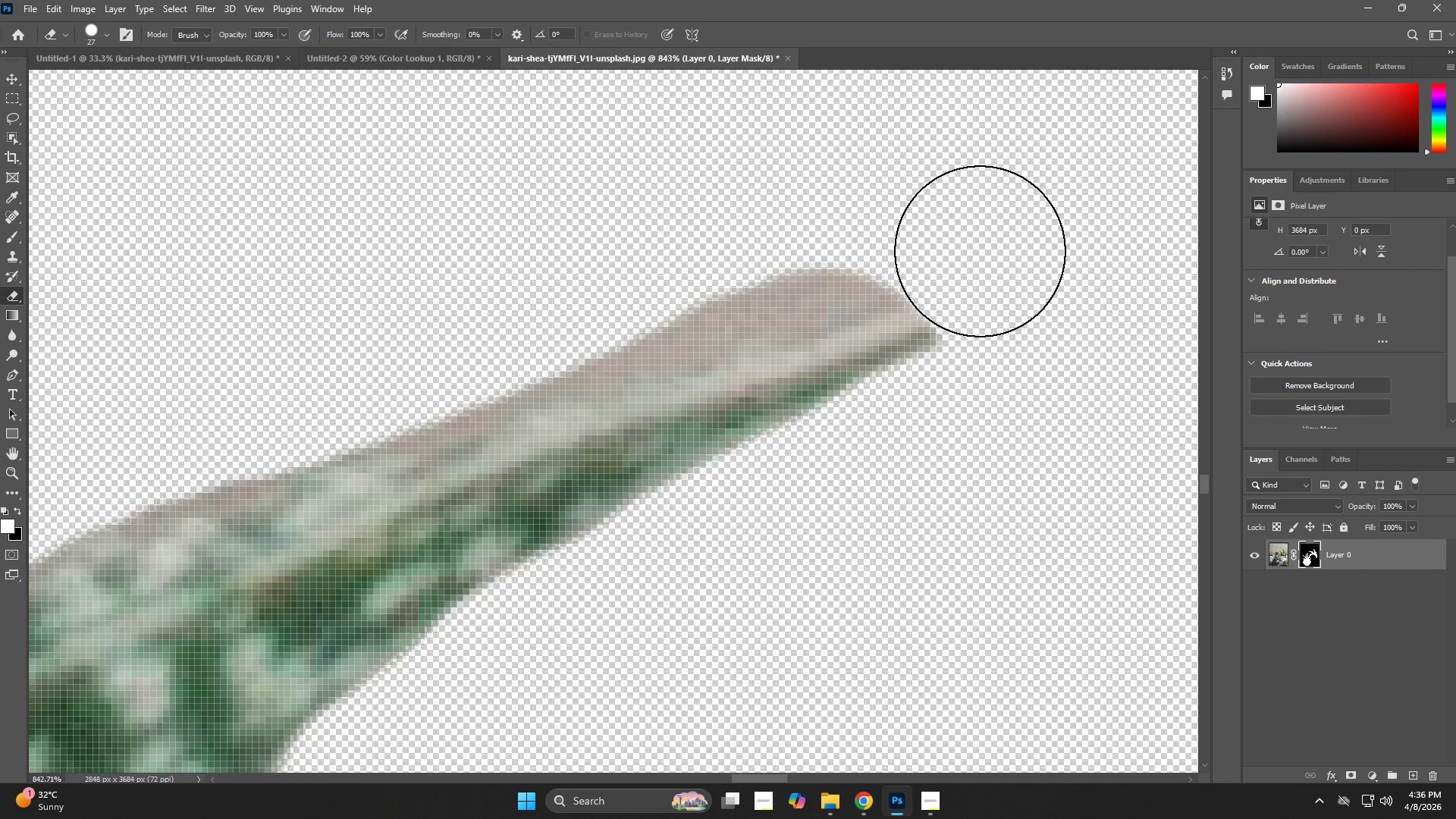 
type(xx)
 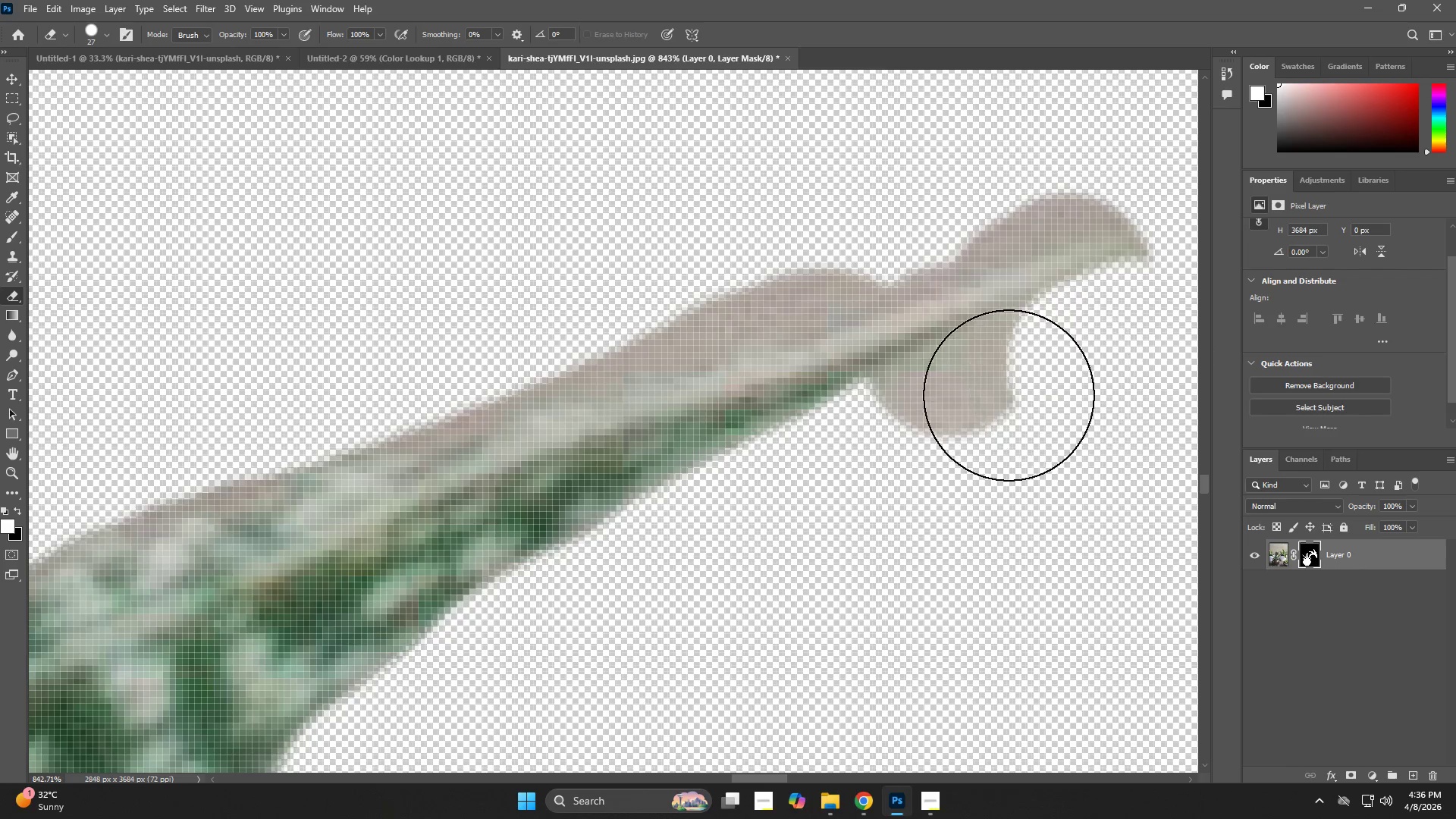 
left_click_drag(start_coordinate=[948, 350], to_coordinate=[955, 348])
 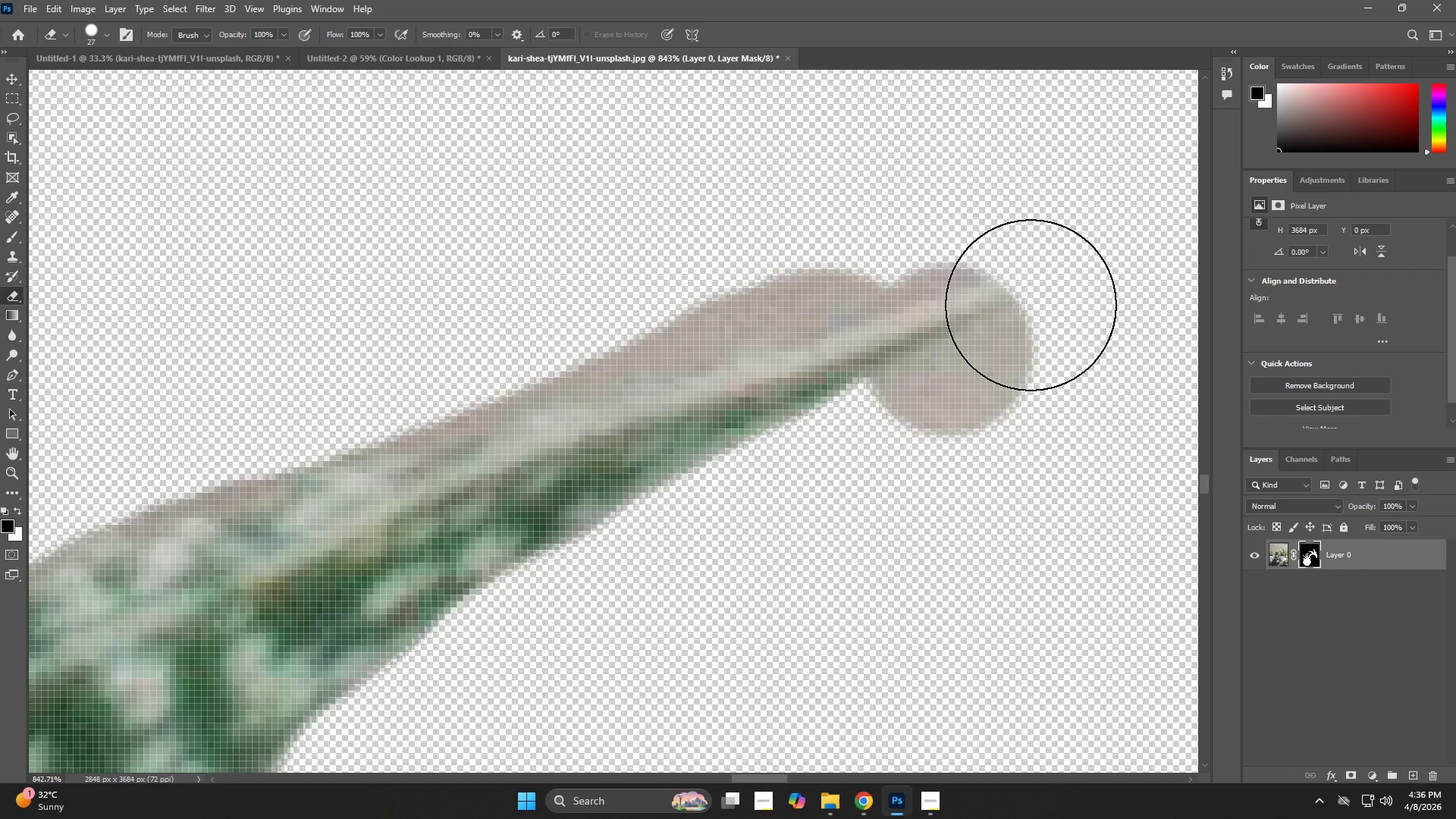 
left_click_drag(start_coordinate=[1031, 300], to_coordinate=[1069, 279])
 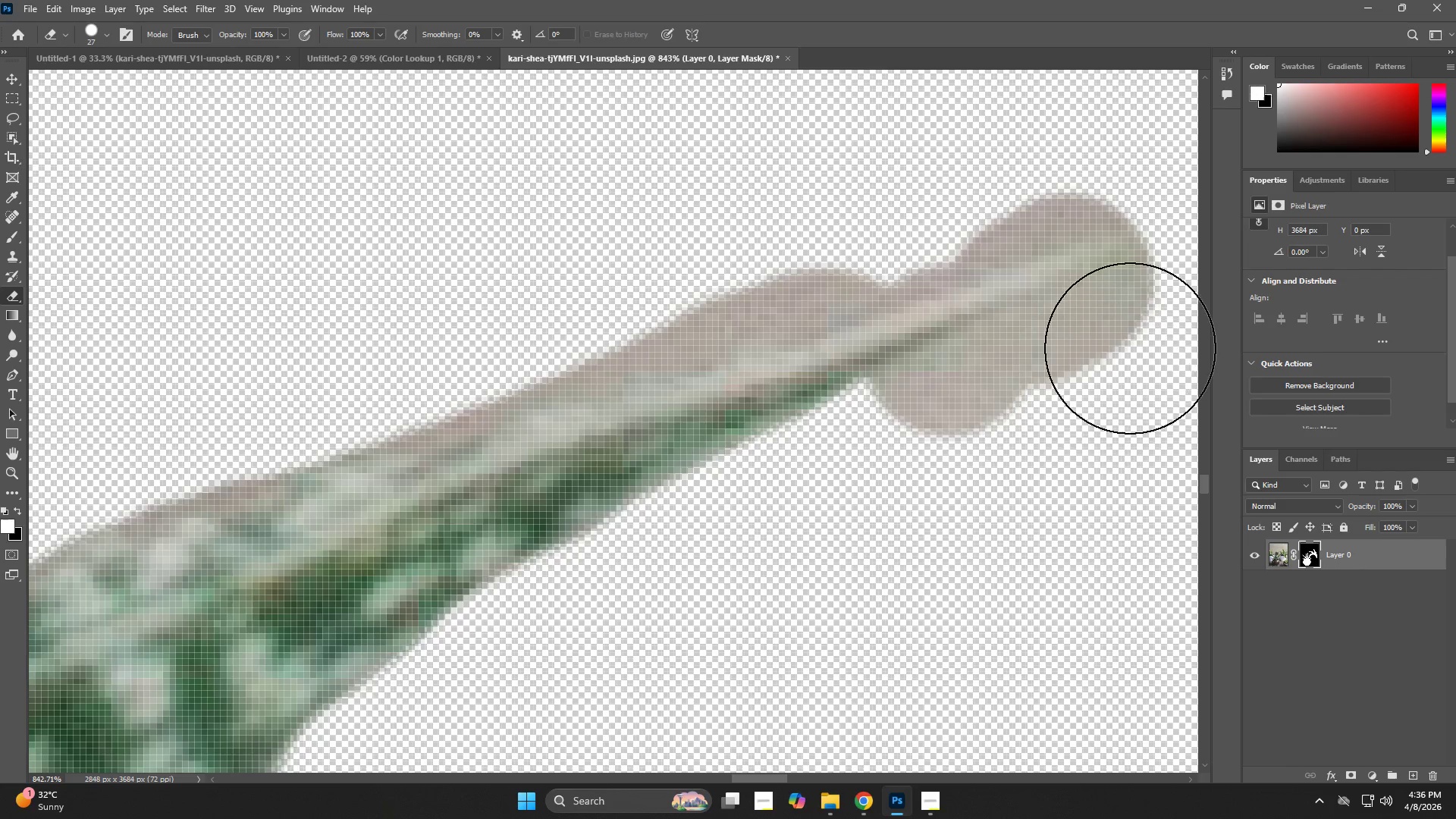 
left_click_drag(start_coordinate=[1133, 346], to_coordinate=[803, 511])
 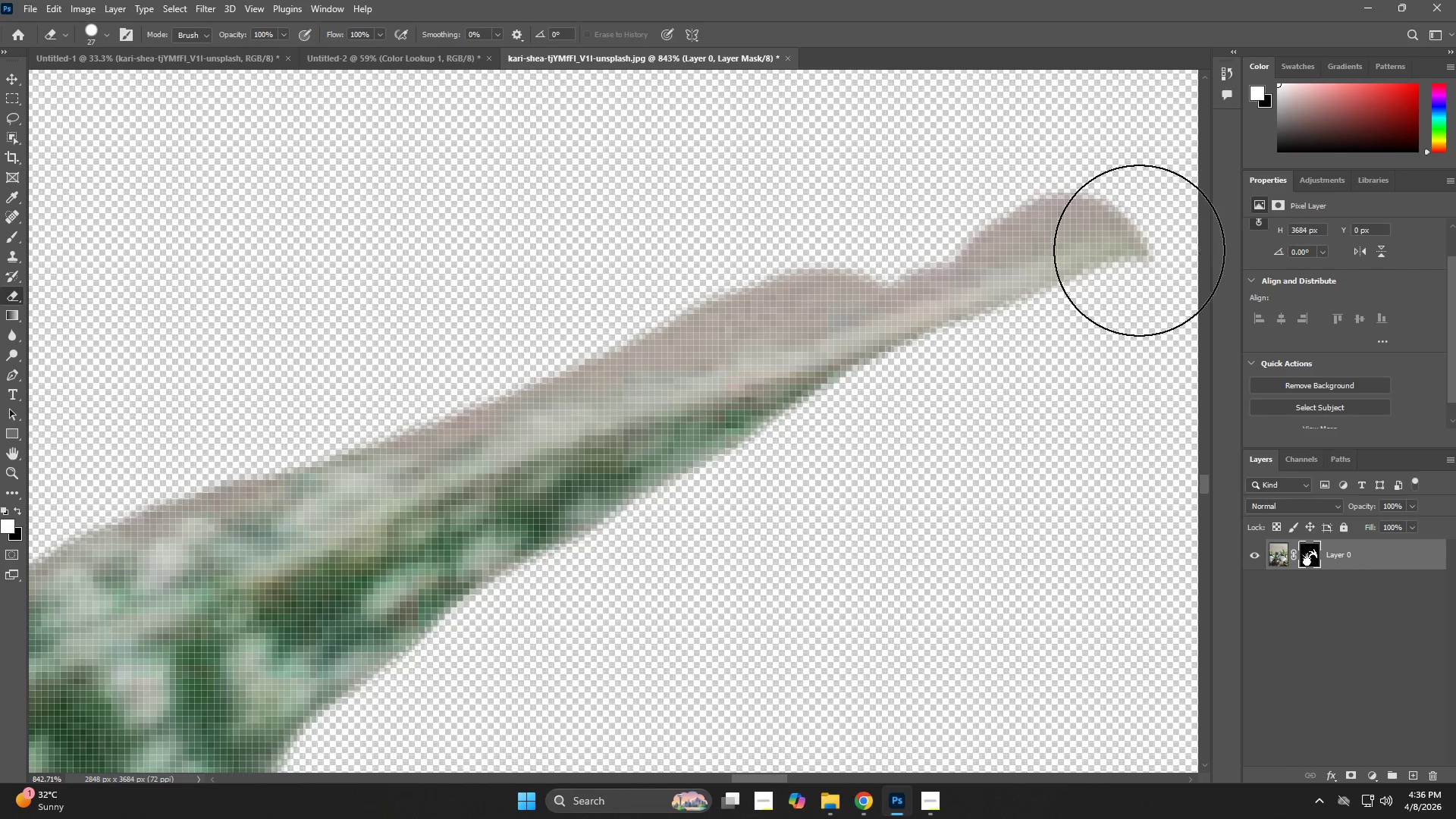 
hold_key(key=Space, duration=0.5)
 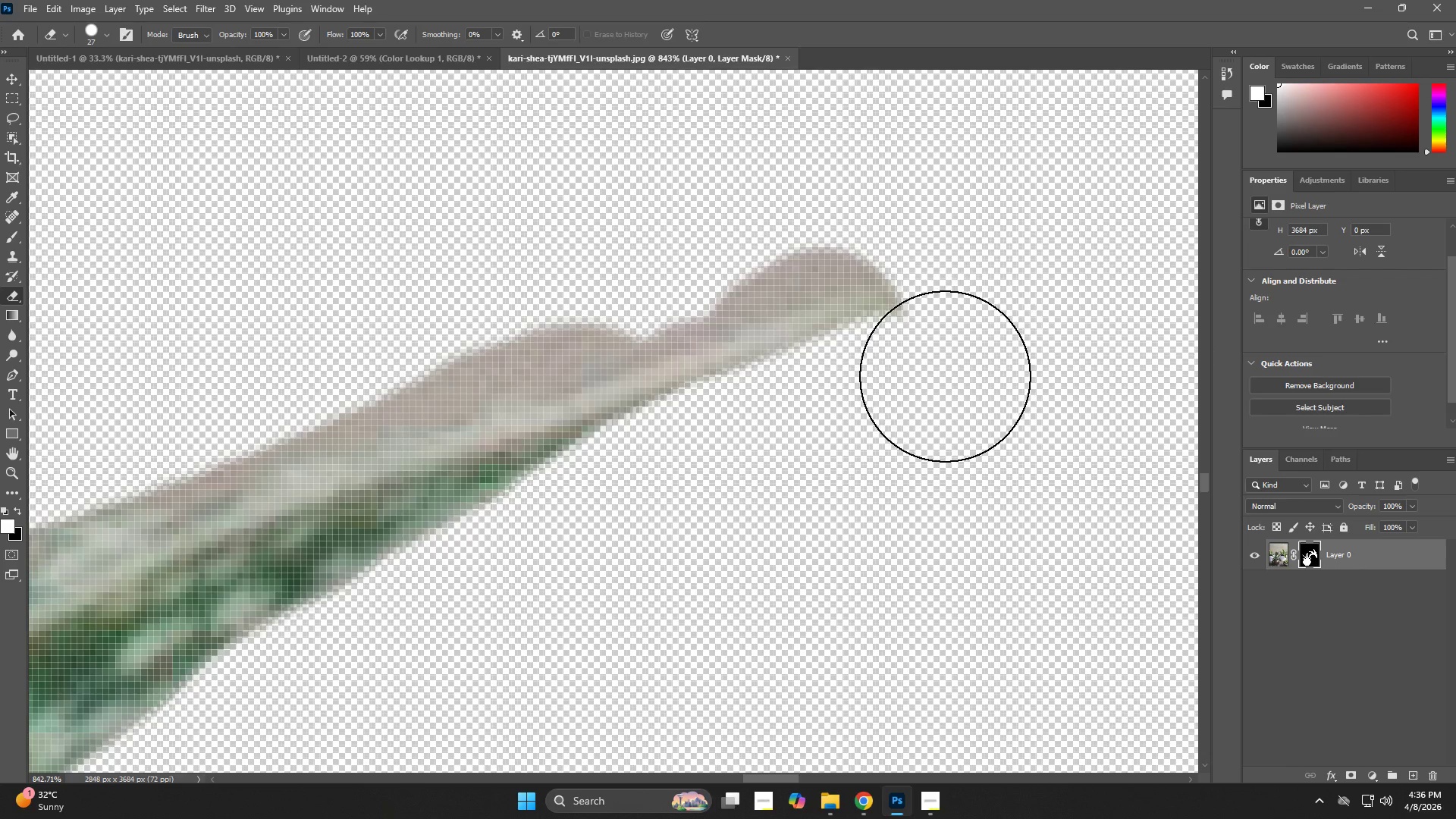 
left_click_drag(start_coordinate=[1050, 379], to_coordinate=[854, 421])
 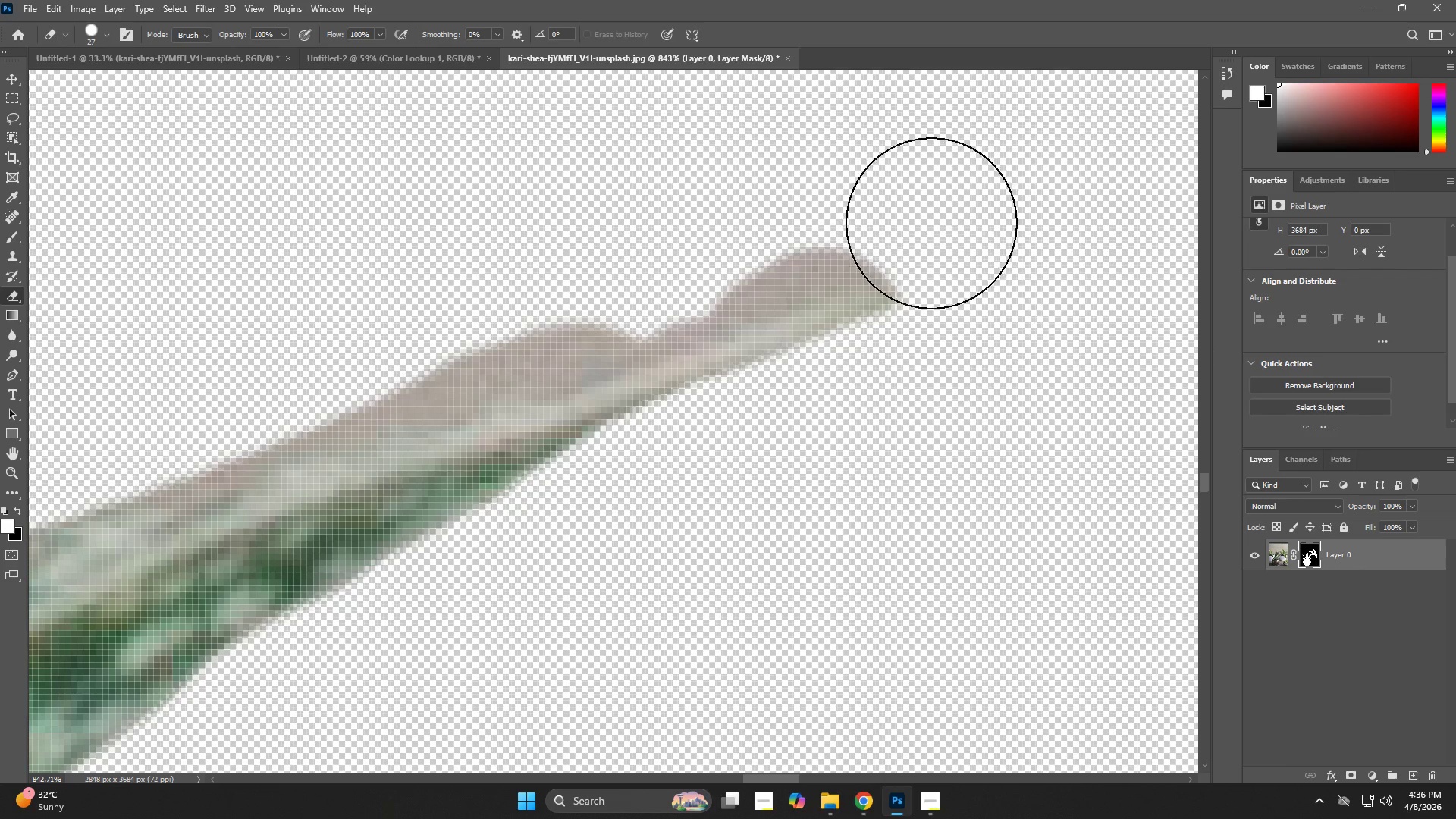 
left_click_drag(start_coordinate=[884, 192], to_coordinate=[718, 240])
 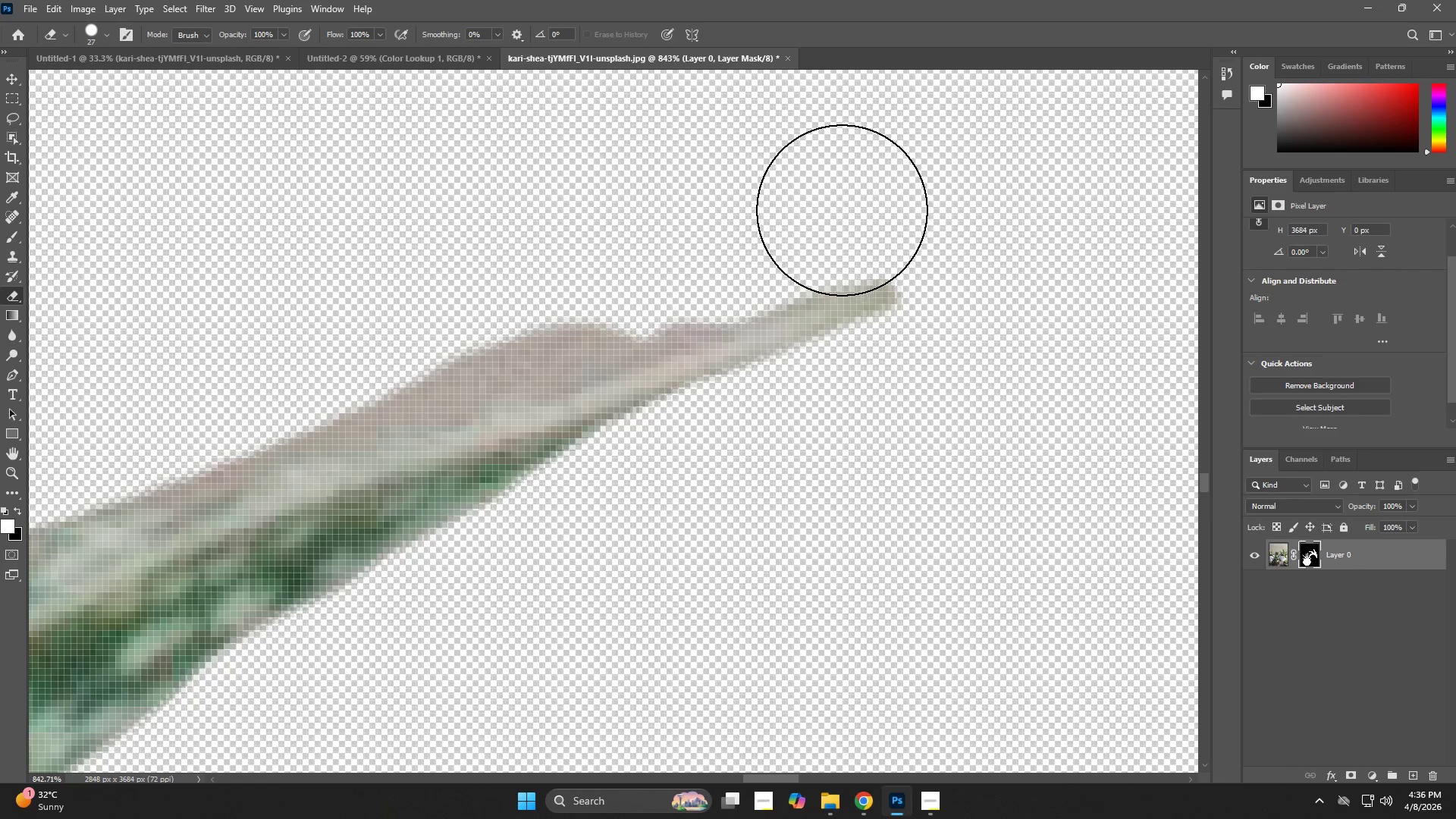 
left_click_drag(start_coordinate=[842, 206], to_coordinate=[297, 410])
 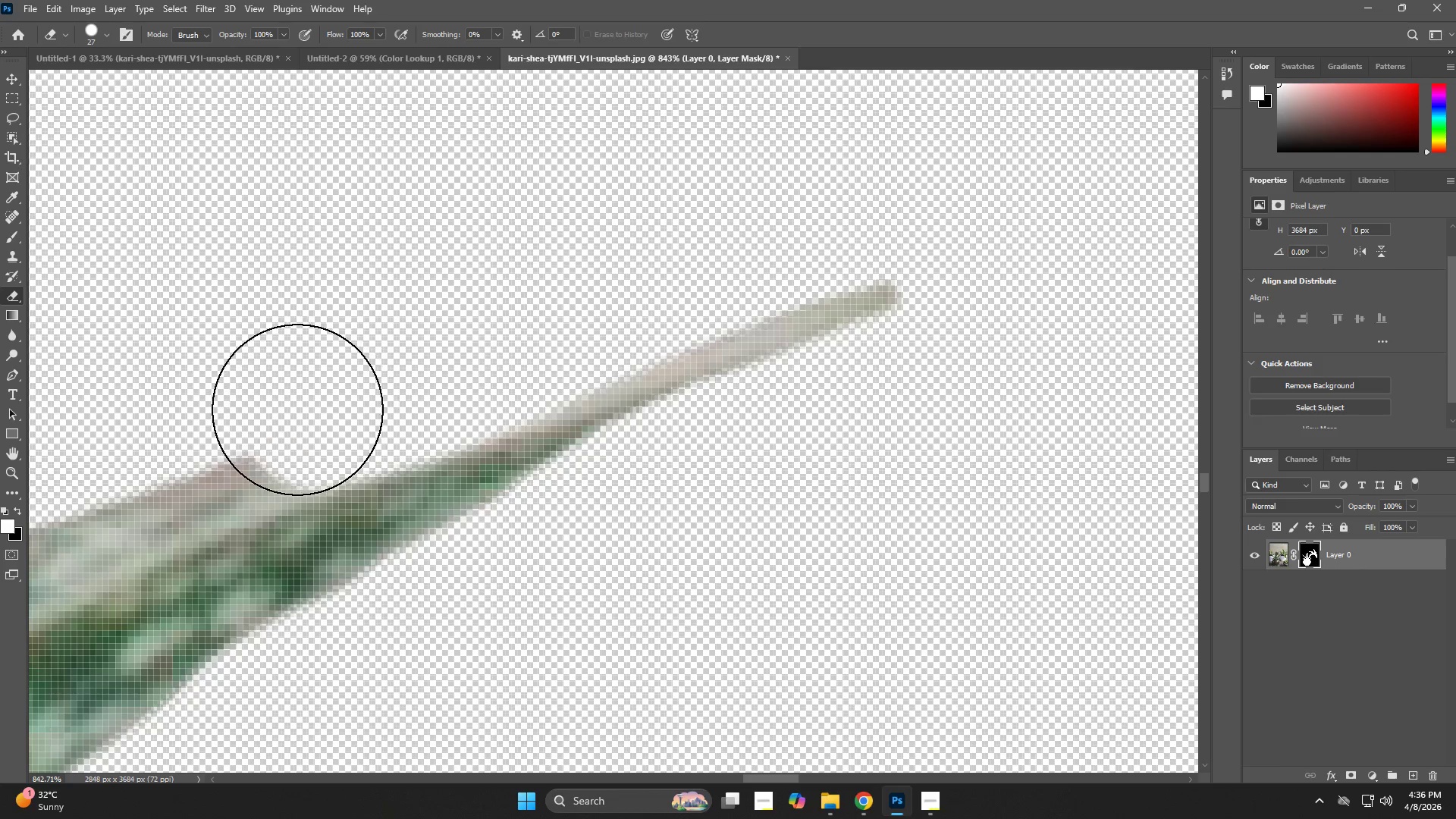 
hold_key(key=Space, duration=0.66)
 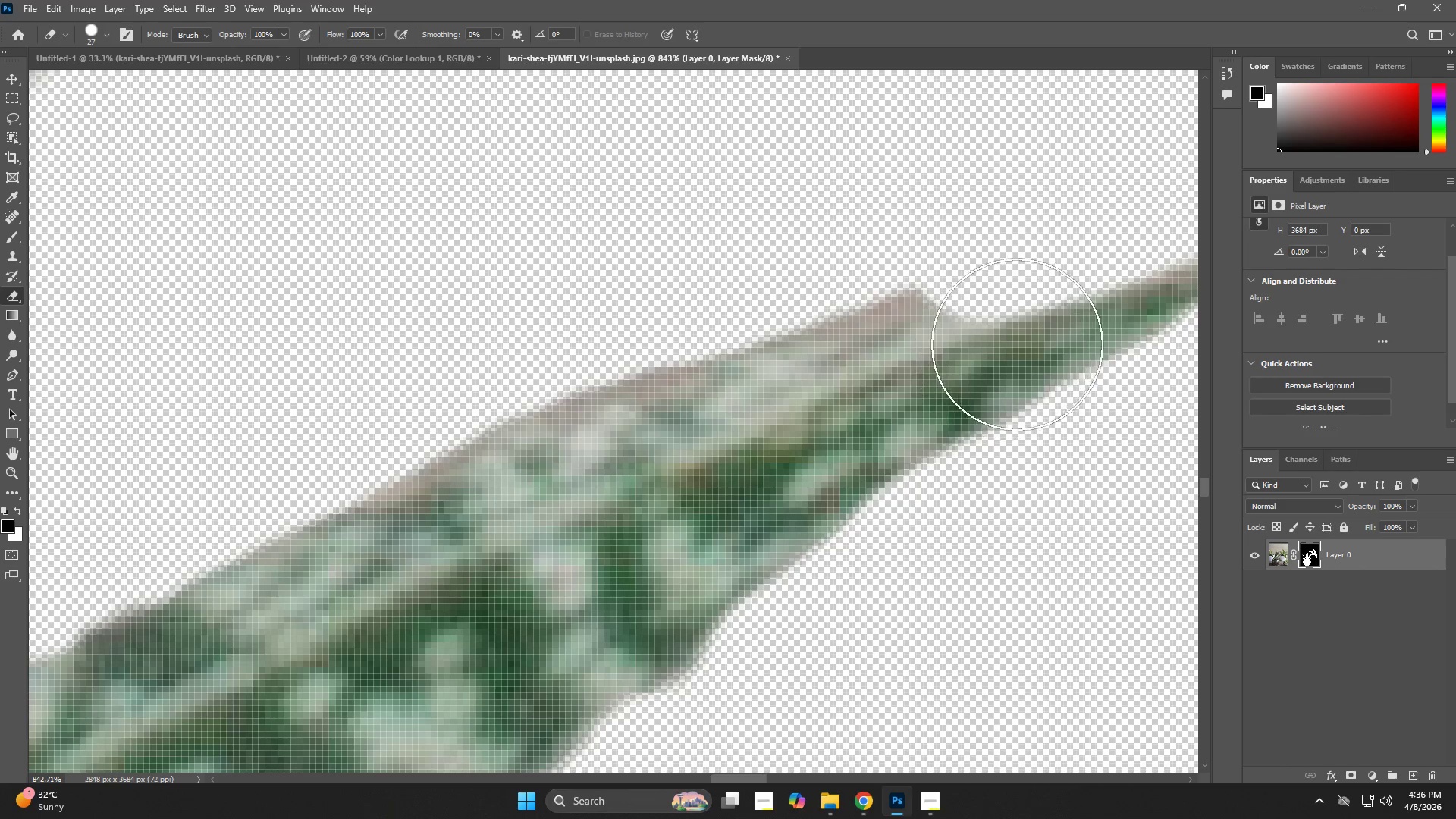 
left_click_drag(start_coordinate=[442, 380], to_coordinate=[1109, 212])
 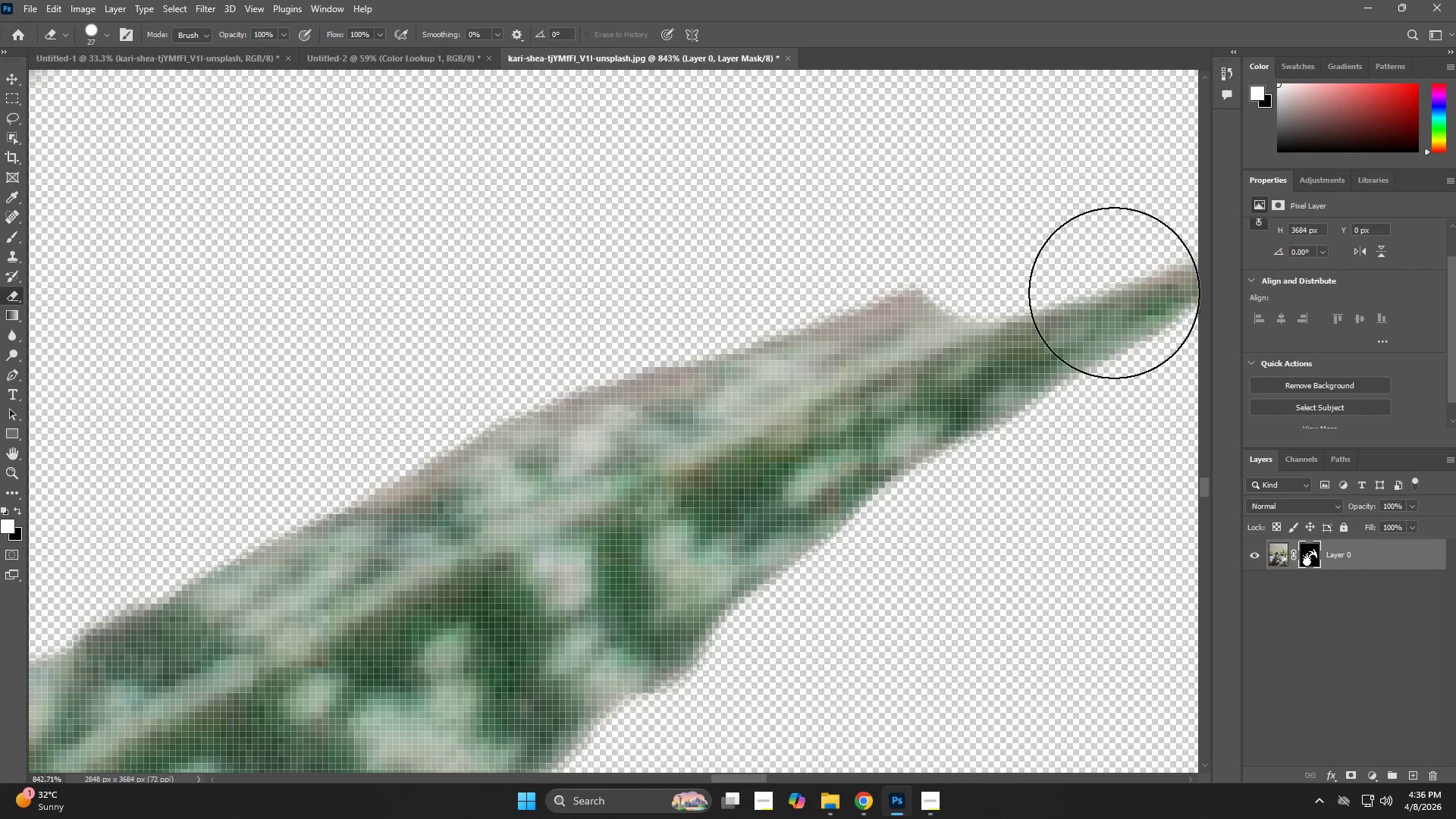 
type(xzzex)
 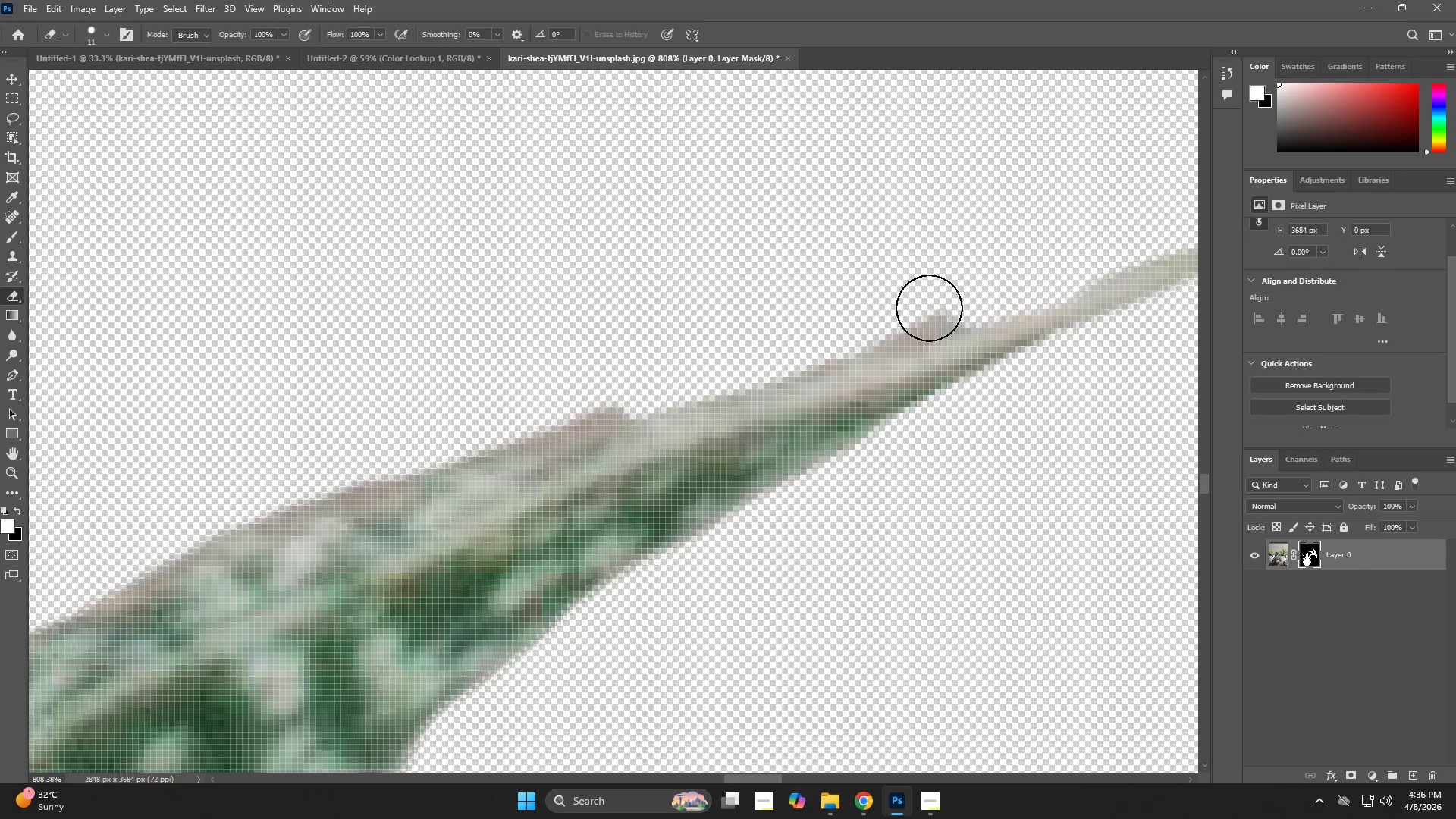 
hold_key(key=AltLeft, duration=0.39)
 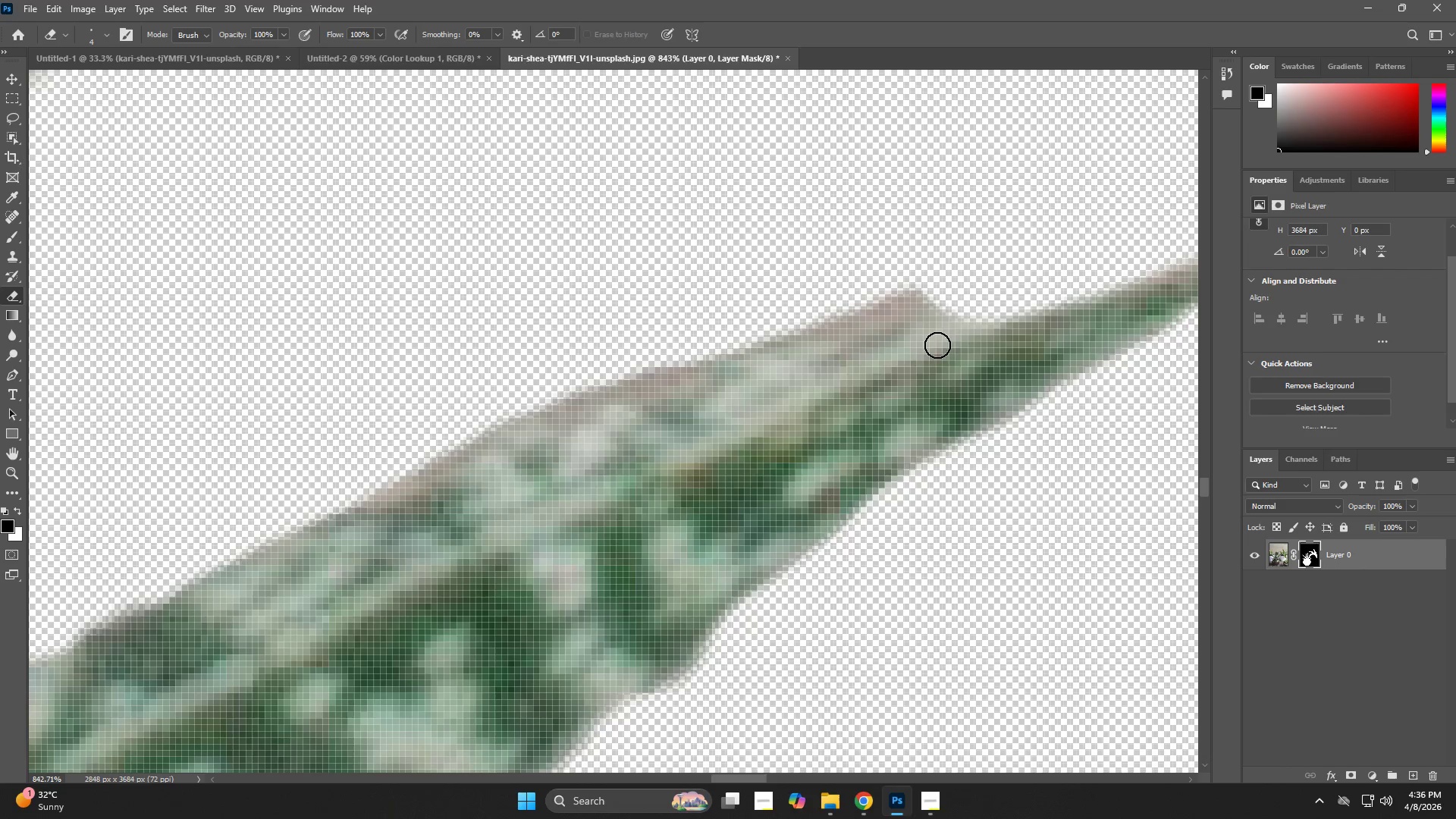 
left_click_drag(start_coordinate=[937, 331], to_coordinate=[1077, 287])
 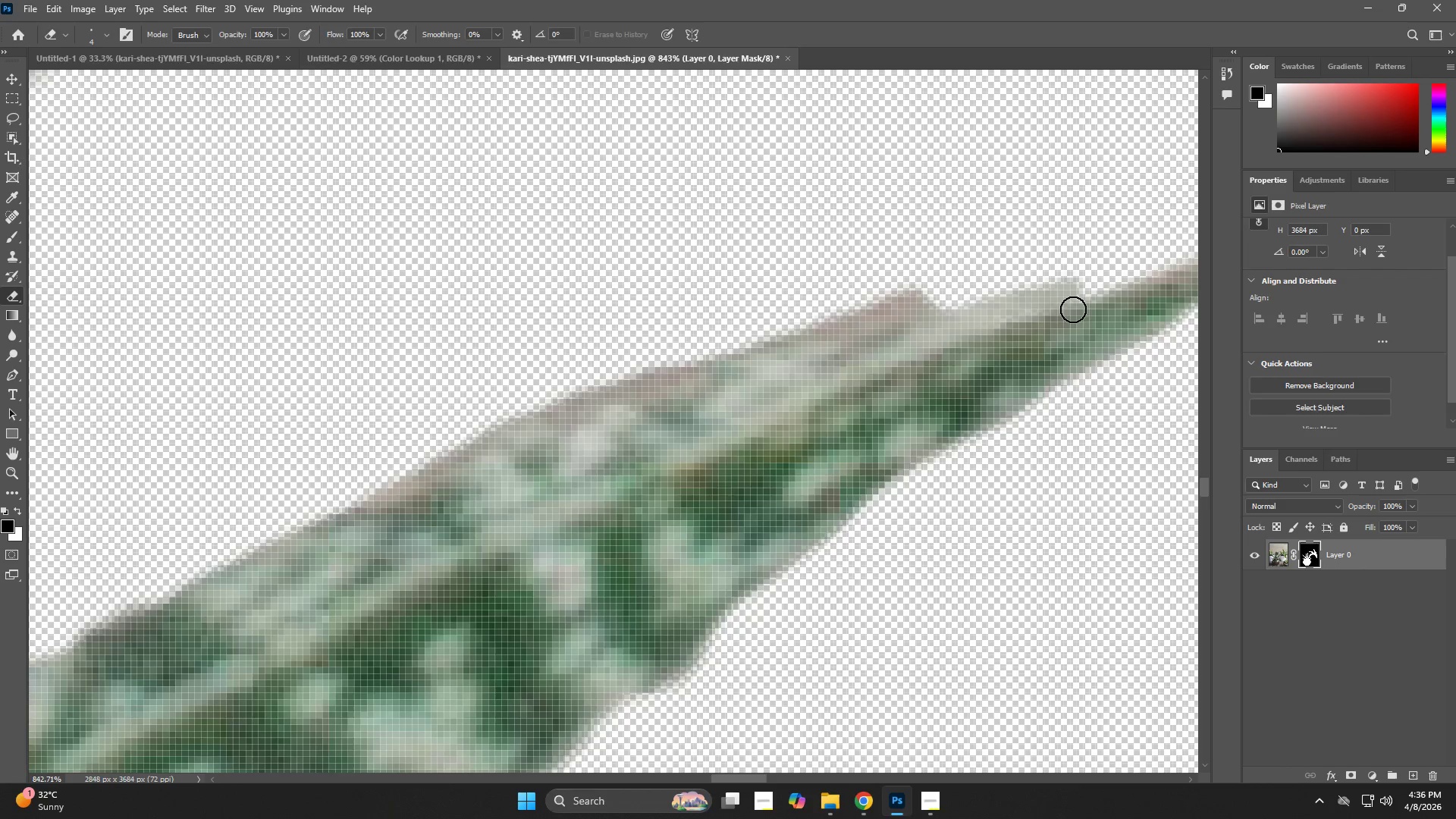 
left_click_drag(start_coordinate=[1073, 310], to_coordinate=[997, 341])
 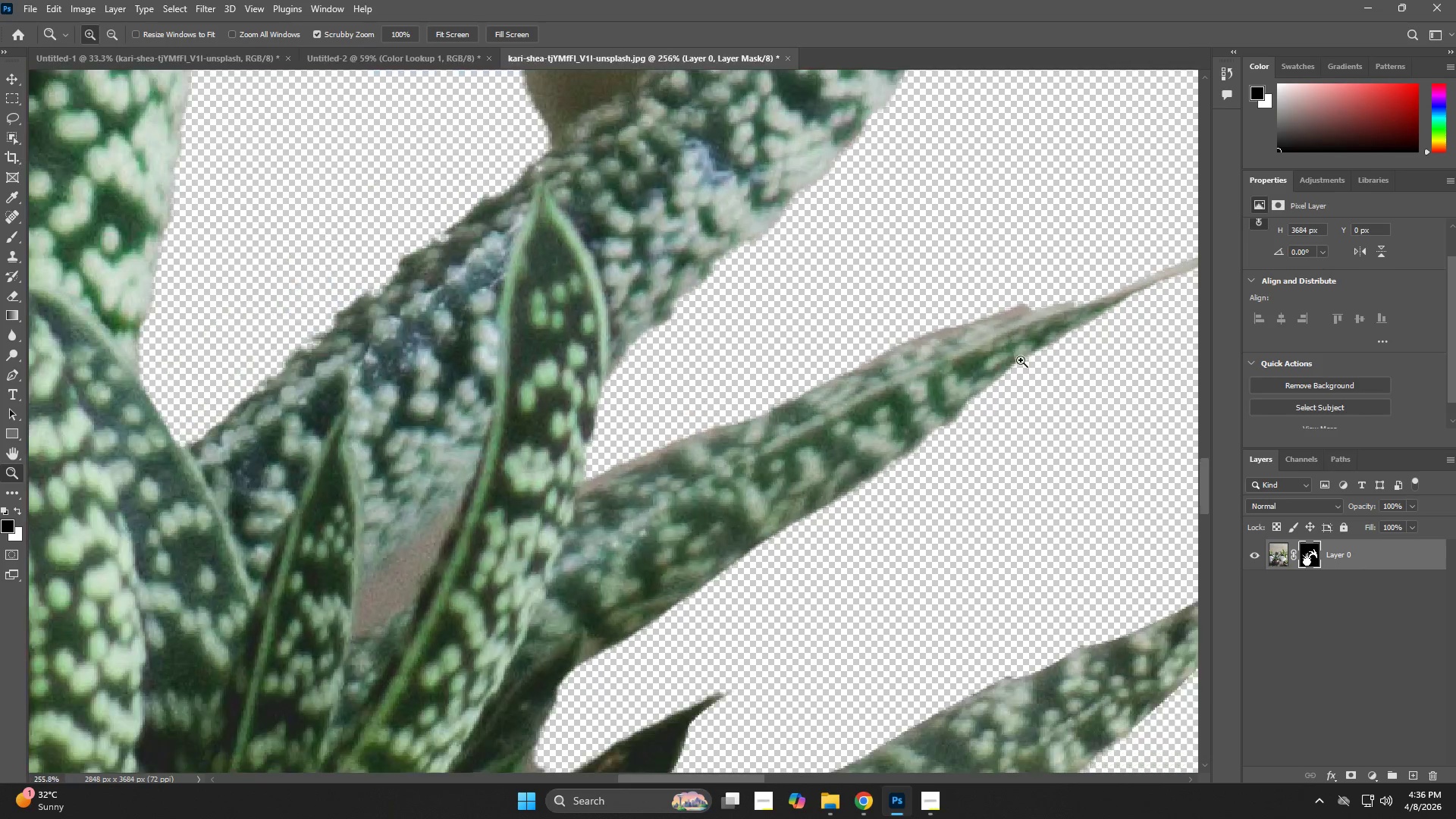 
hold_key(key=Space, duration=0.55)
 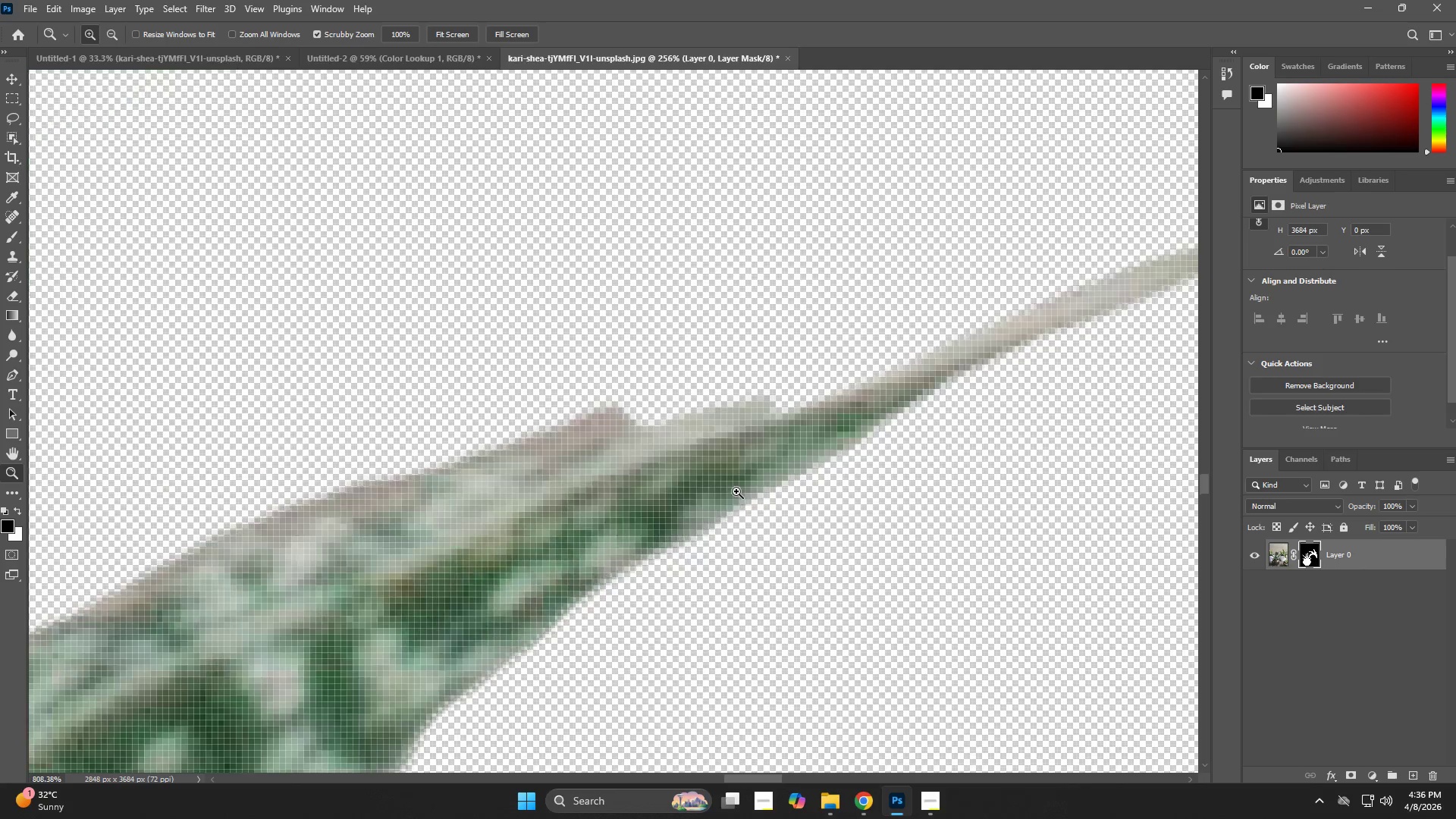 
left_click_drag(start_coordinate=[1100, 361], to_coordinate=[721, 507])
 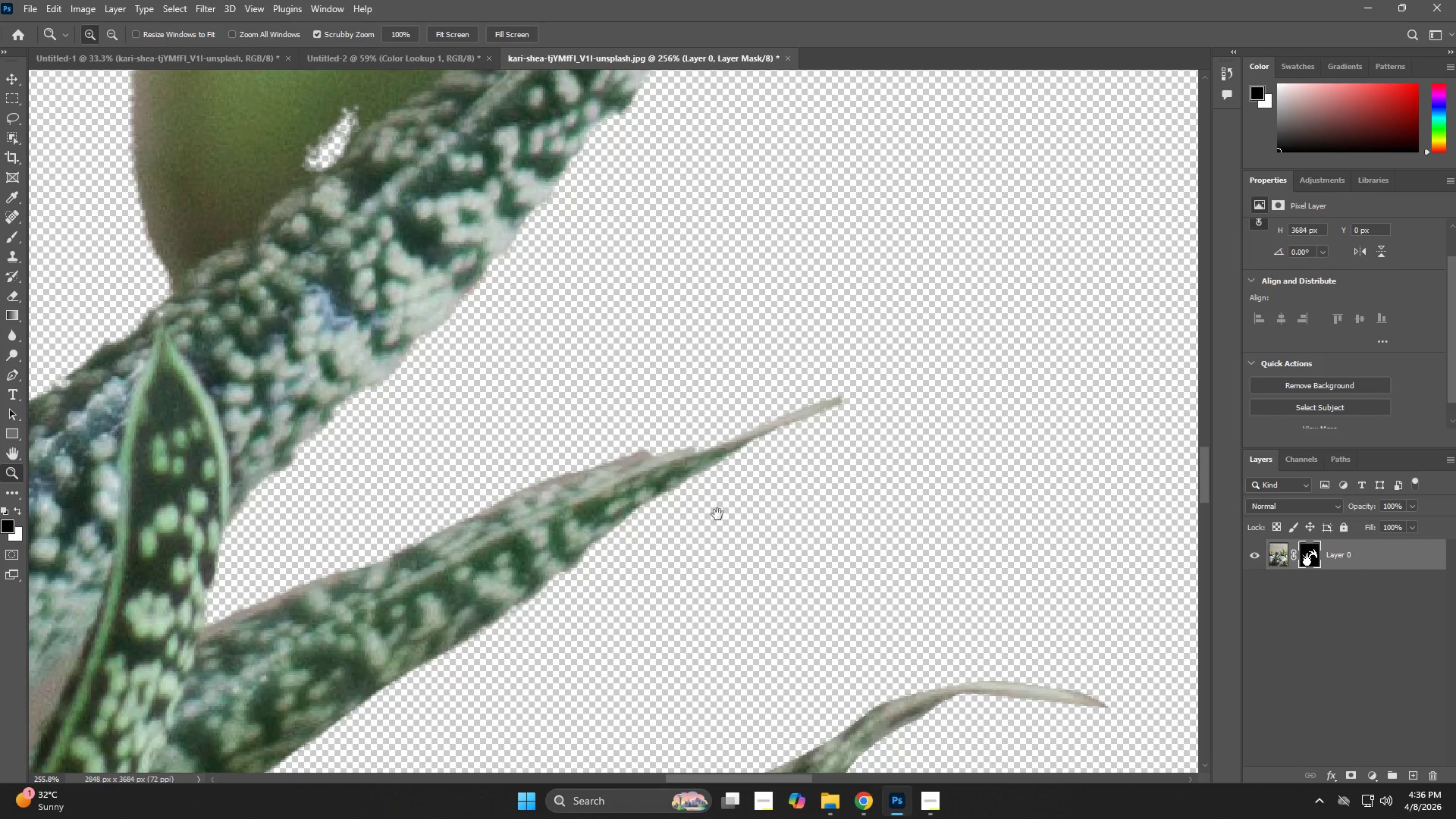 
hold_key(key=Space, duration=4.51)
 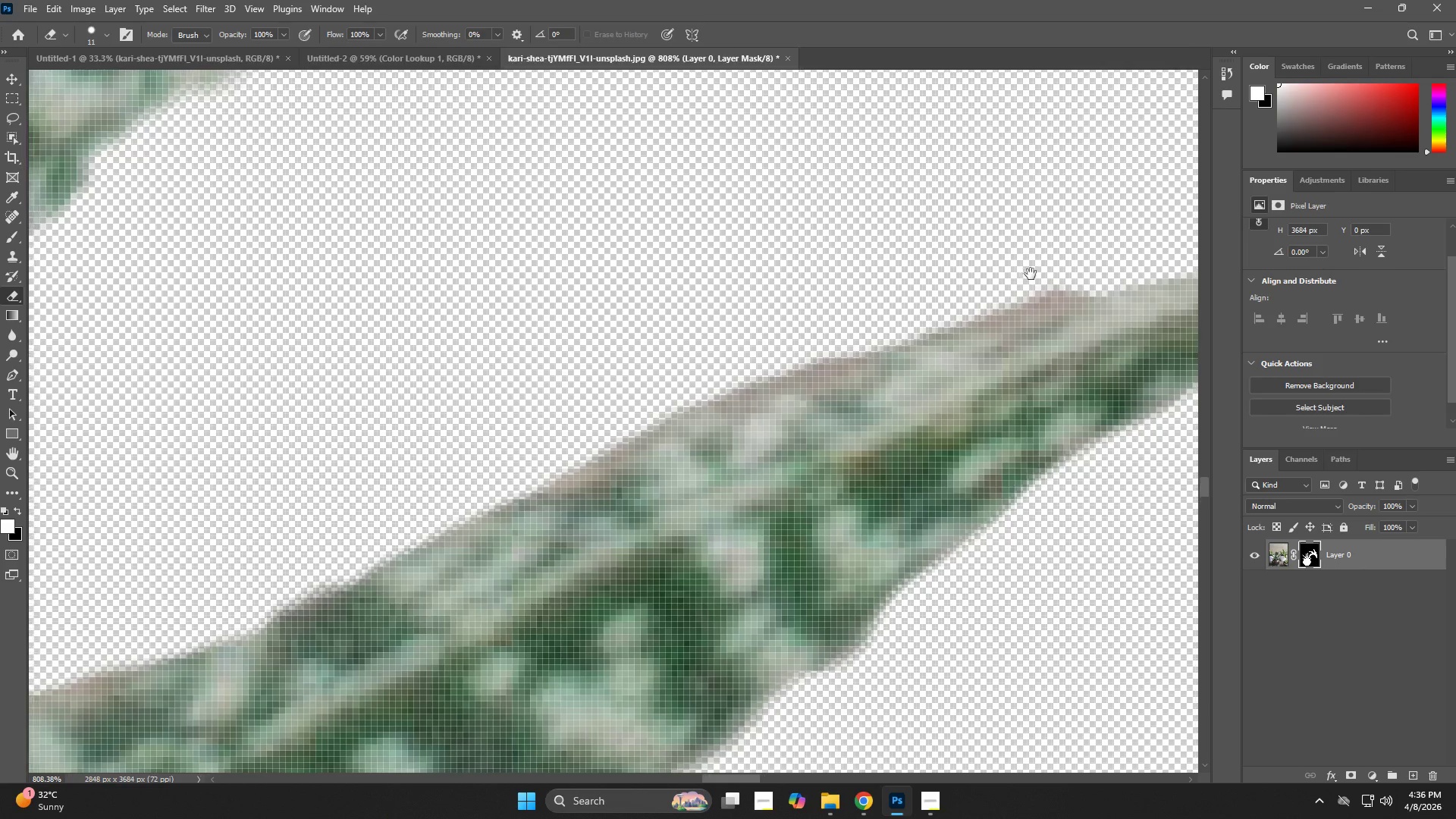 
left_click_drag(start_coordinate=[661, 469], to_coordinate=[736, 491])
 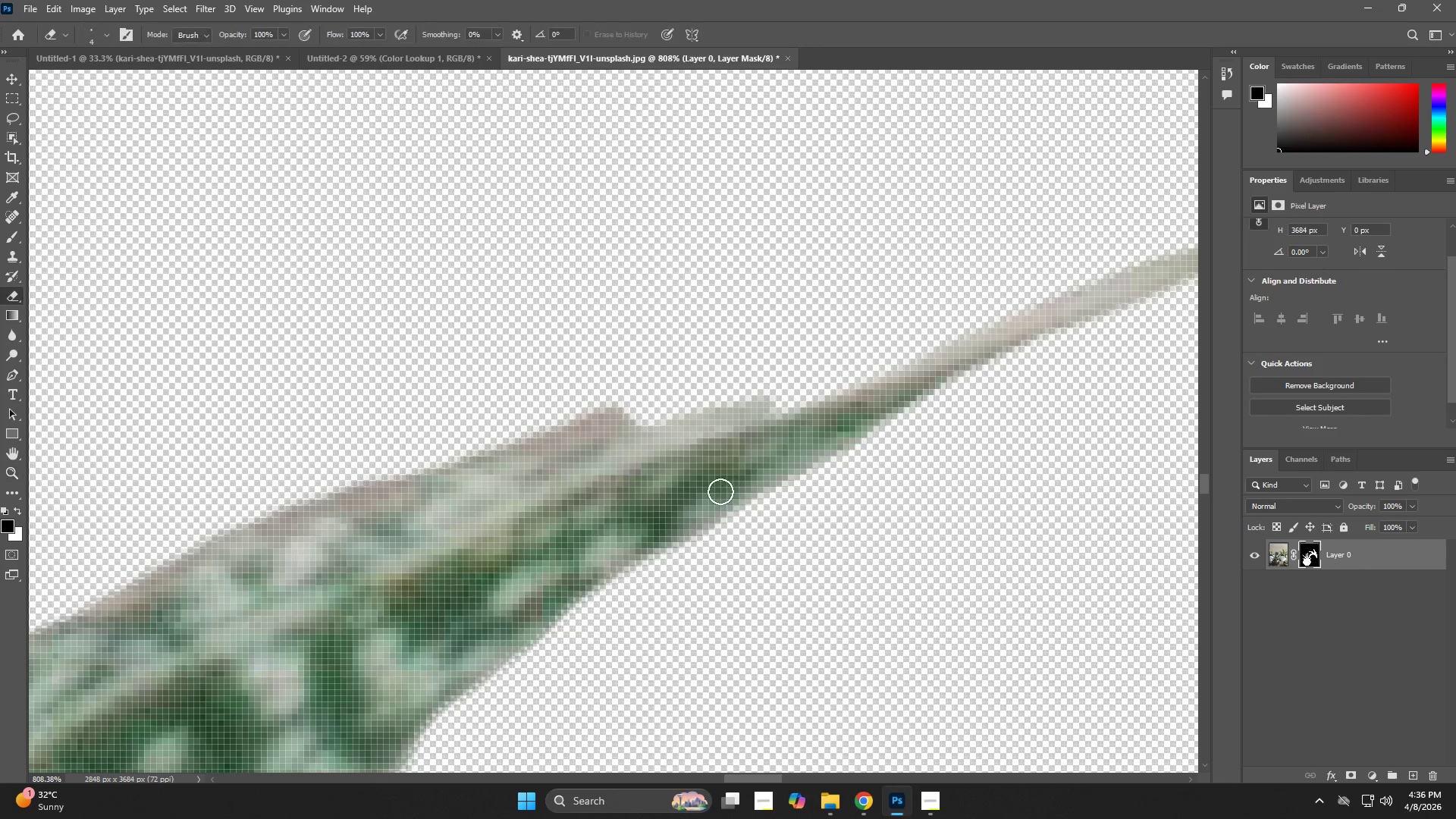 
hold_key(key=AltLeft, duration=0.36)
 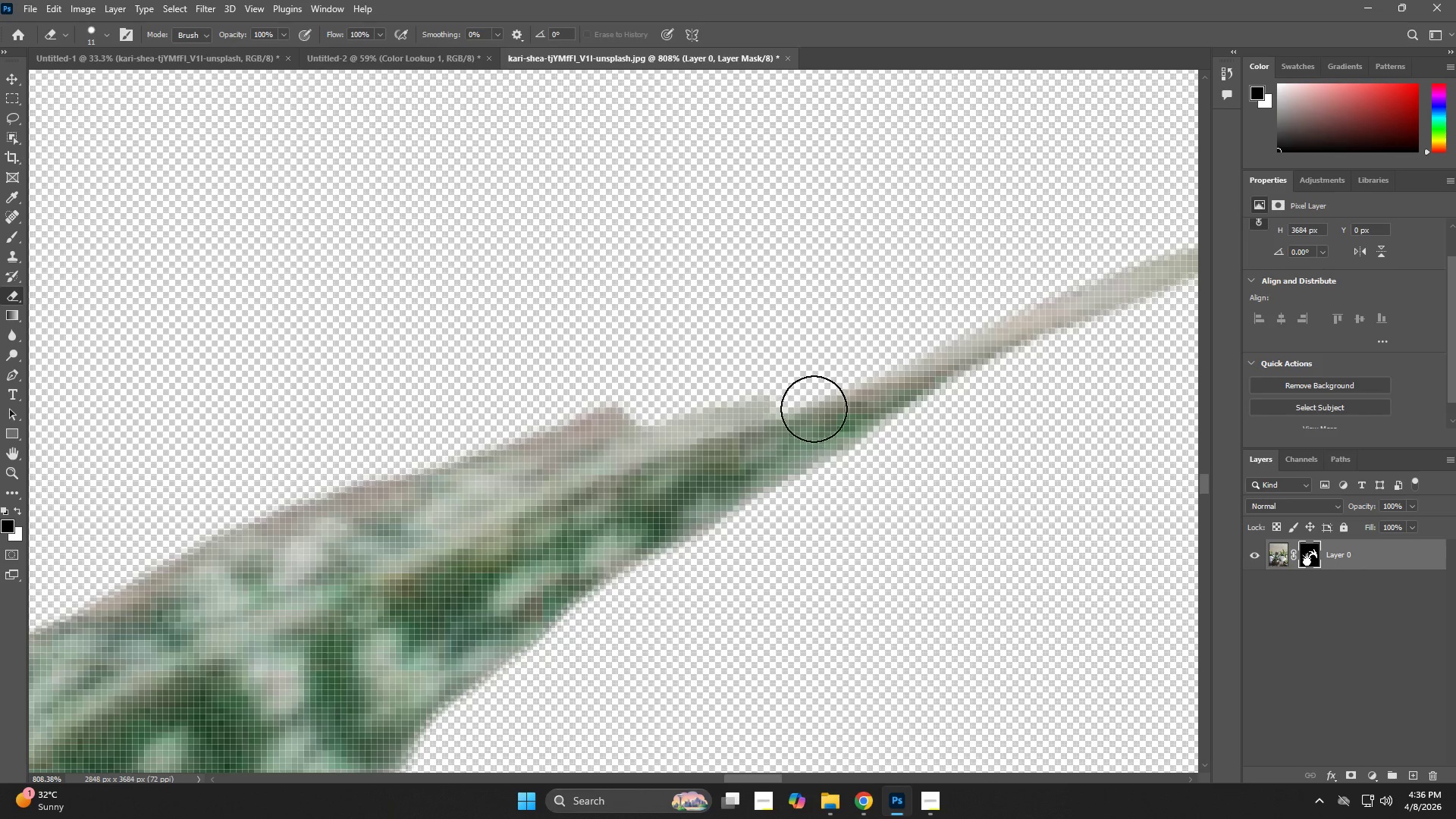 
left_click_drag(start_coordinate=[839, 393], to_coordinate=[632, 457])
 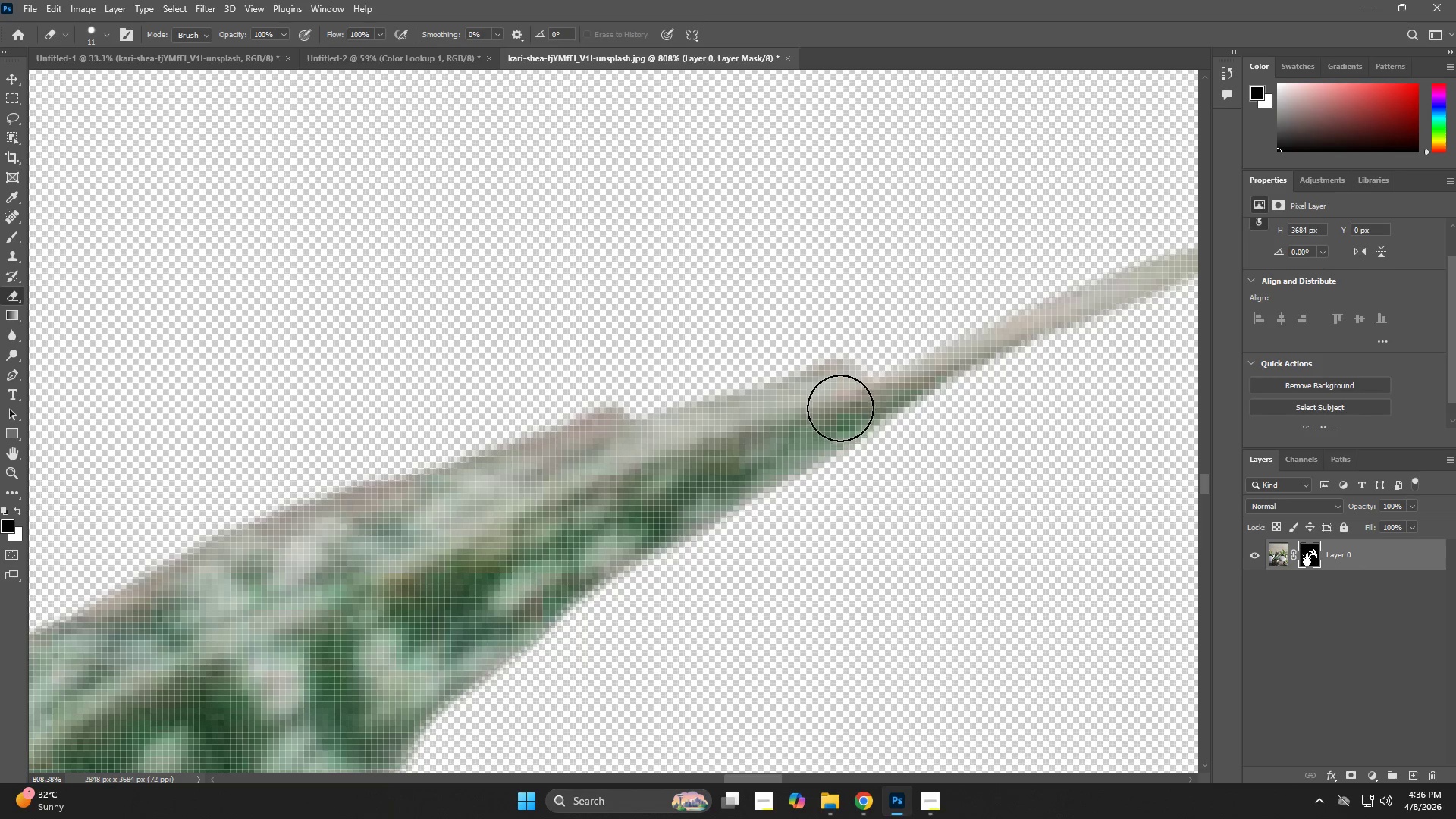 
left_click_drag(start_coordinate=[855, 392], to_coordinate=[1028, 311])
 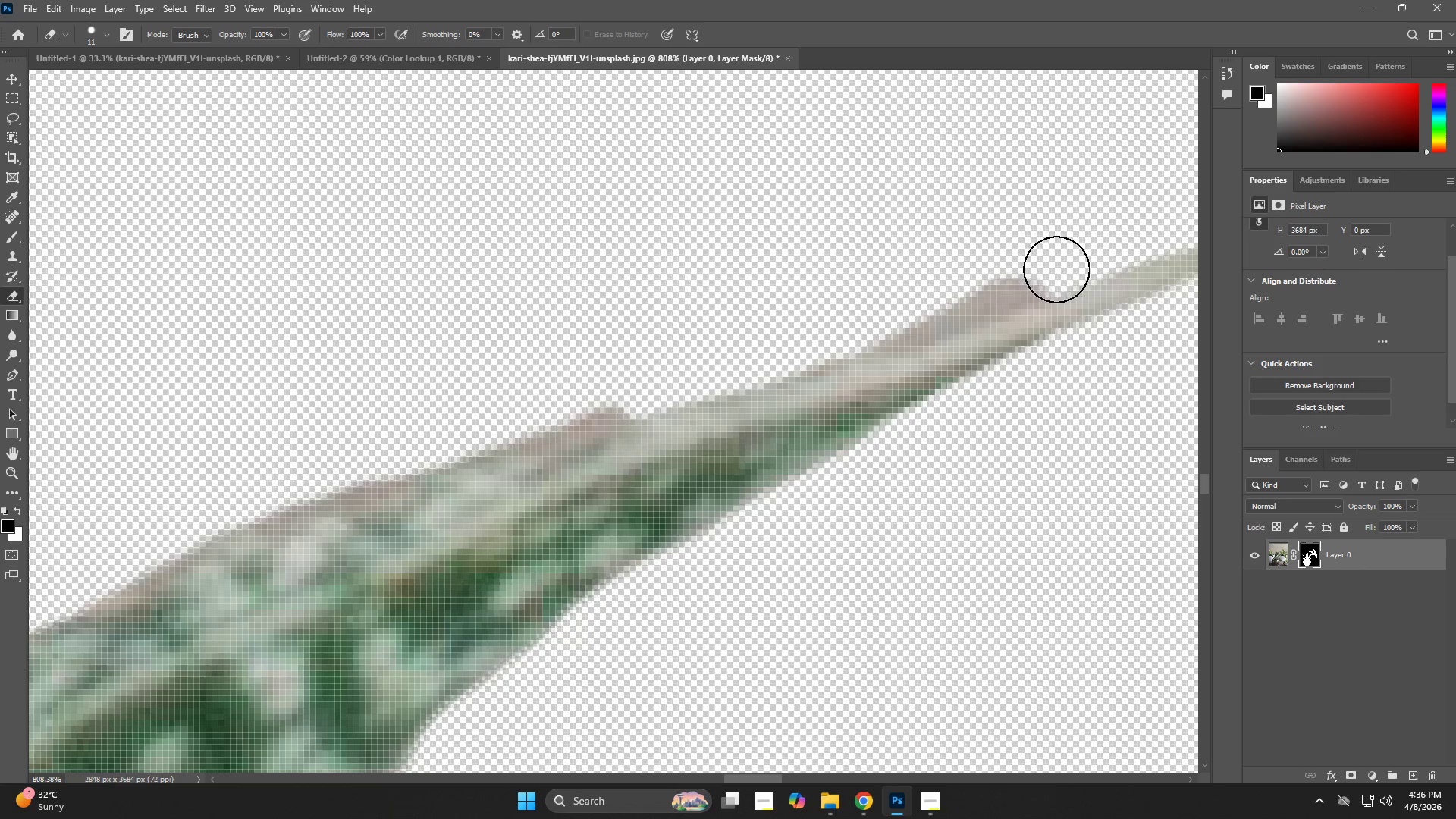 
left_click_drag(start_coordinate=[1055, 270], to_coordinate=[601, 381])
 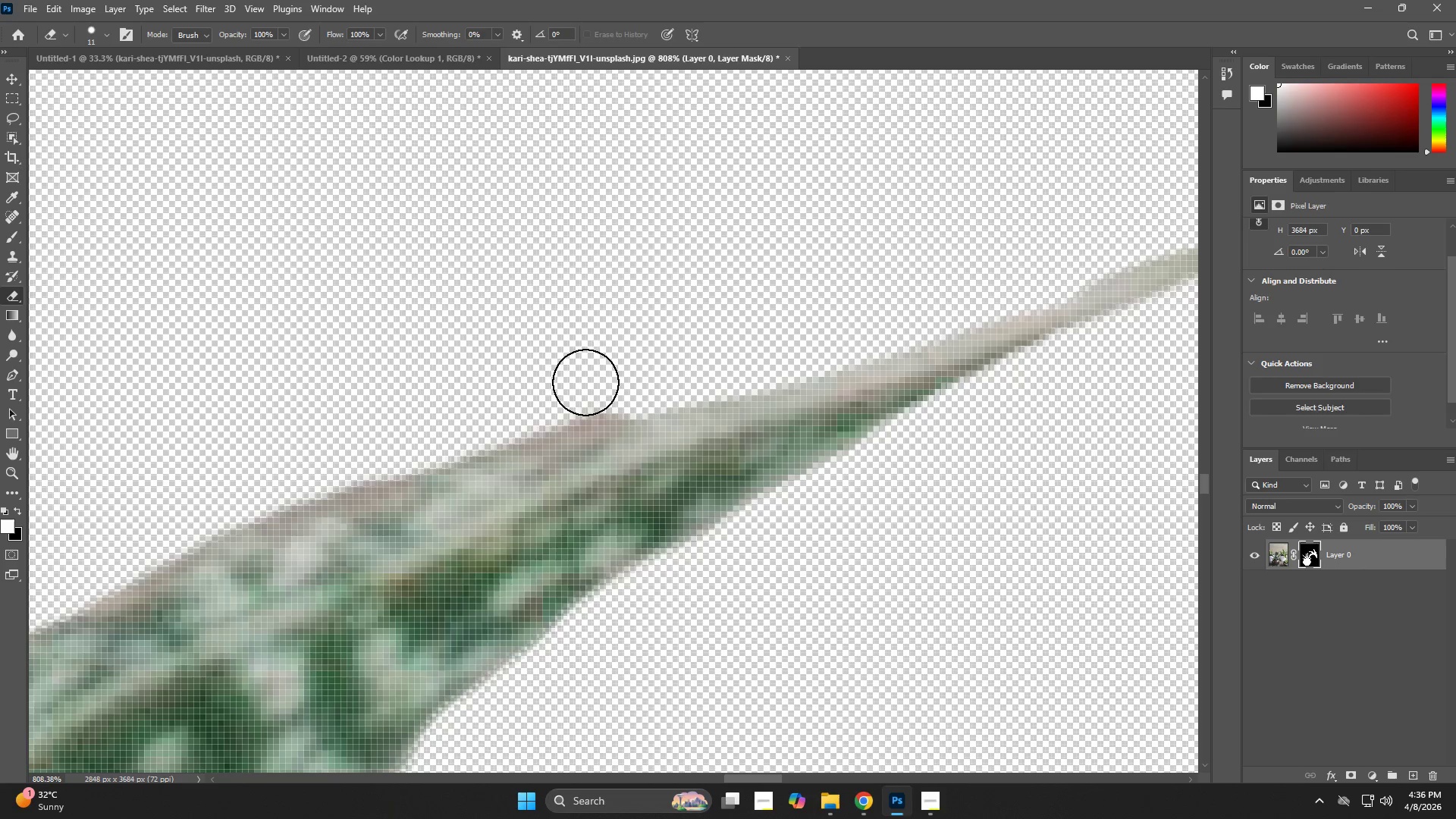 
hold_key(key=Space, duration=0.53)
 